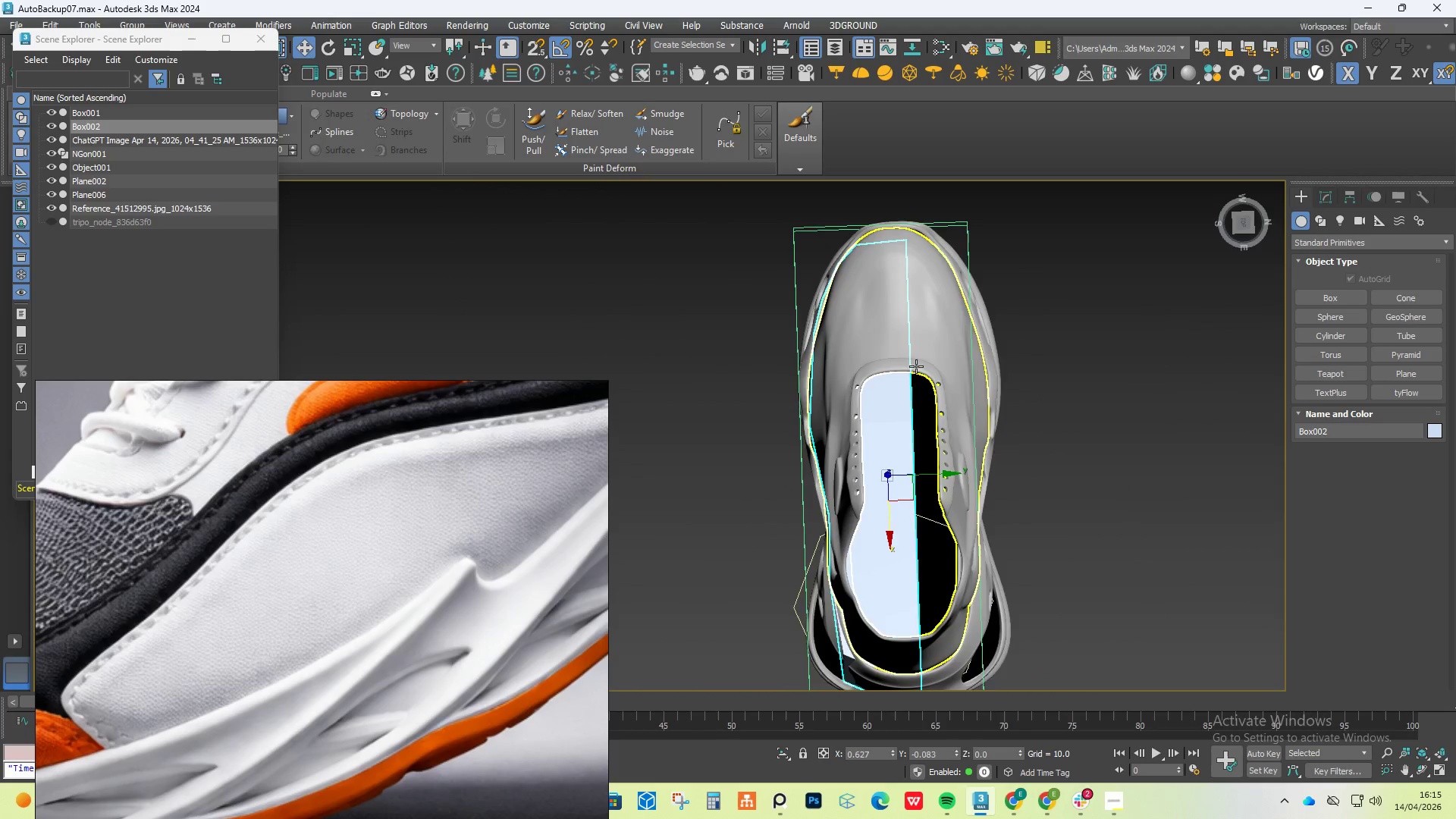 
hold_key(key=AltLeft, duration=0.8)
 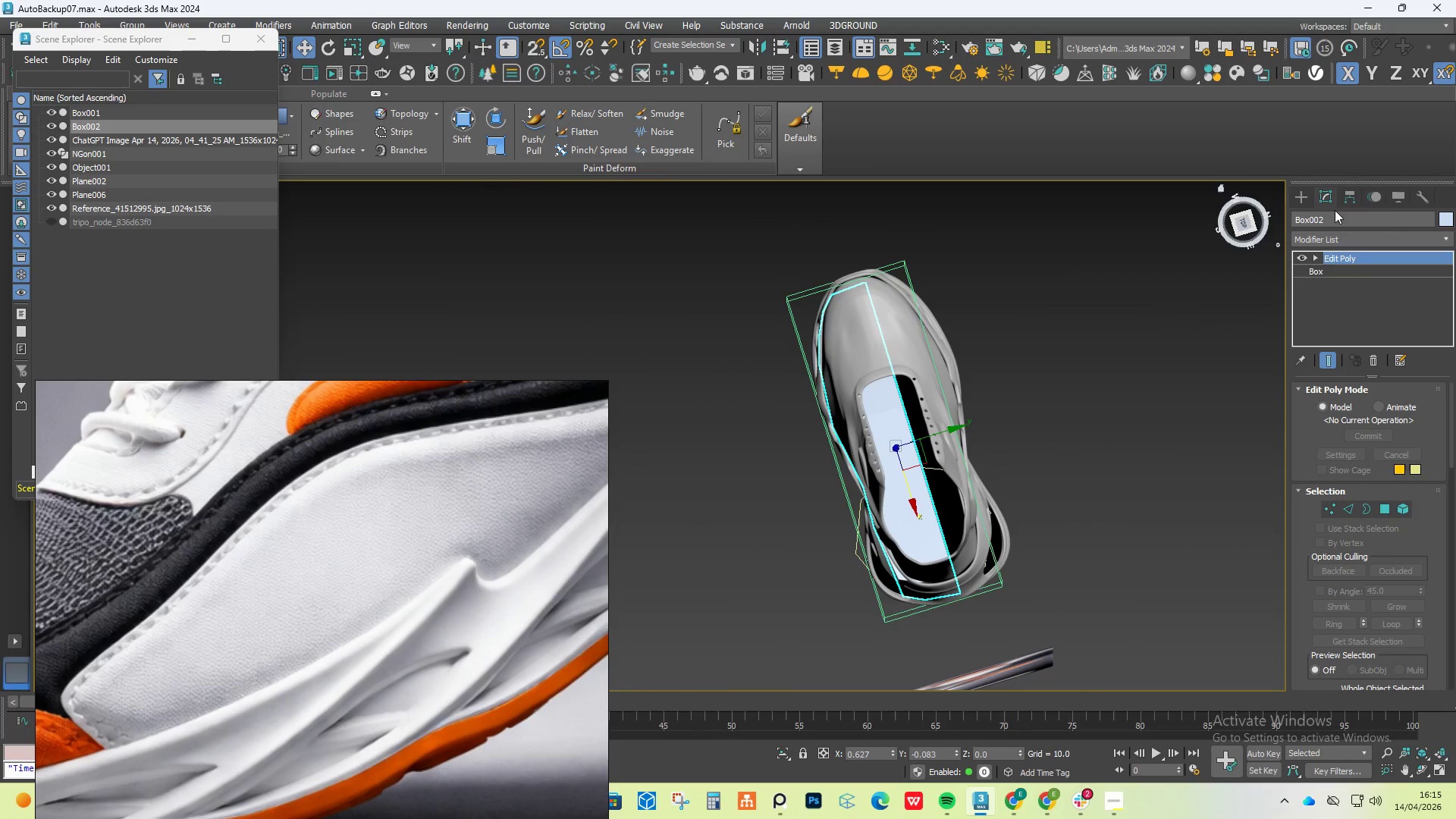 
scroll: coordinate [915, 395], scroll_direction: down, amount: 1.0
 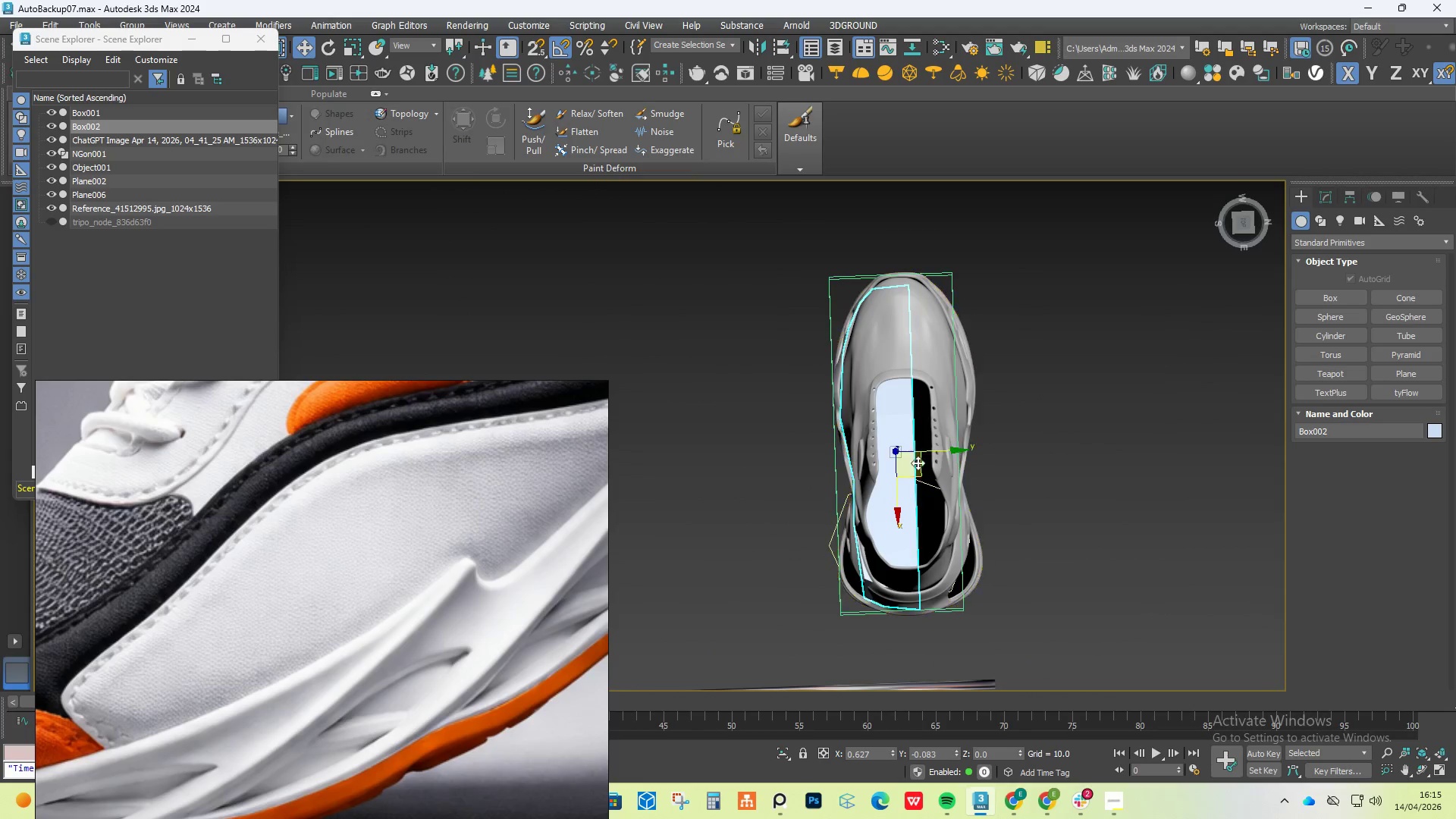 
left_click([1338, 238])
 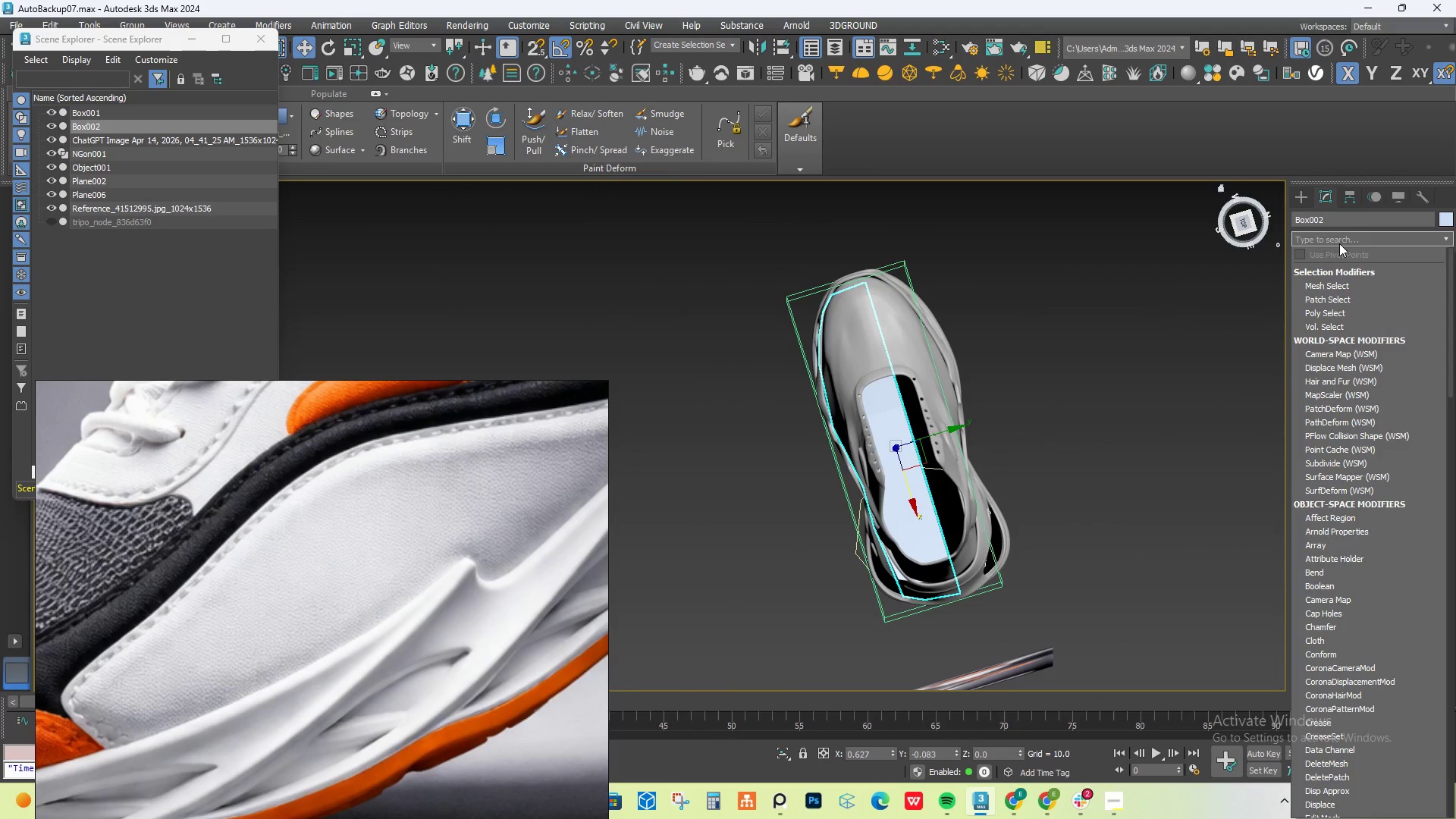 
key(S)
 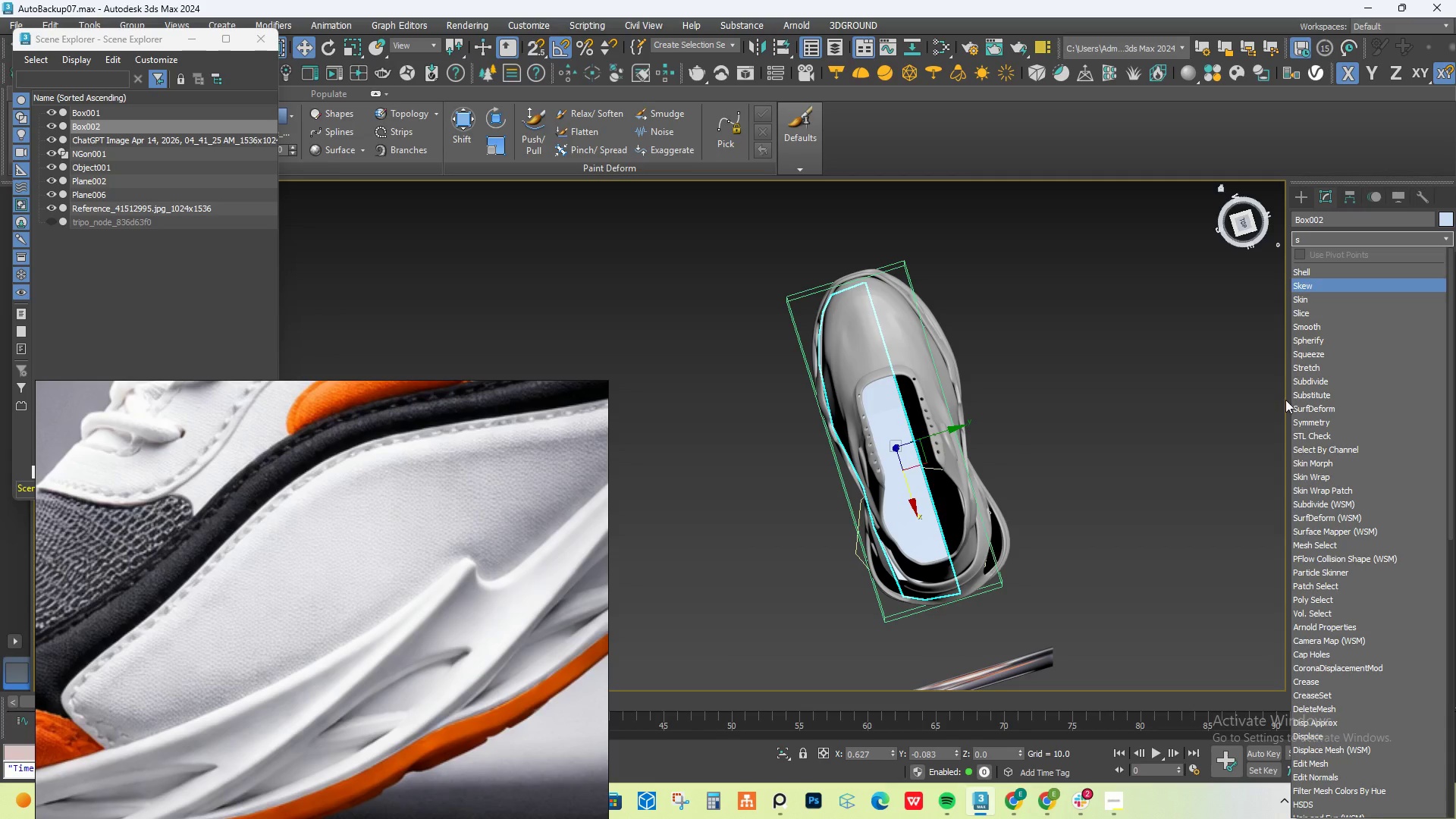 
wait(5.19)
 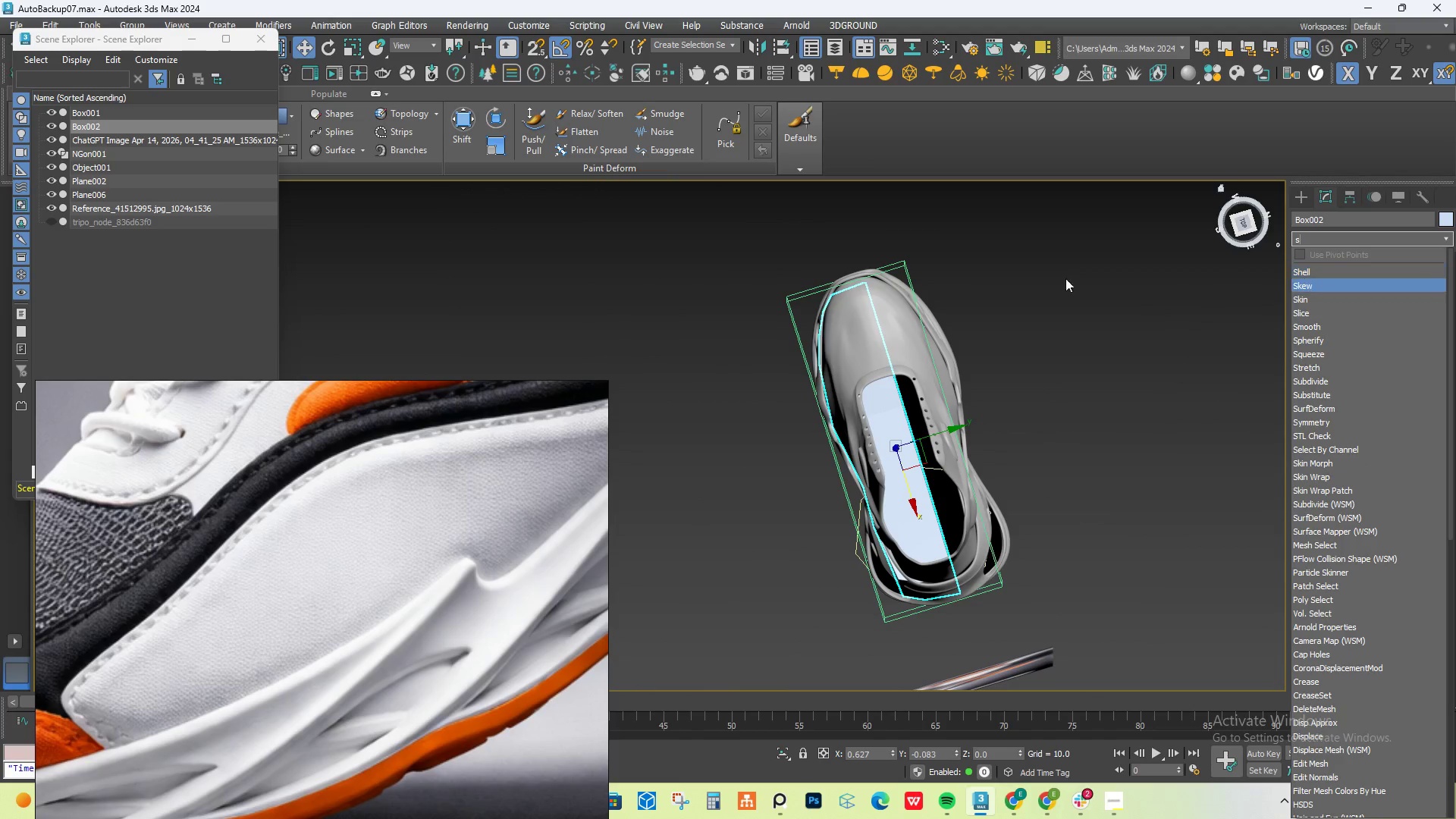 
hold_key(key=AltLeft, duration=0.64)
 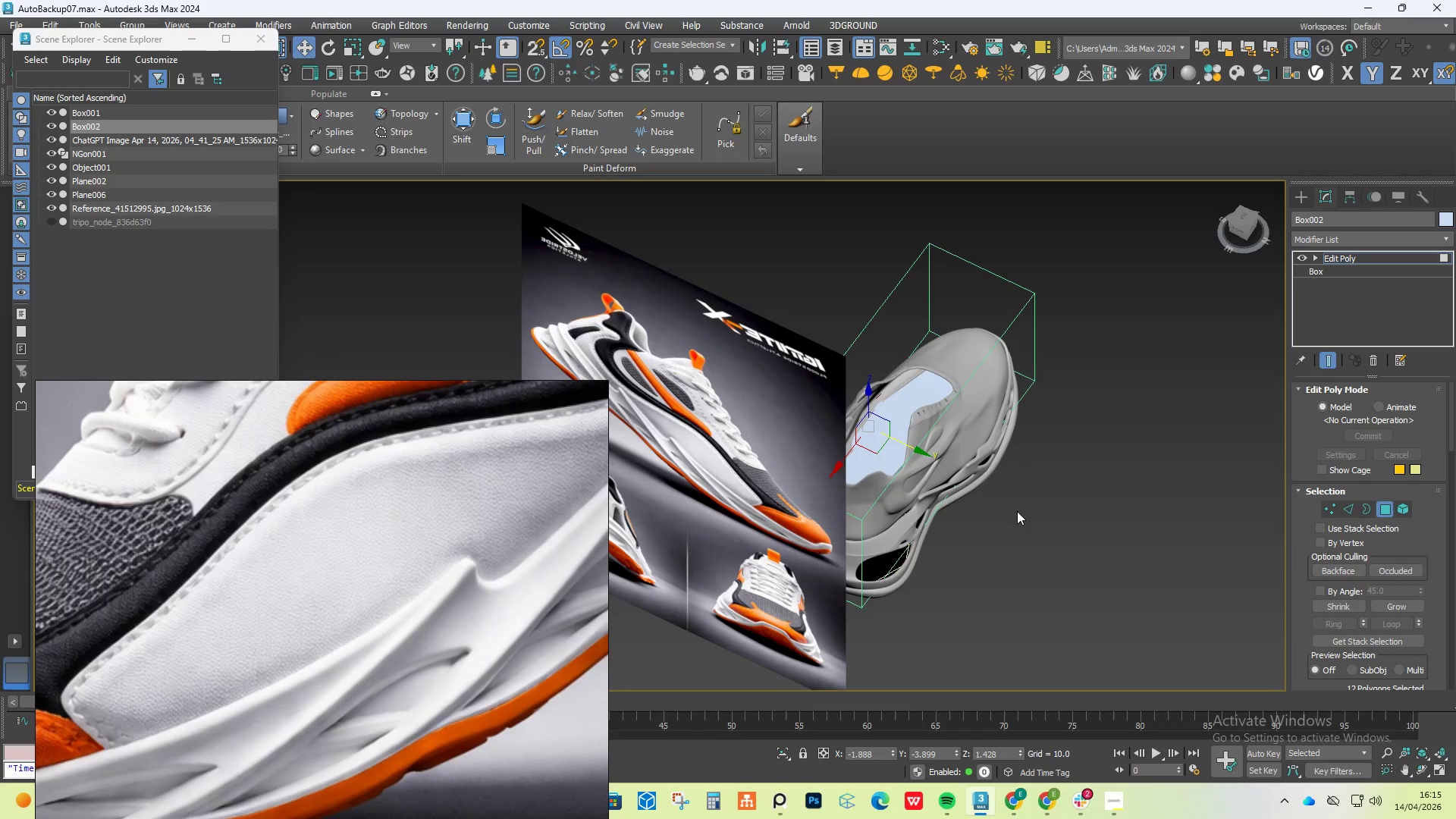 
hold_key(key=AltLeft, duration=0.44)
 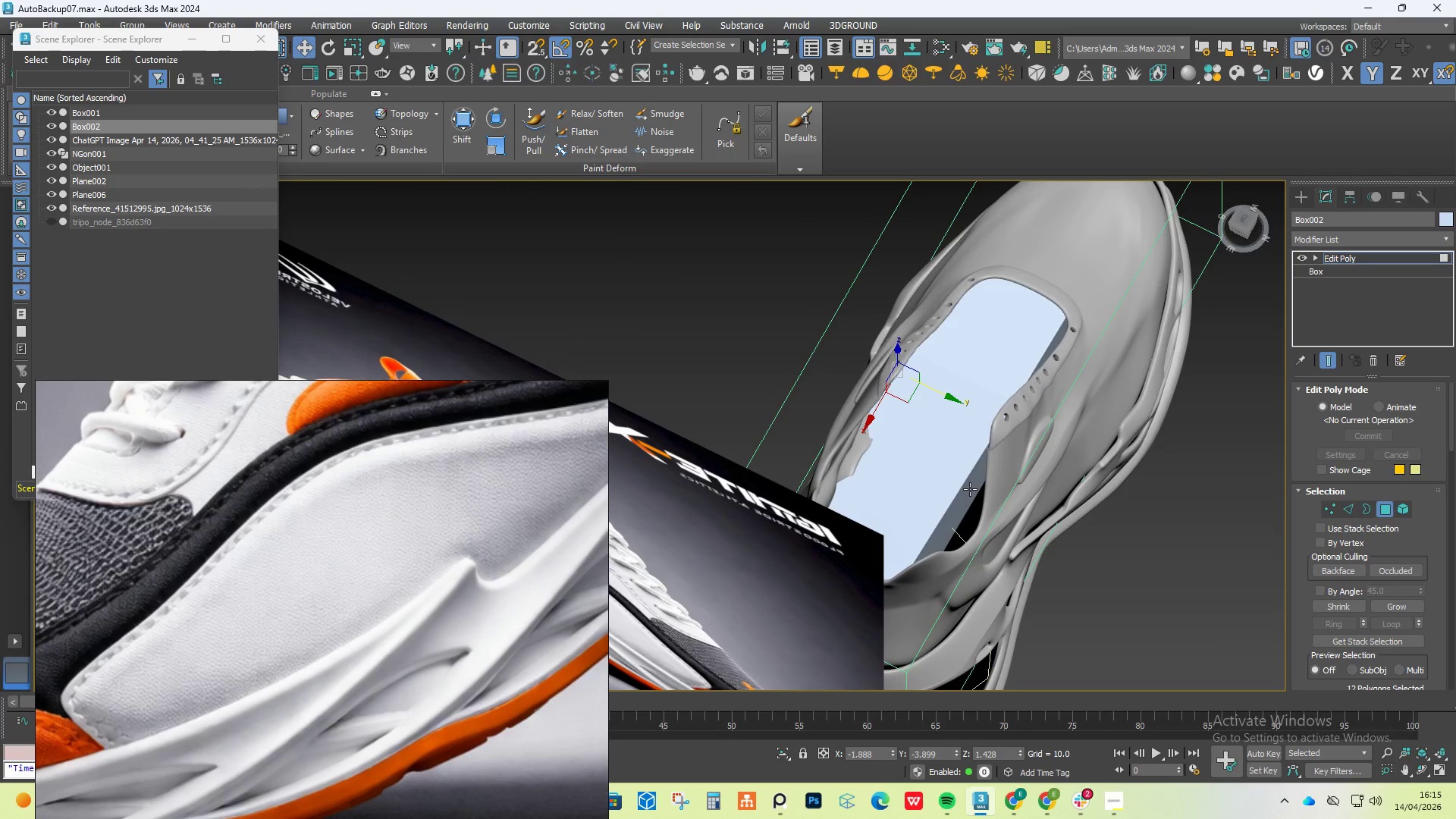 
scroll: coordinate [839, 482], scroll_direction: up, amount: 2.0
 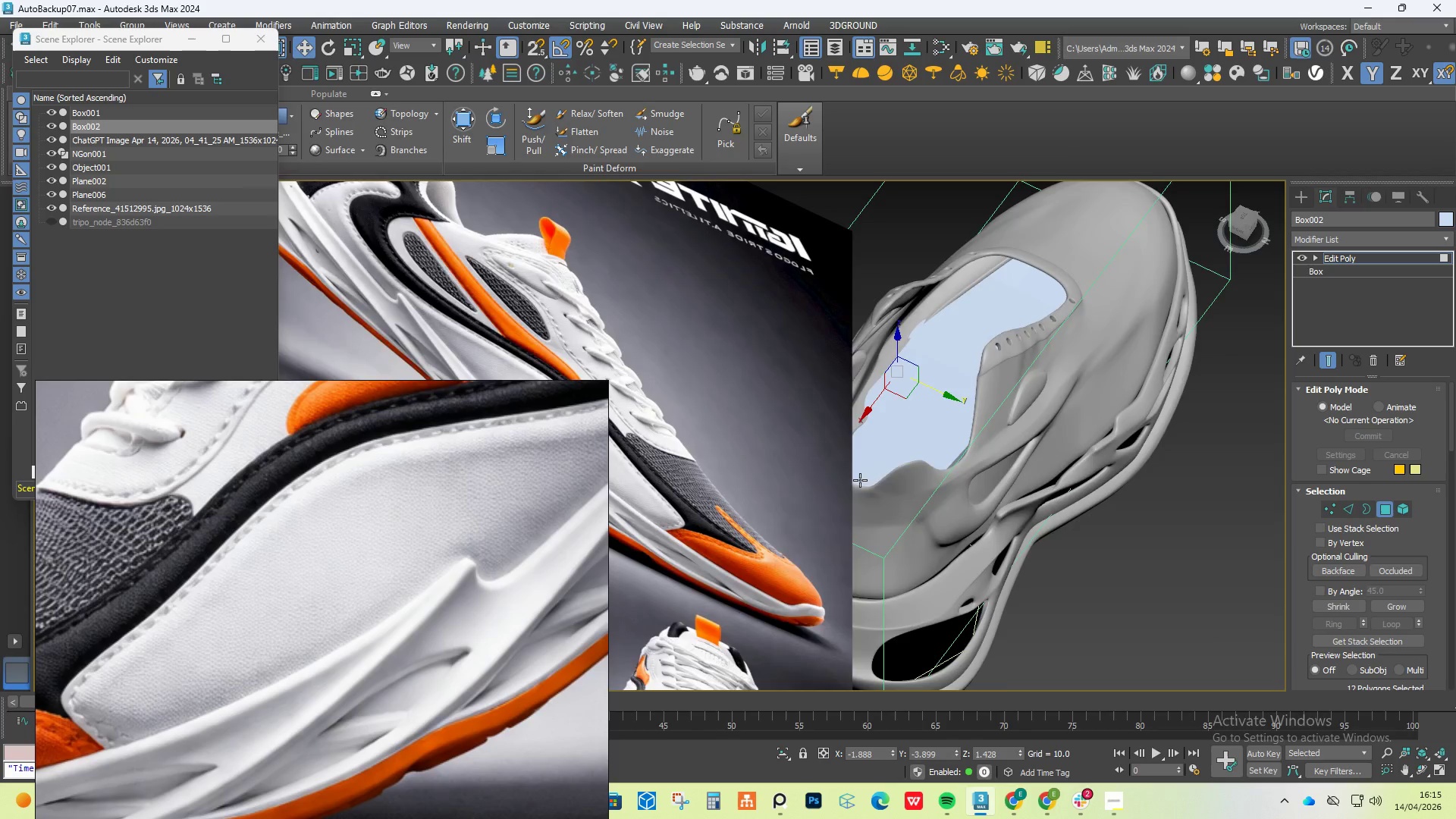 
left_click([970, 489])
 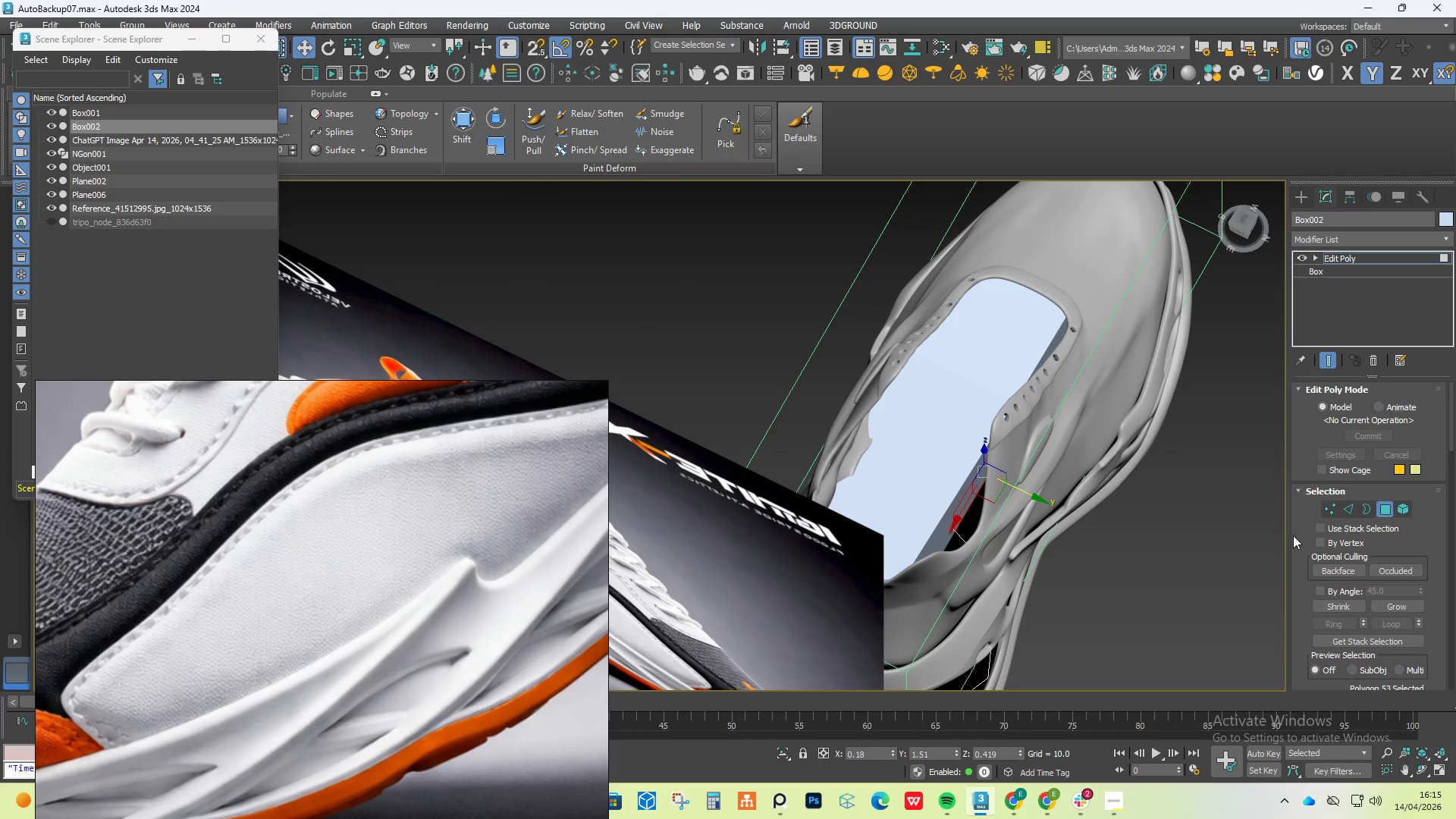 
left_click([1339, 594])
 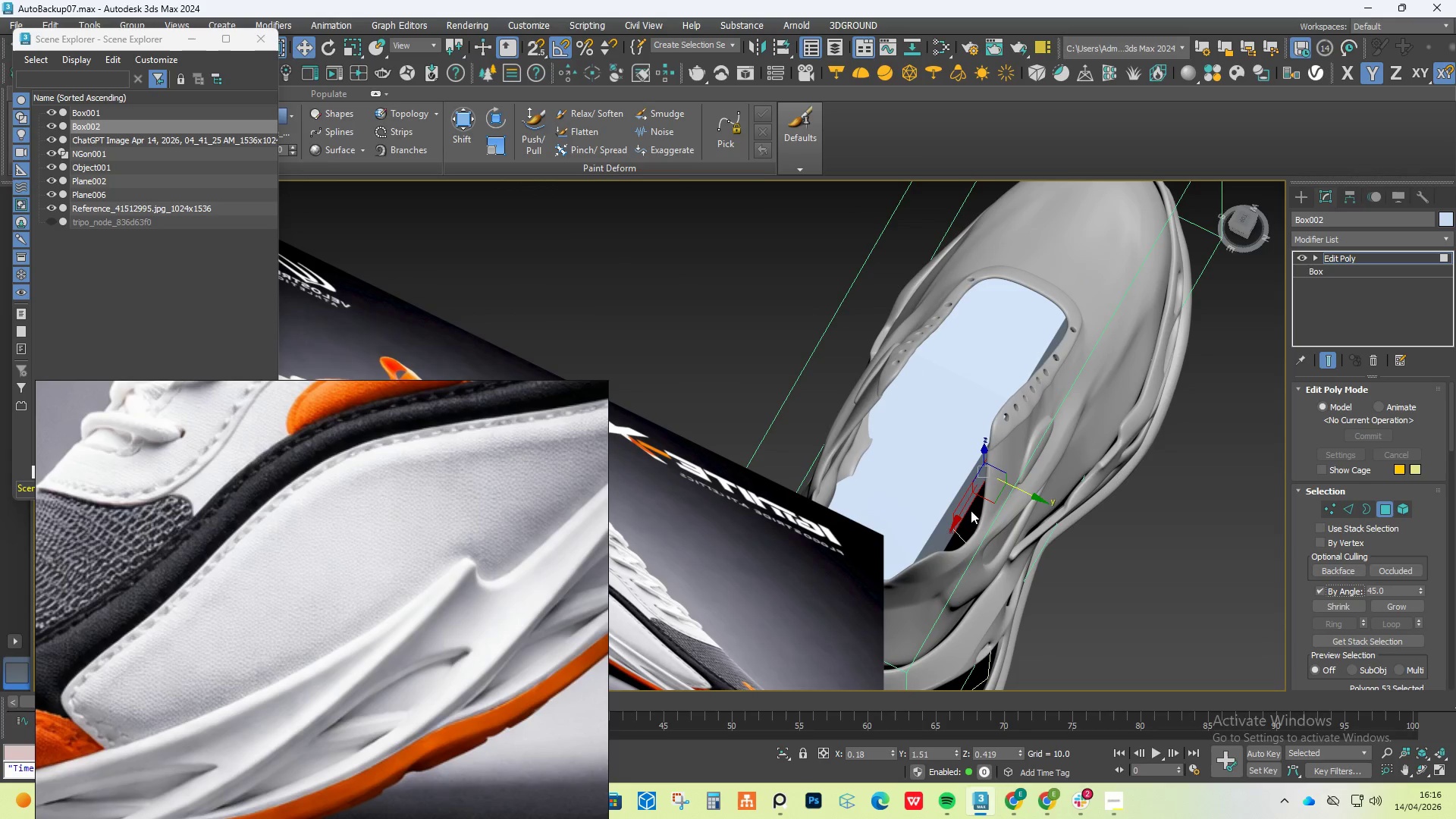 
left_click([965, 507])
 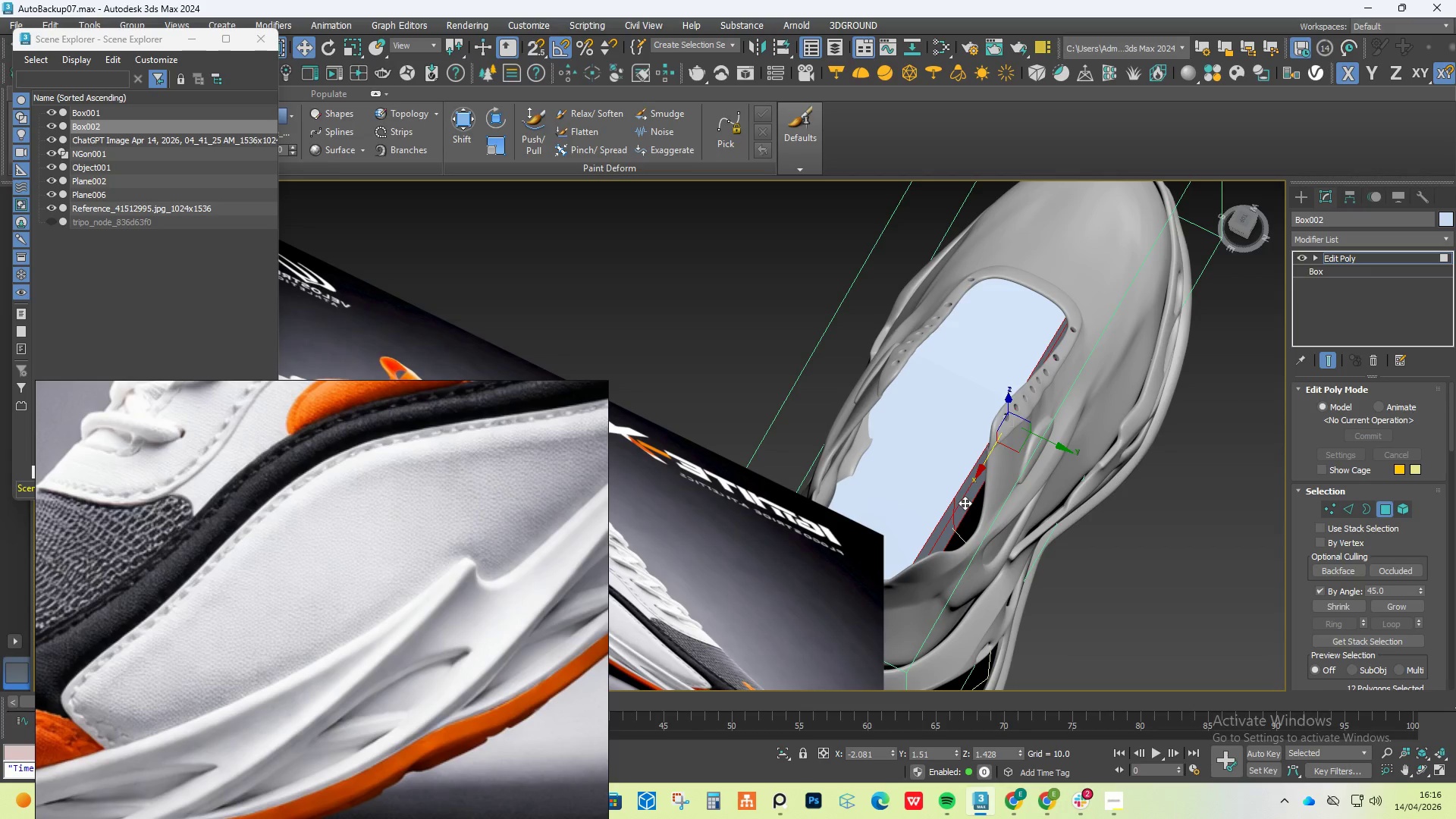 
key(Delete)
 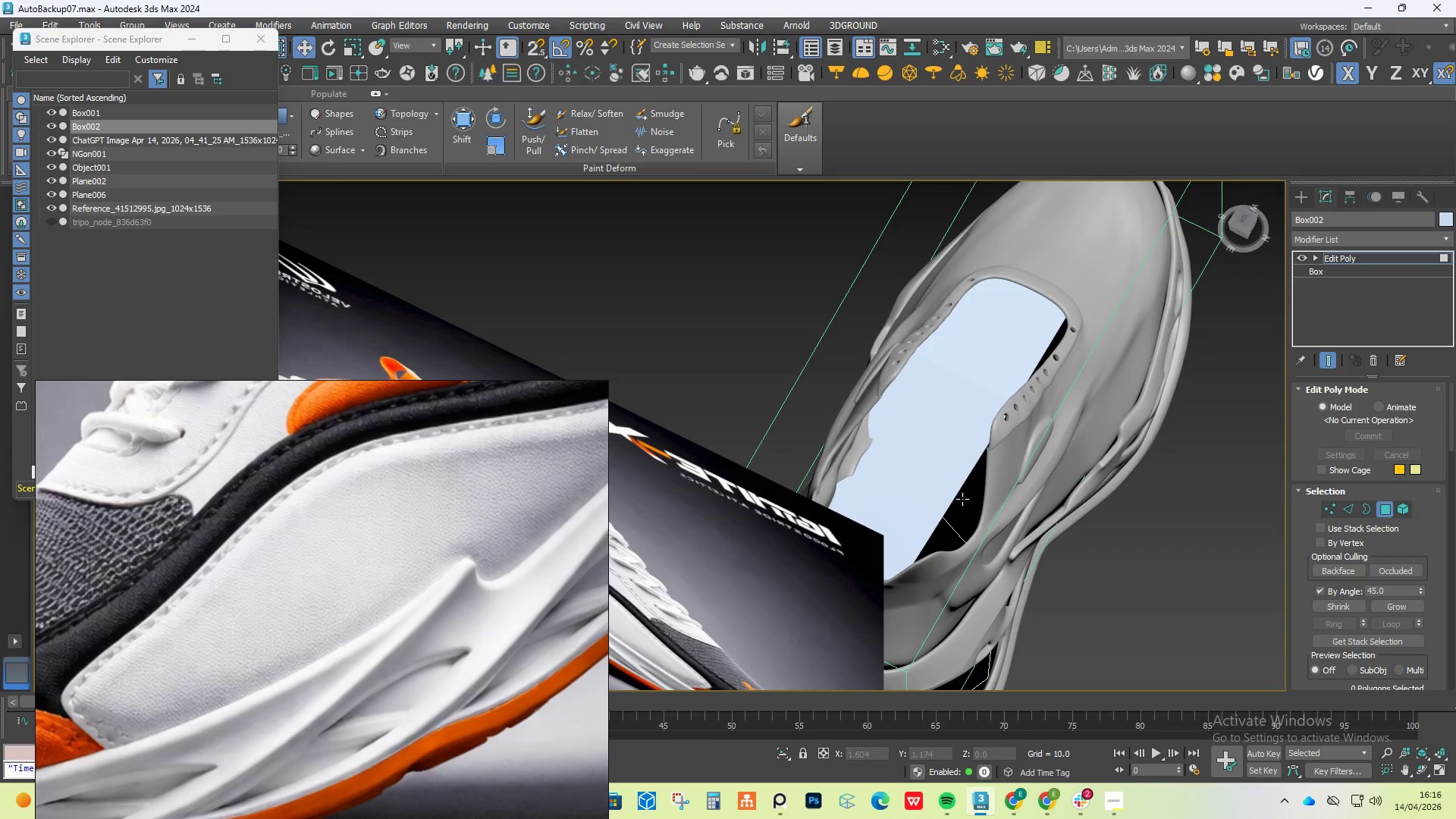 
hold_key(key=AltLeft, duration=1.08)
 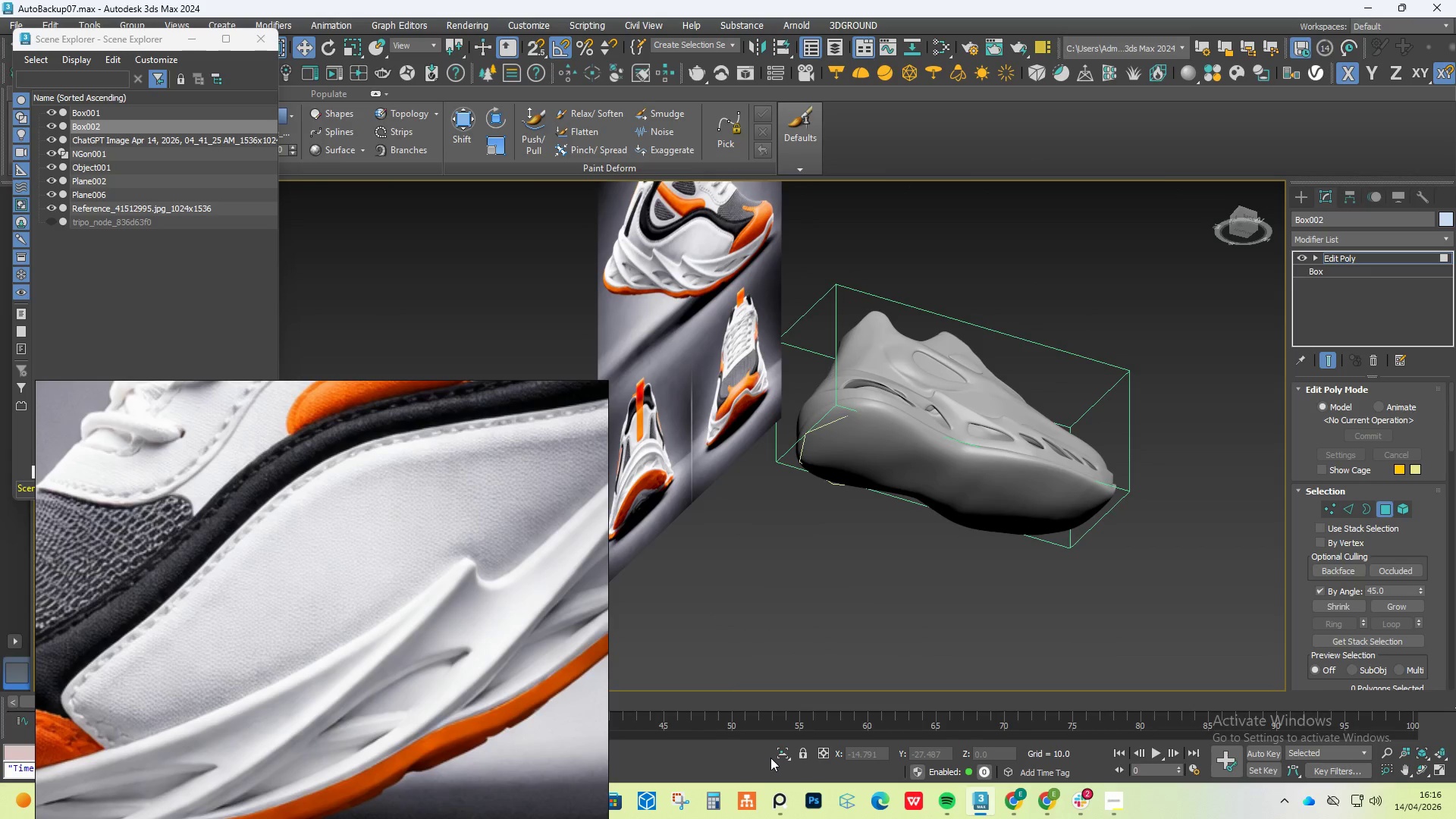 
scroll: coordinate [962, 498], scroll_direction: down, amount: 2.0
 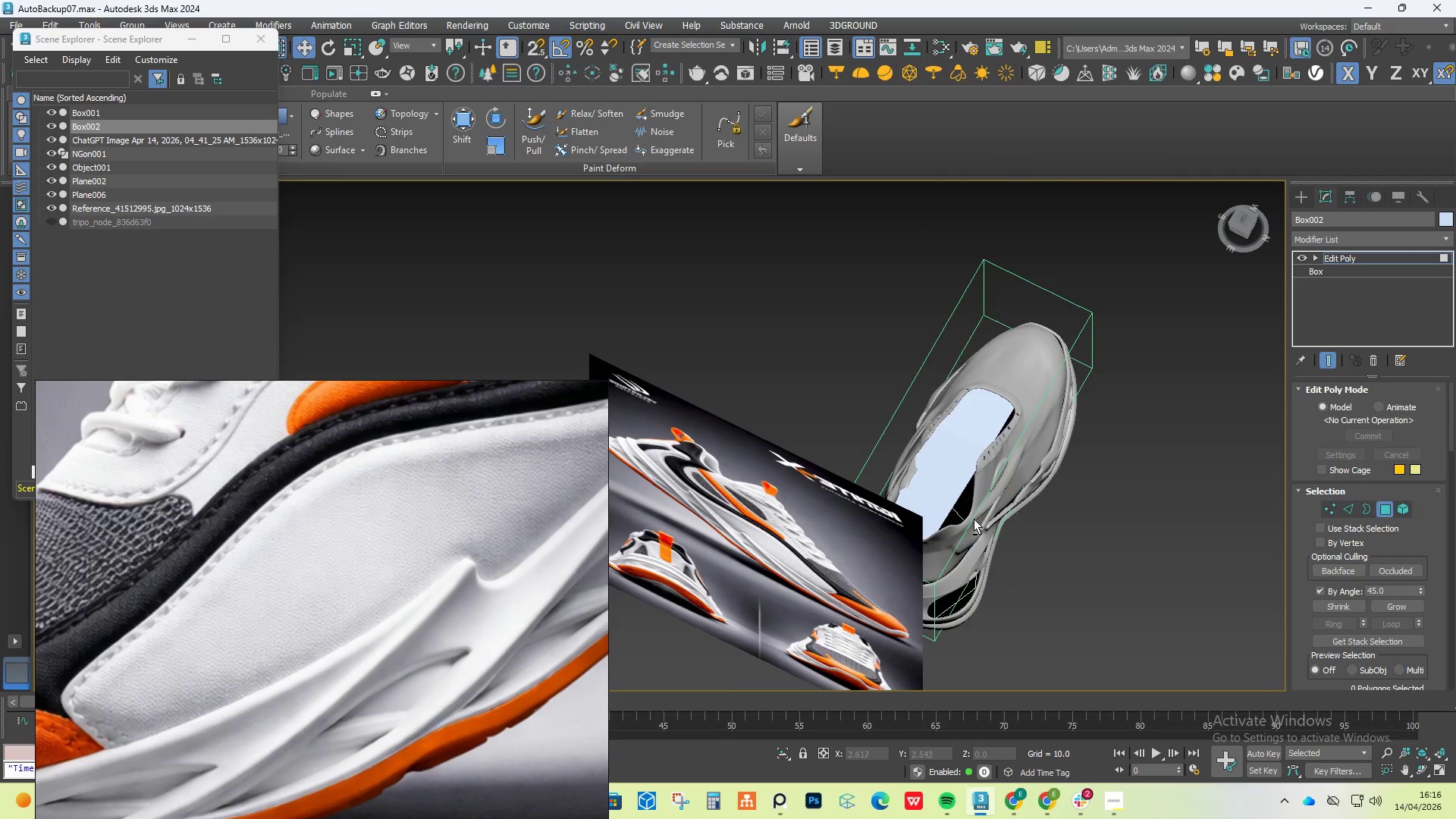 
left_click([778, 758])
 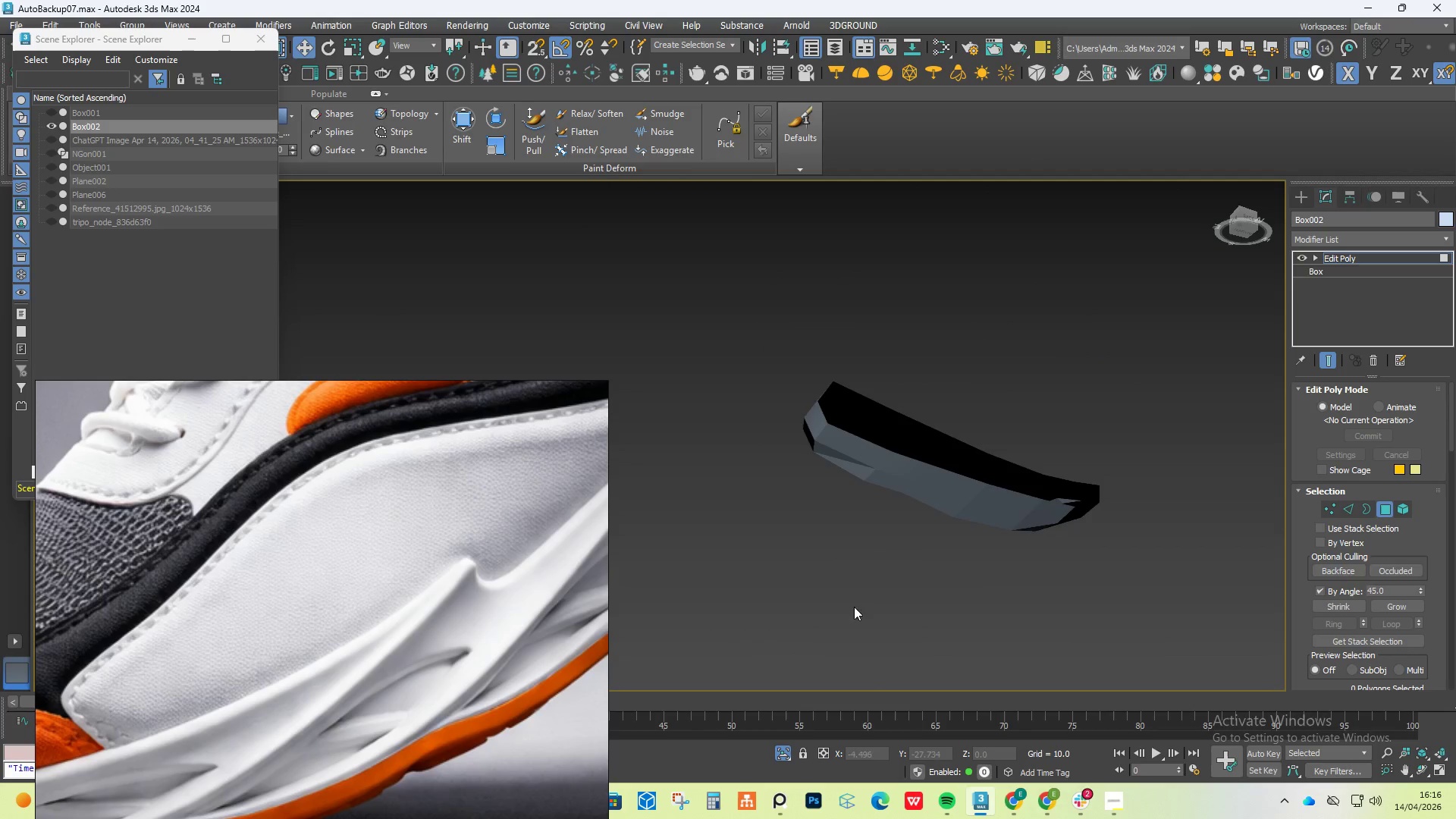 
hold_key(key=AltLeft, duration=1.5)
 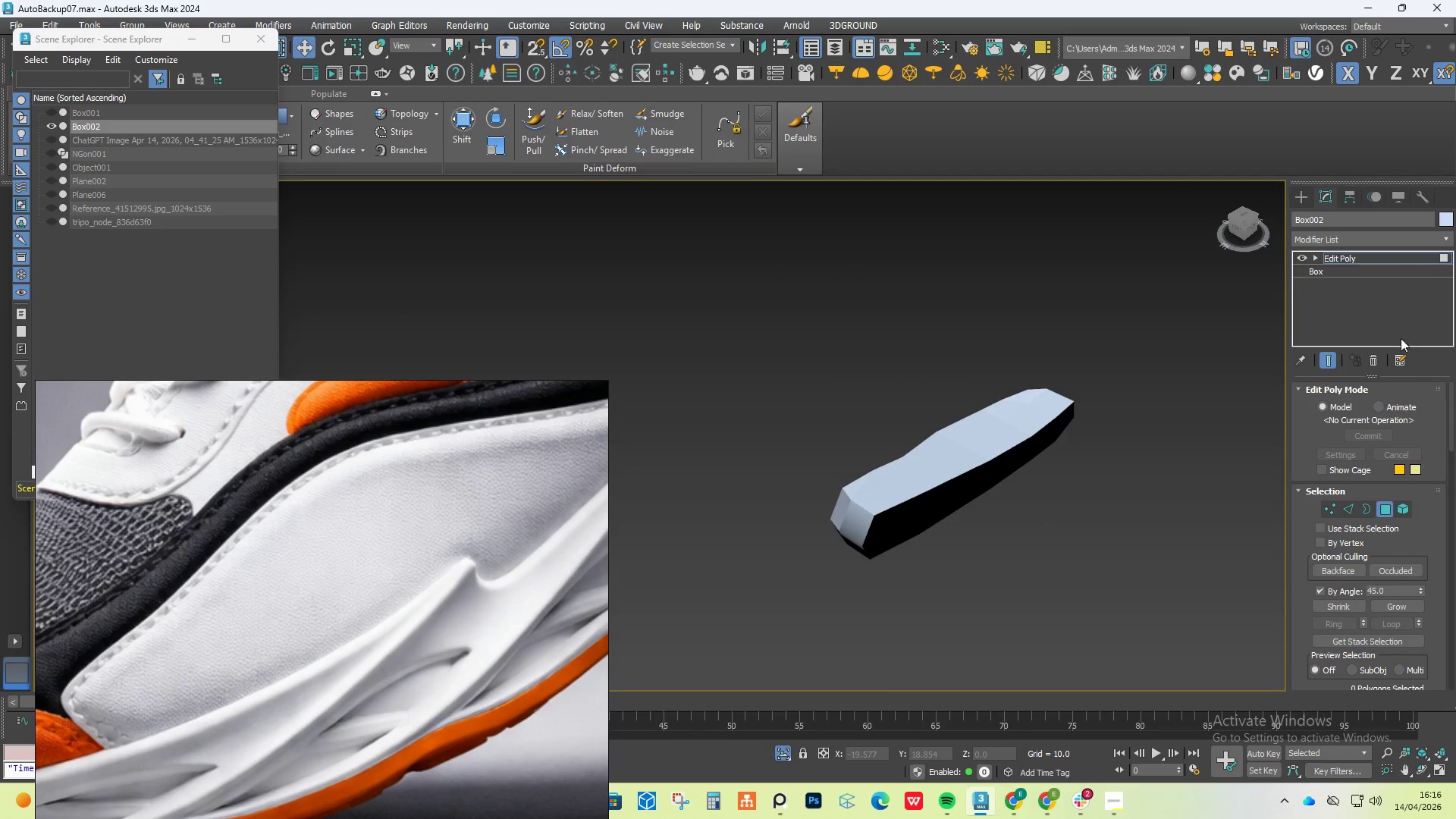 
key(Alt+AltLeft)
 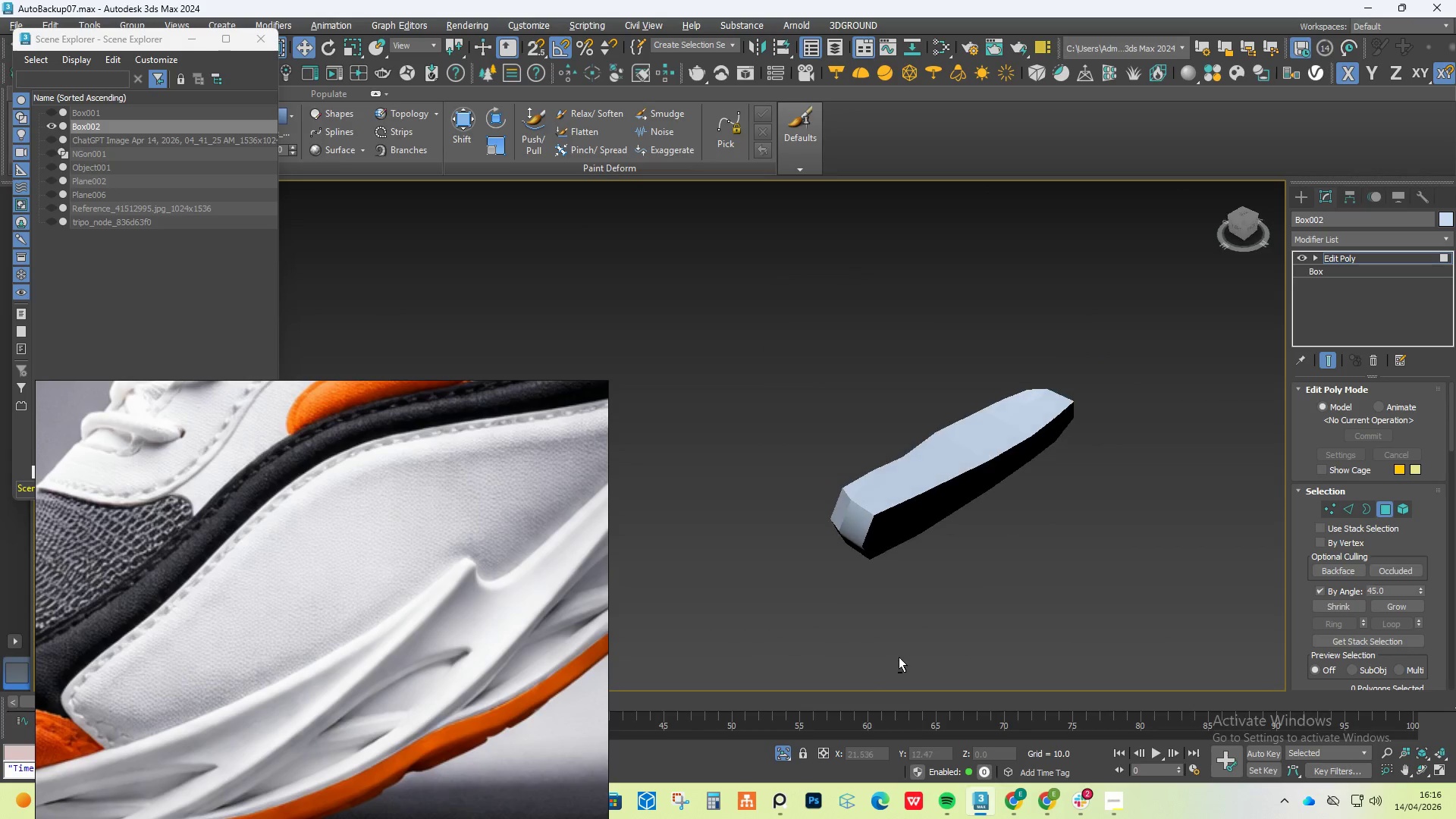 
key(Alt+AltLeft)
 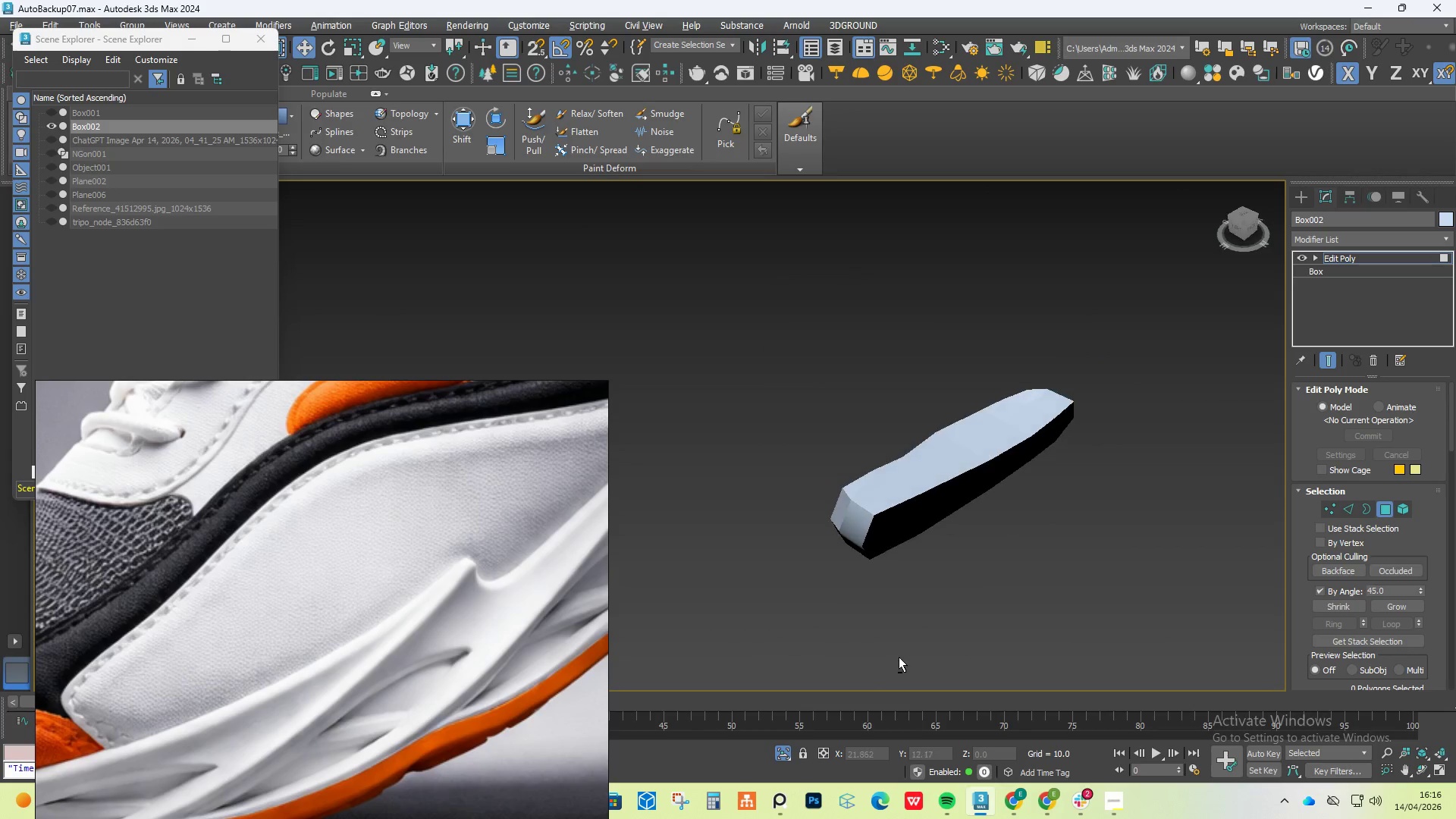 
key(Alt+AltLeft)
 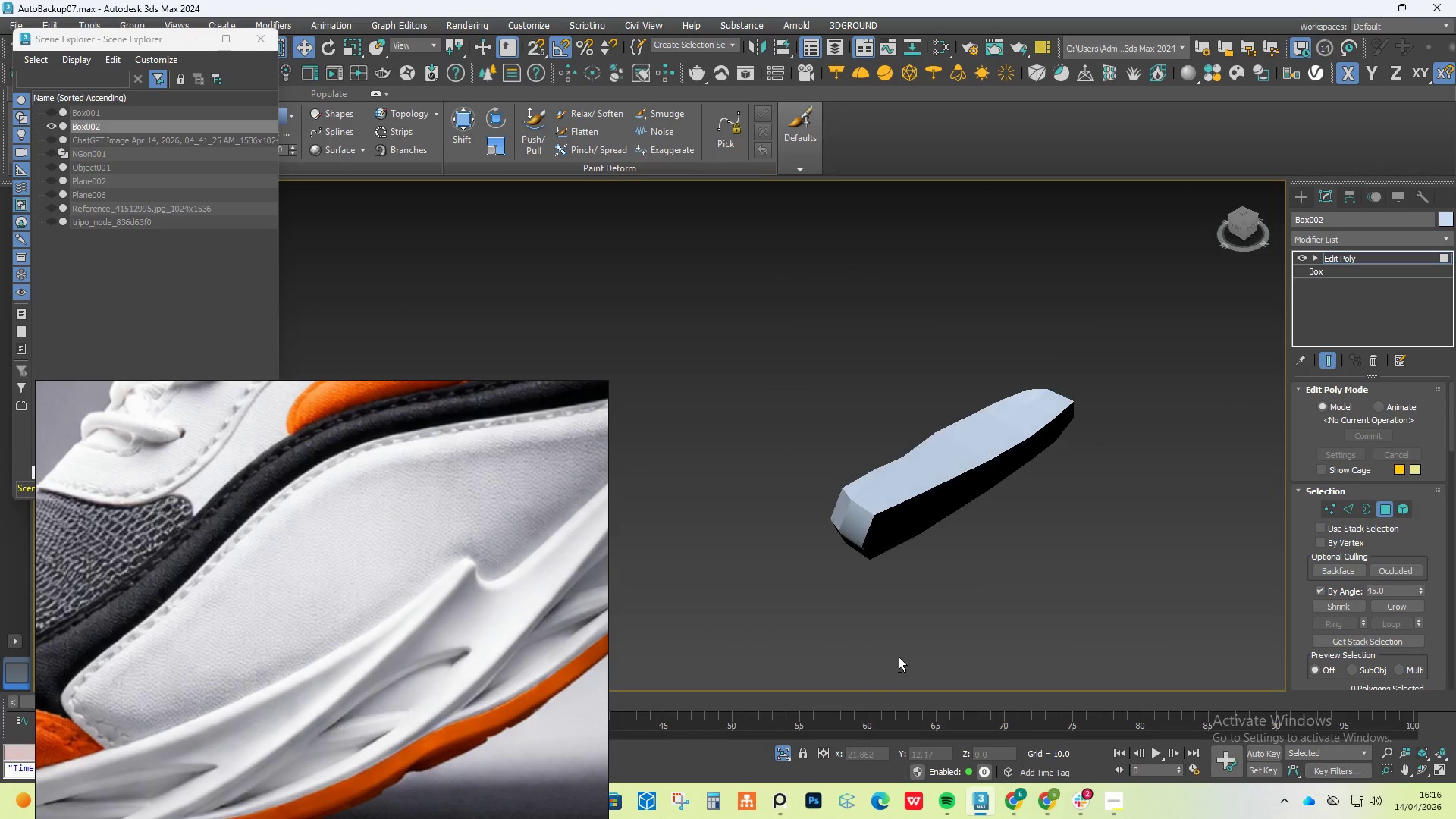 
key(Alt+AltLeft)
 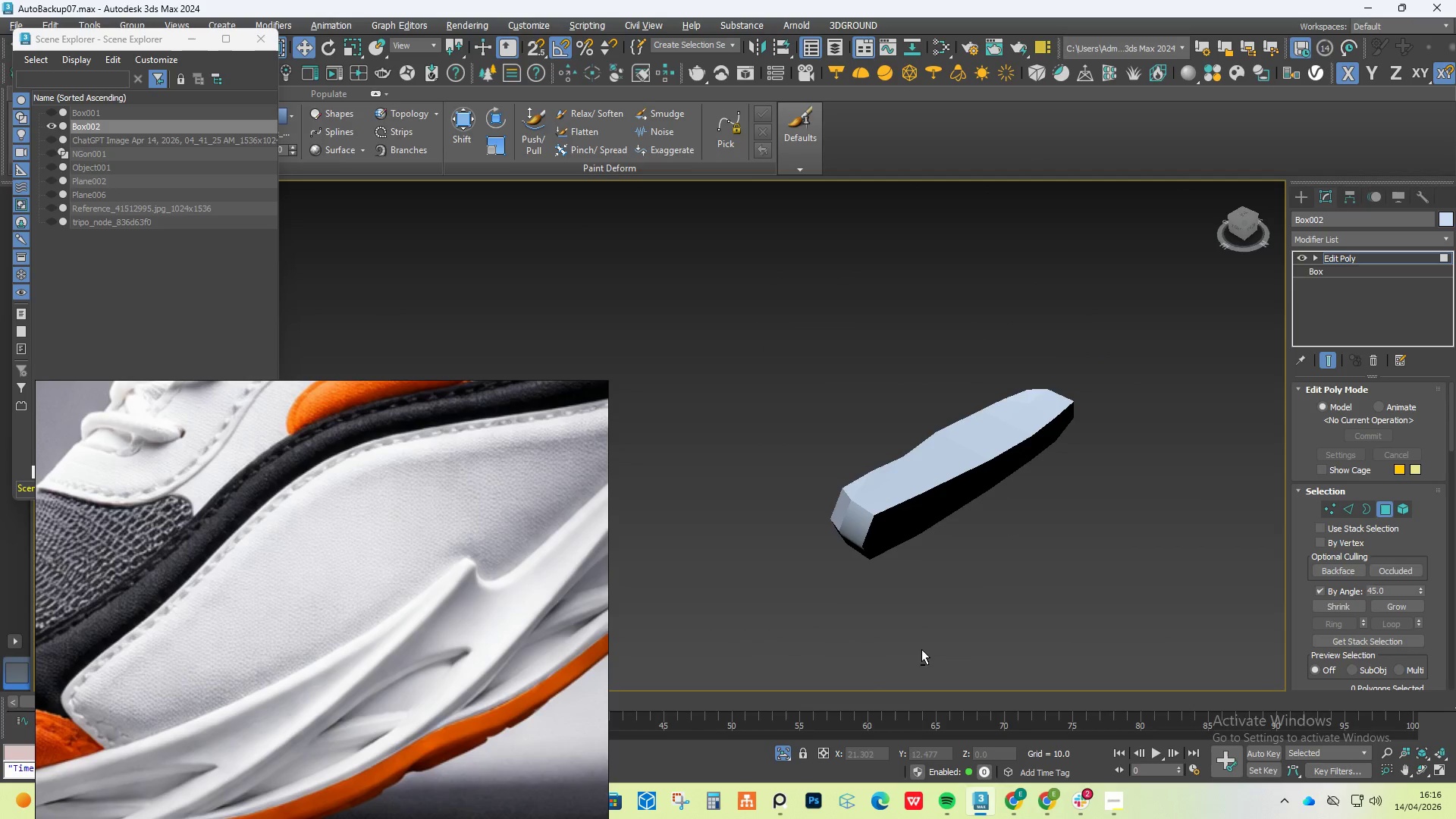 
key(Alt+AltLeft)
 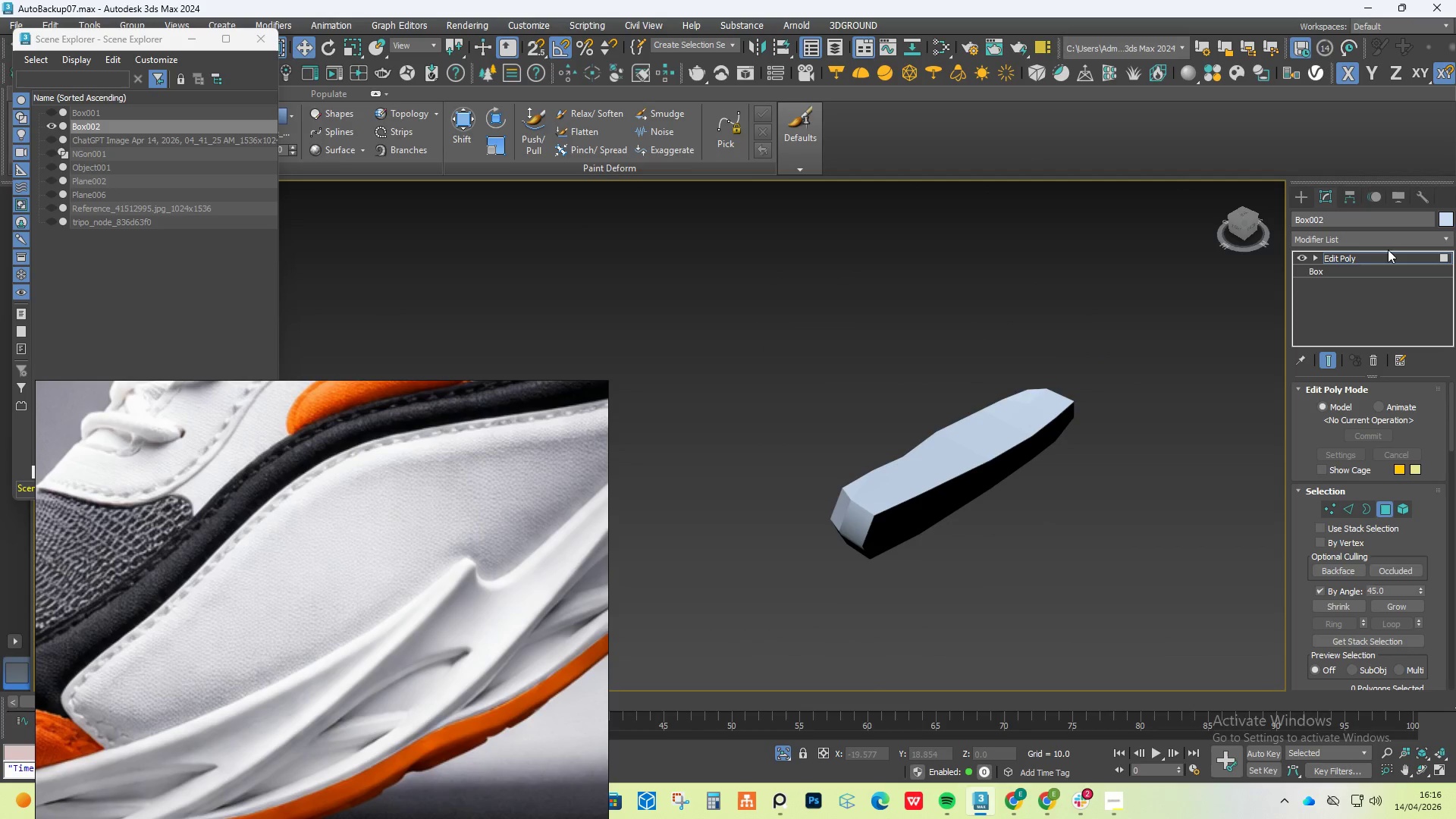 
left_click([1384, 237])
 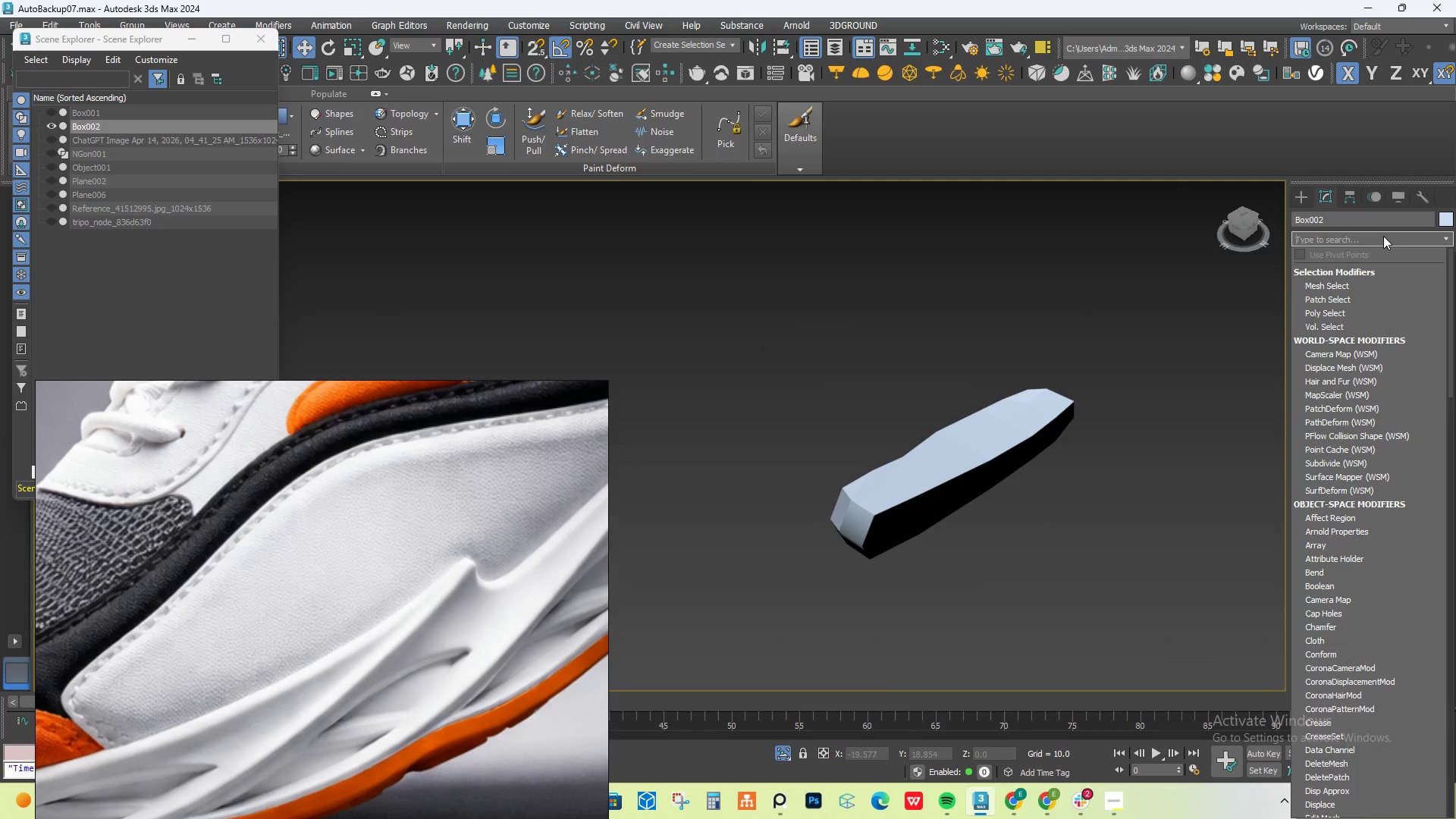 
key(S)
 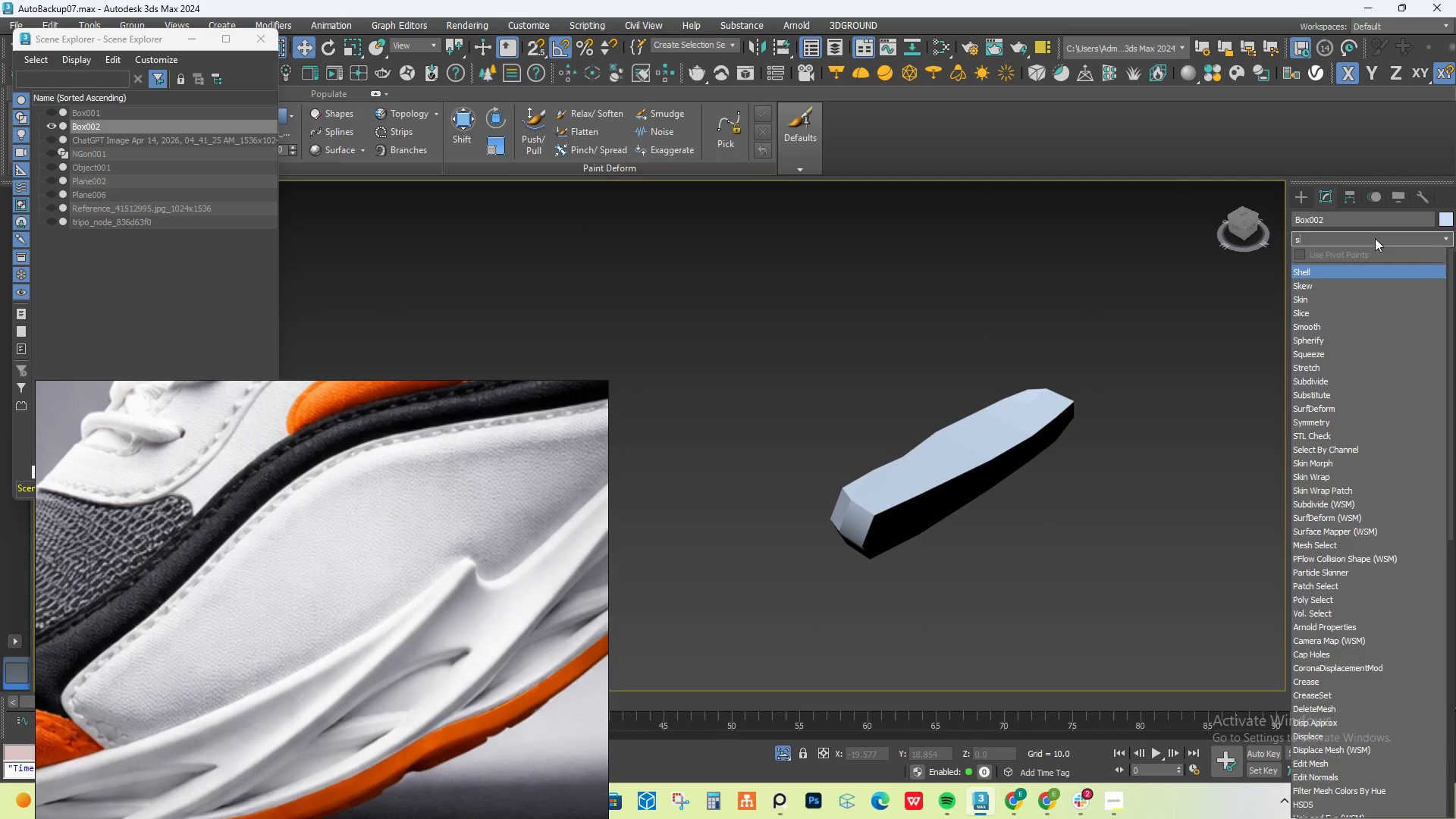 
key(Y)
 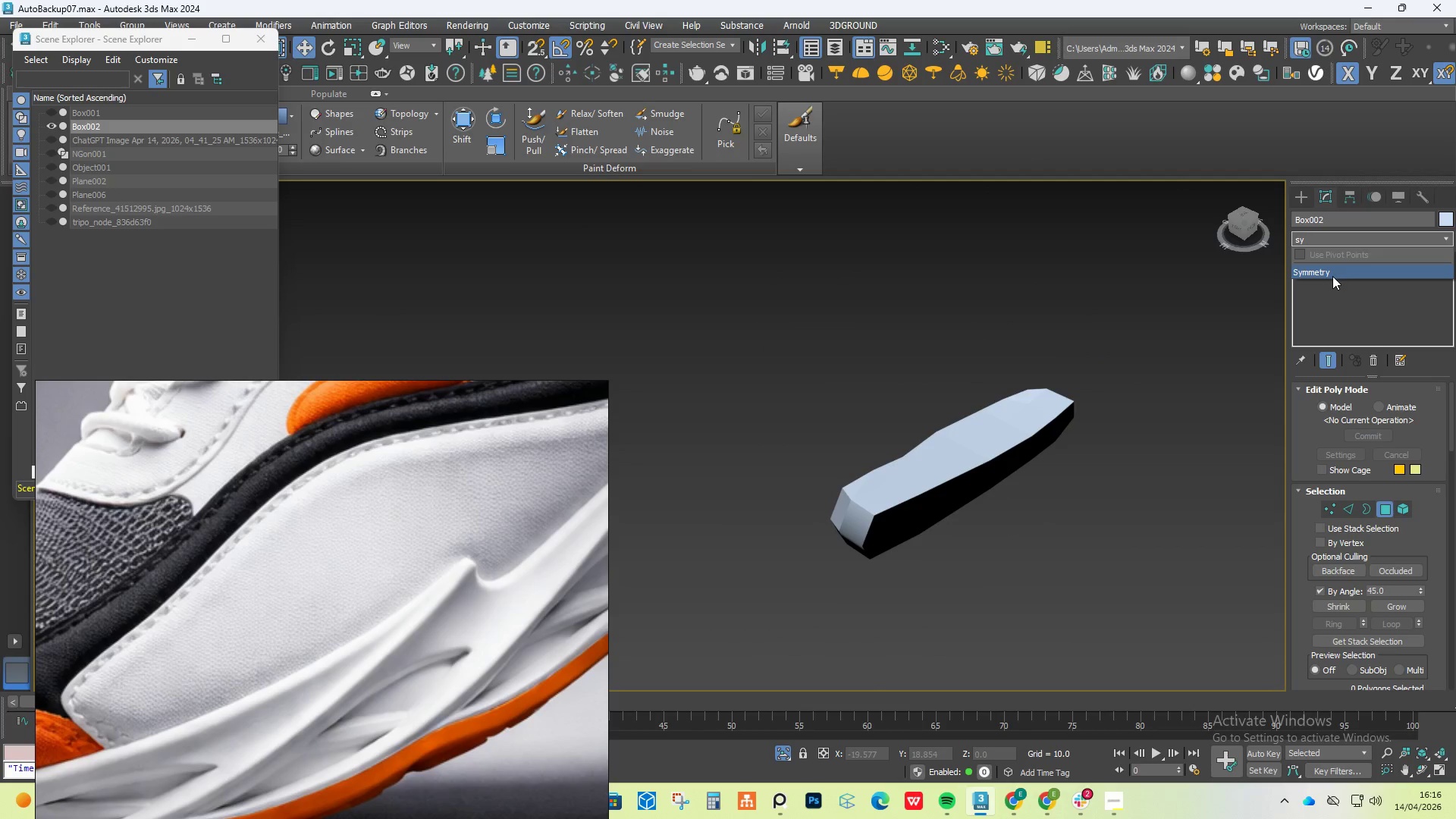 
left_click([1332, 271])
 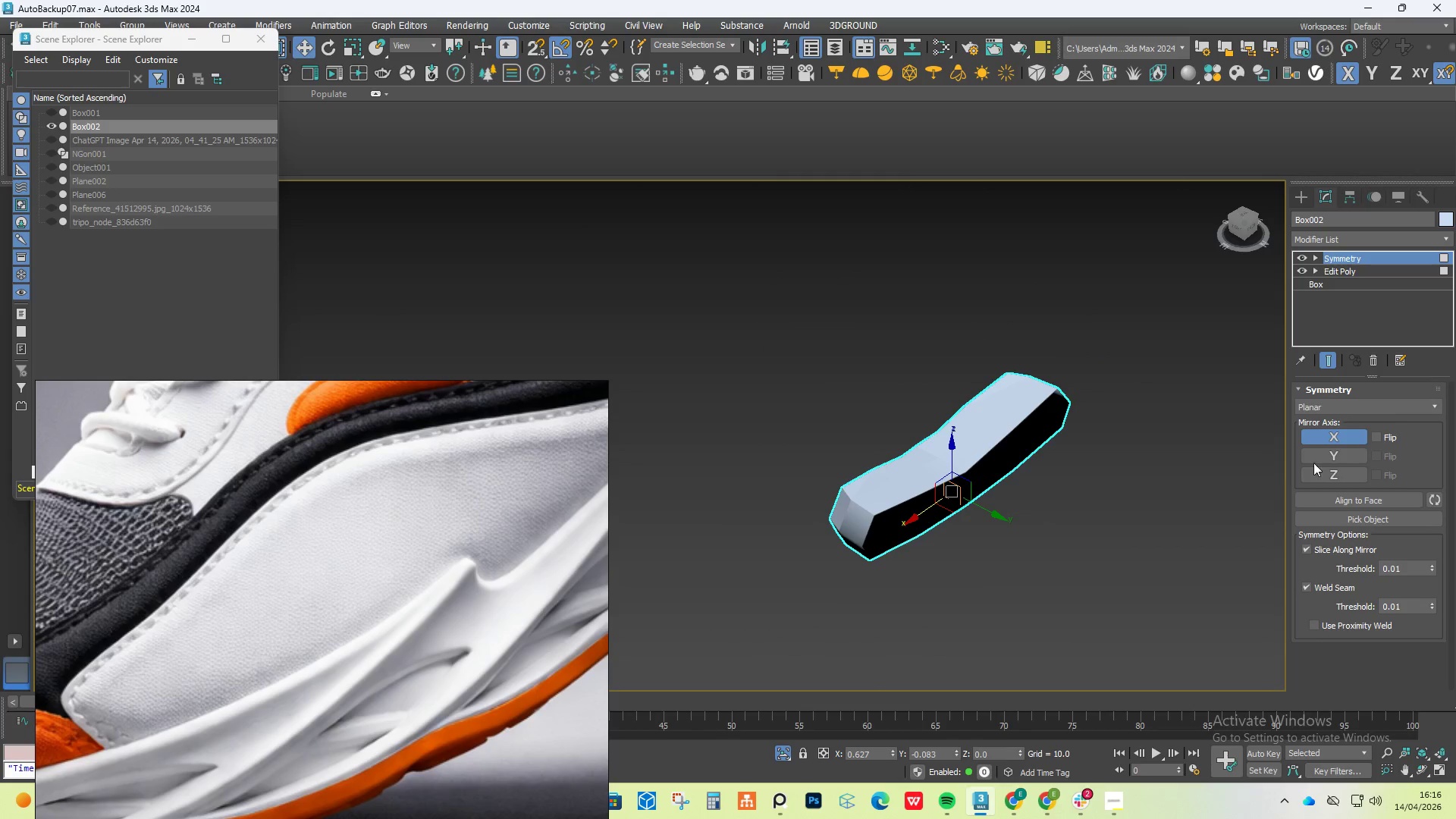 
left_click([1331, 451])
 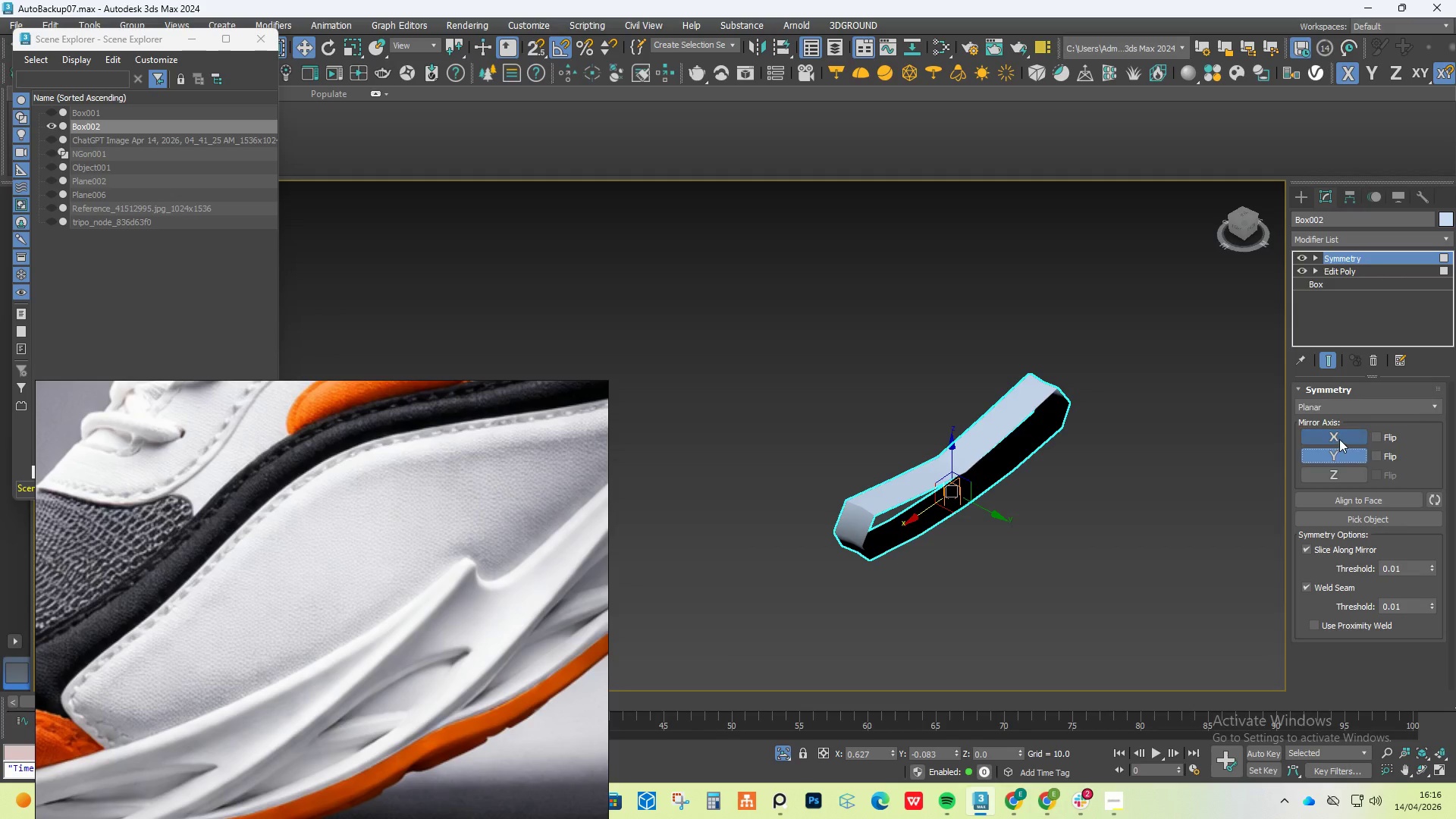 
left_click([1339, 439])
 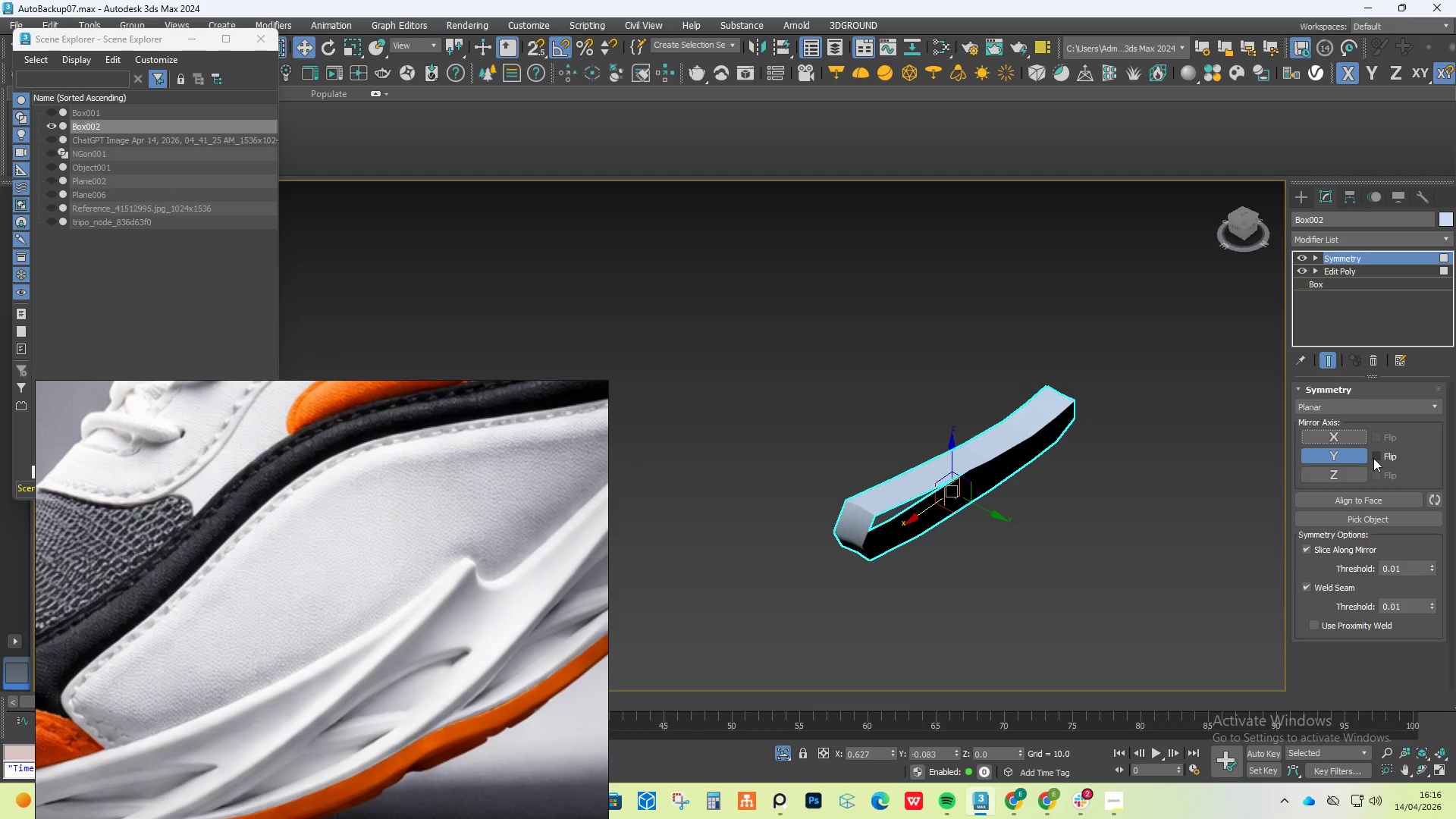 
left_click([1373, 458])
 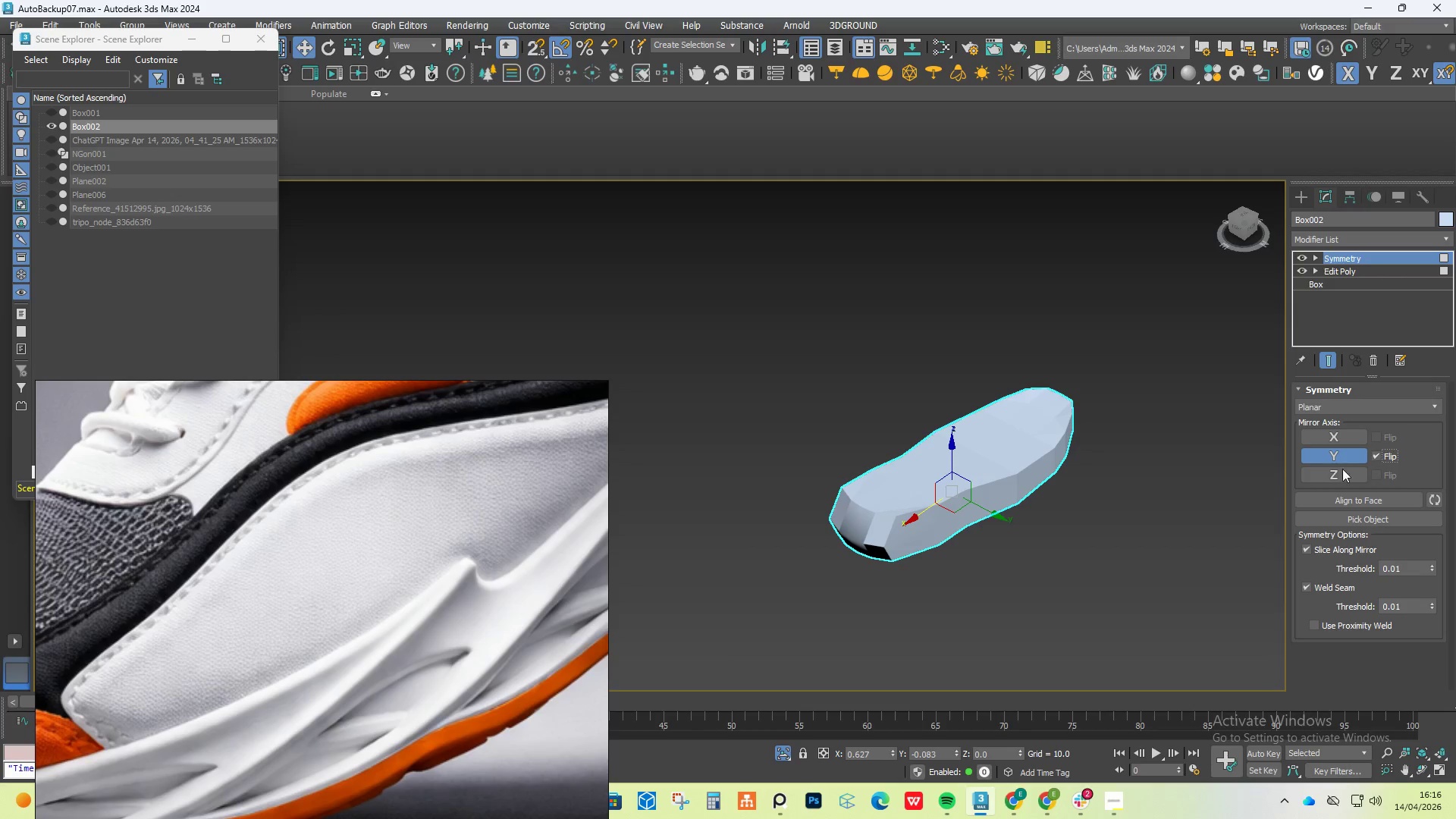 
hold_key(key=AltLeft, duration=1.41)
 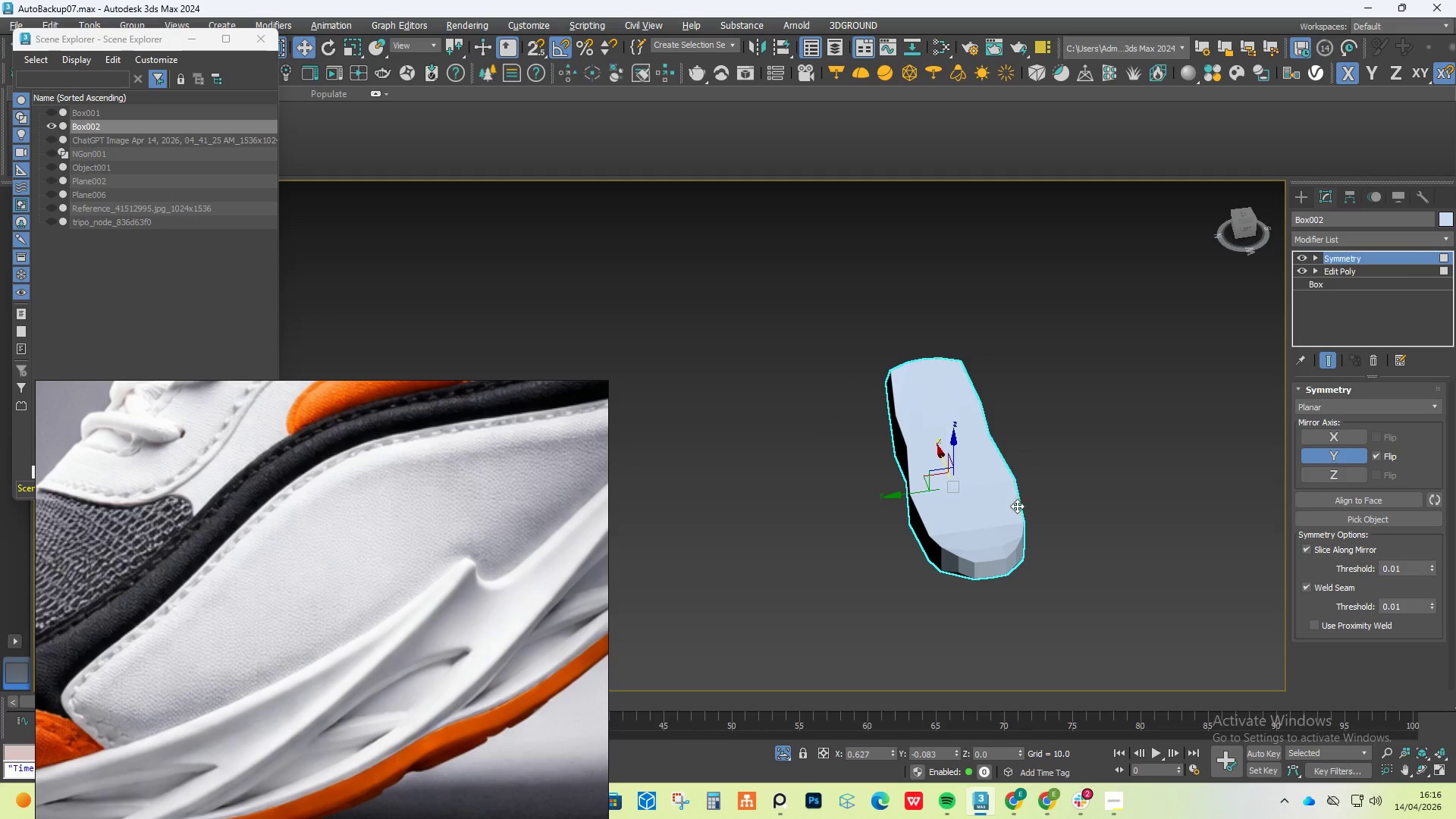 
left_click([780, 753])
 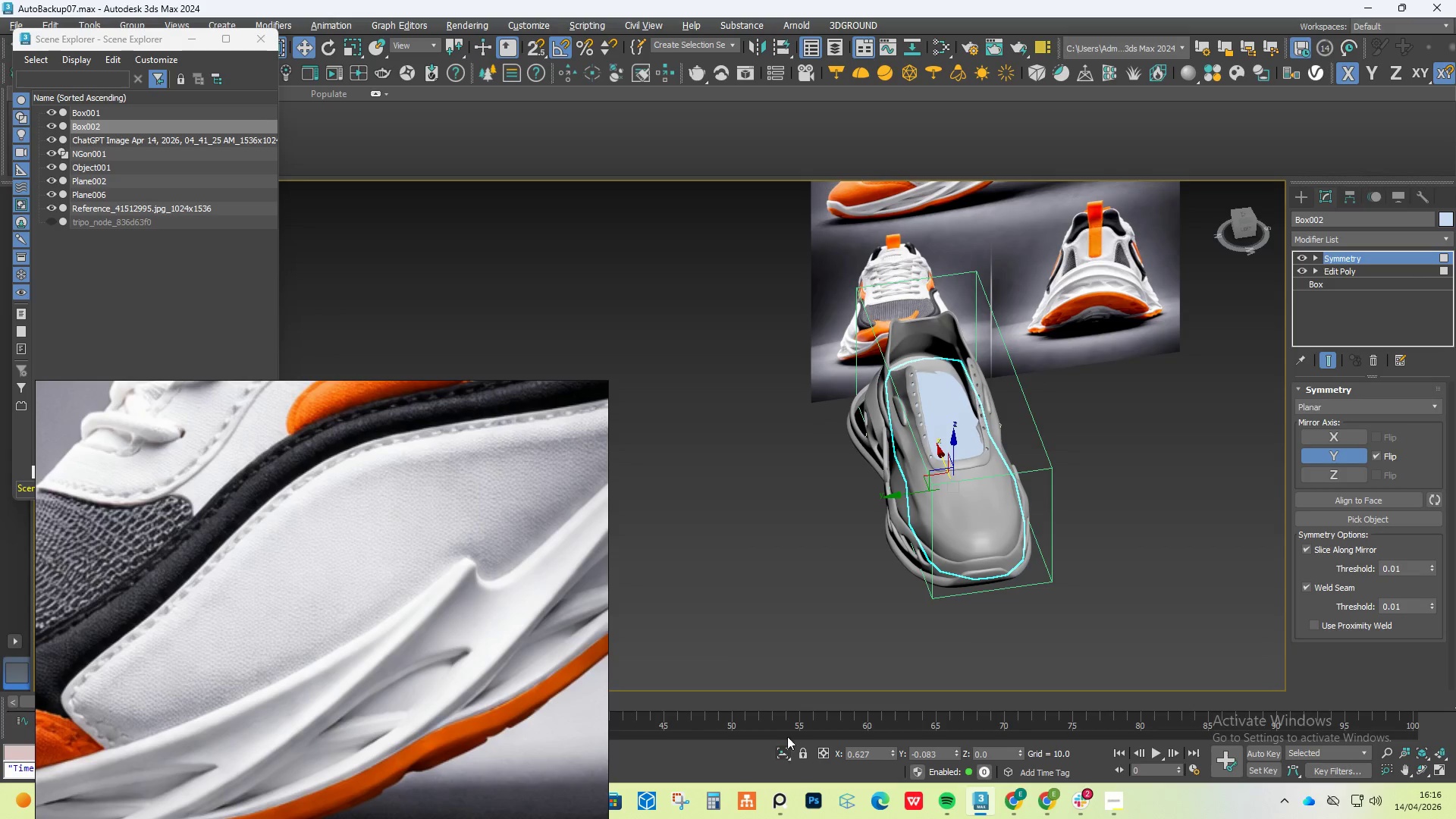 
hold_key(key=AltLeft, duration=1.5)
 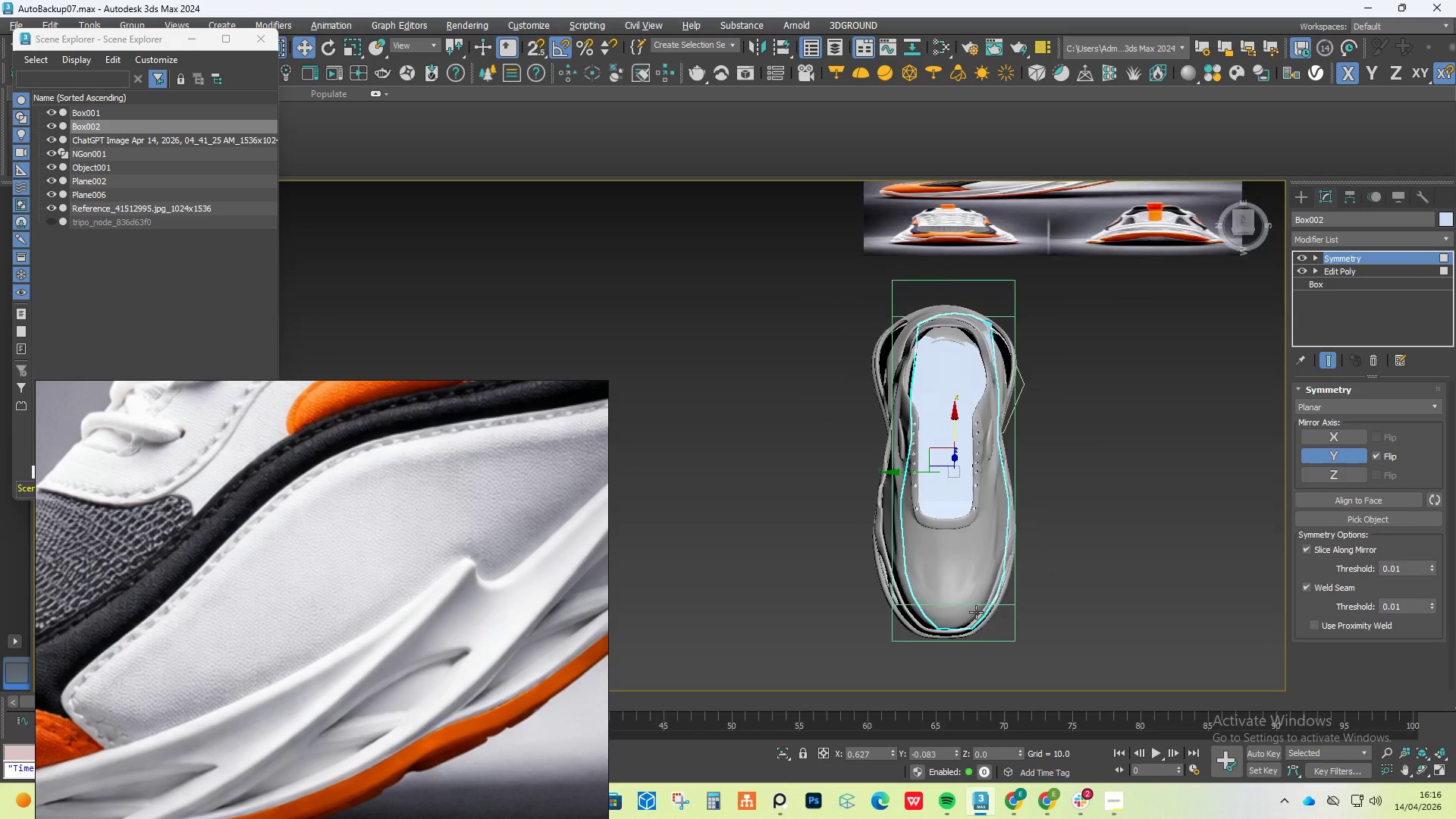 
hold_key(key=AltLeft, duration=1.2)
 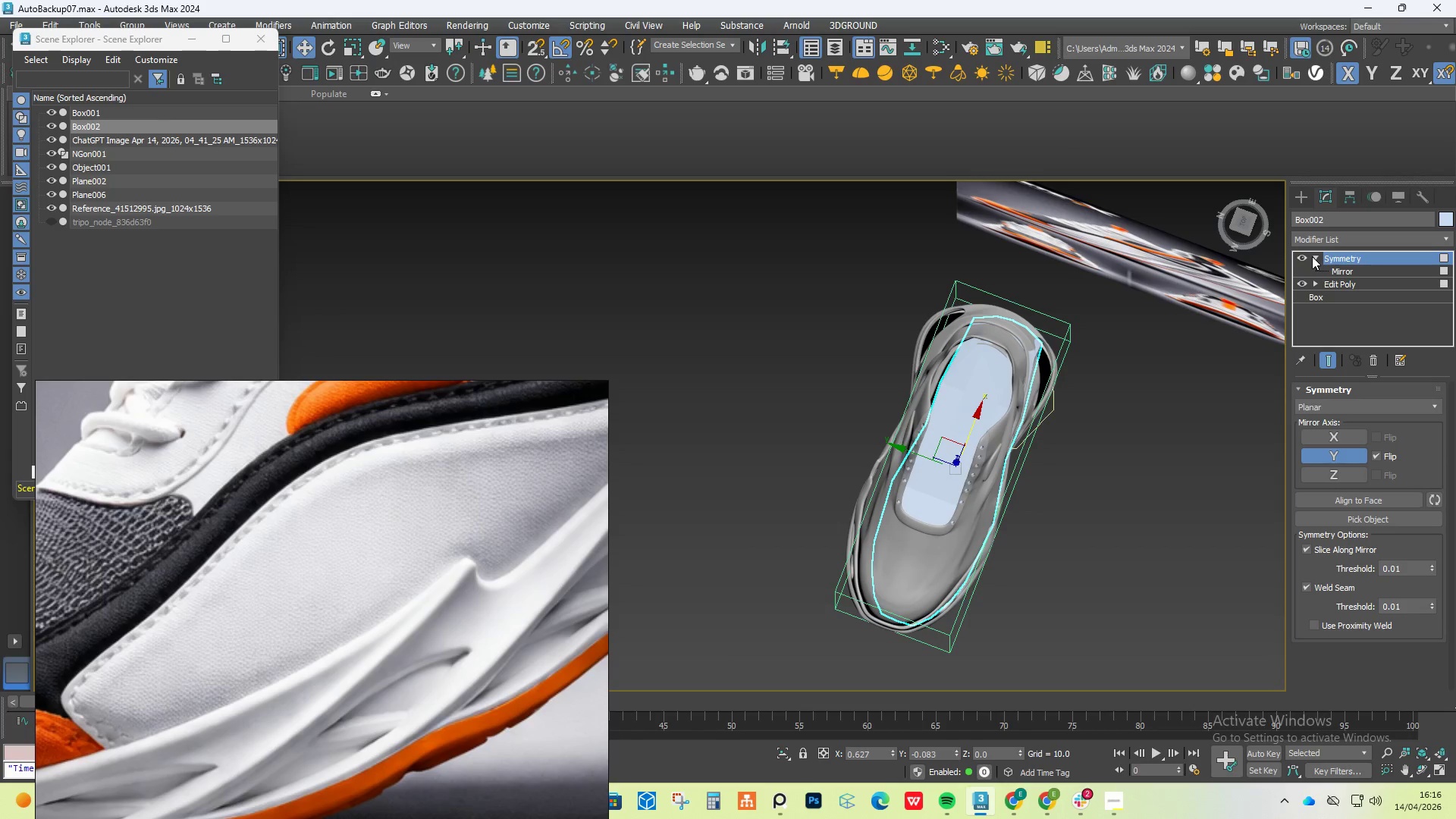 
double_click([1345, 269])
 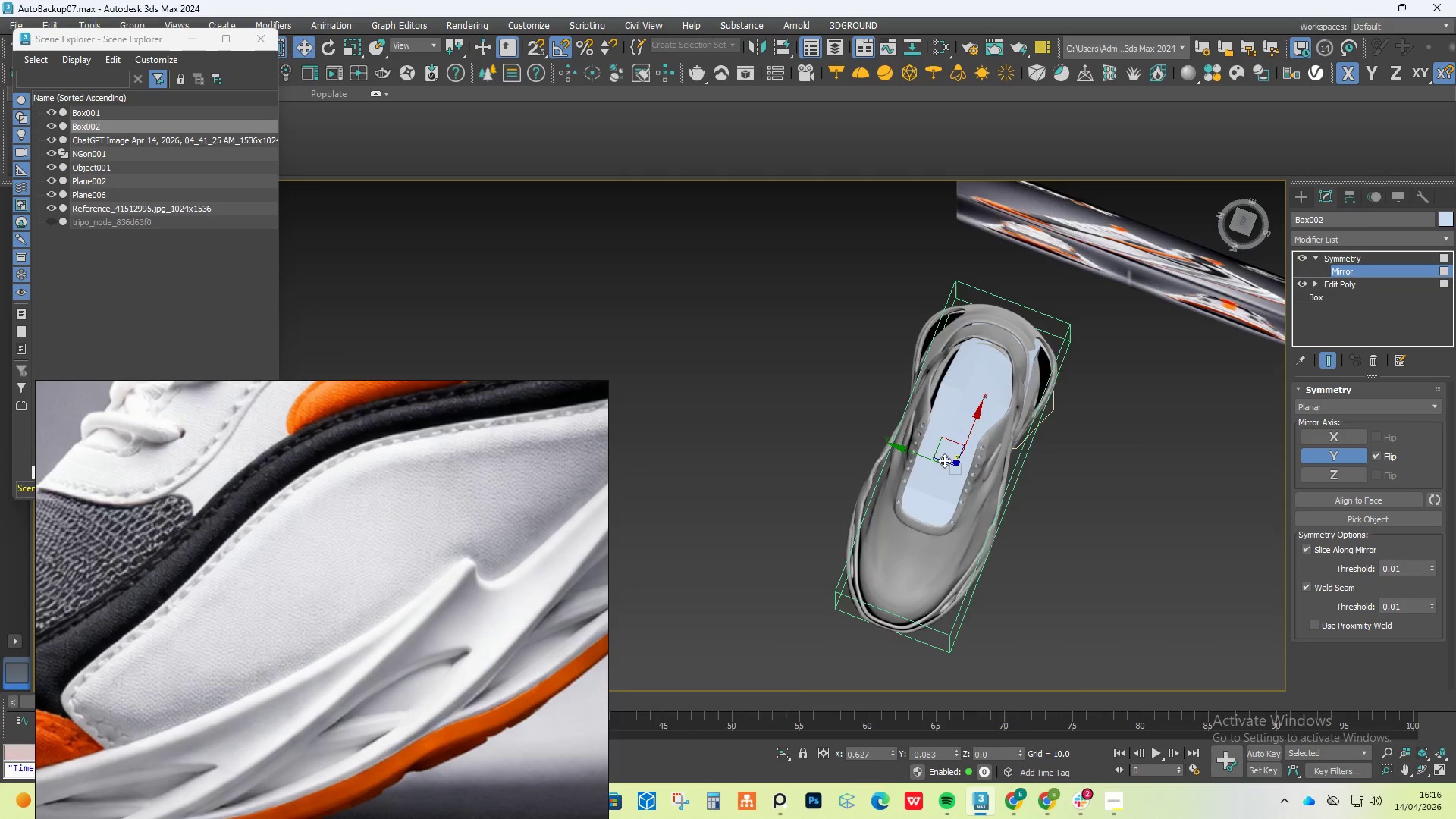 
scroll: coordinate [880, 466], scroll_direction: up, amount: 2.0
 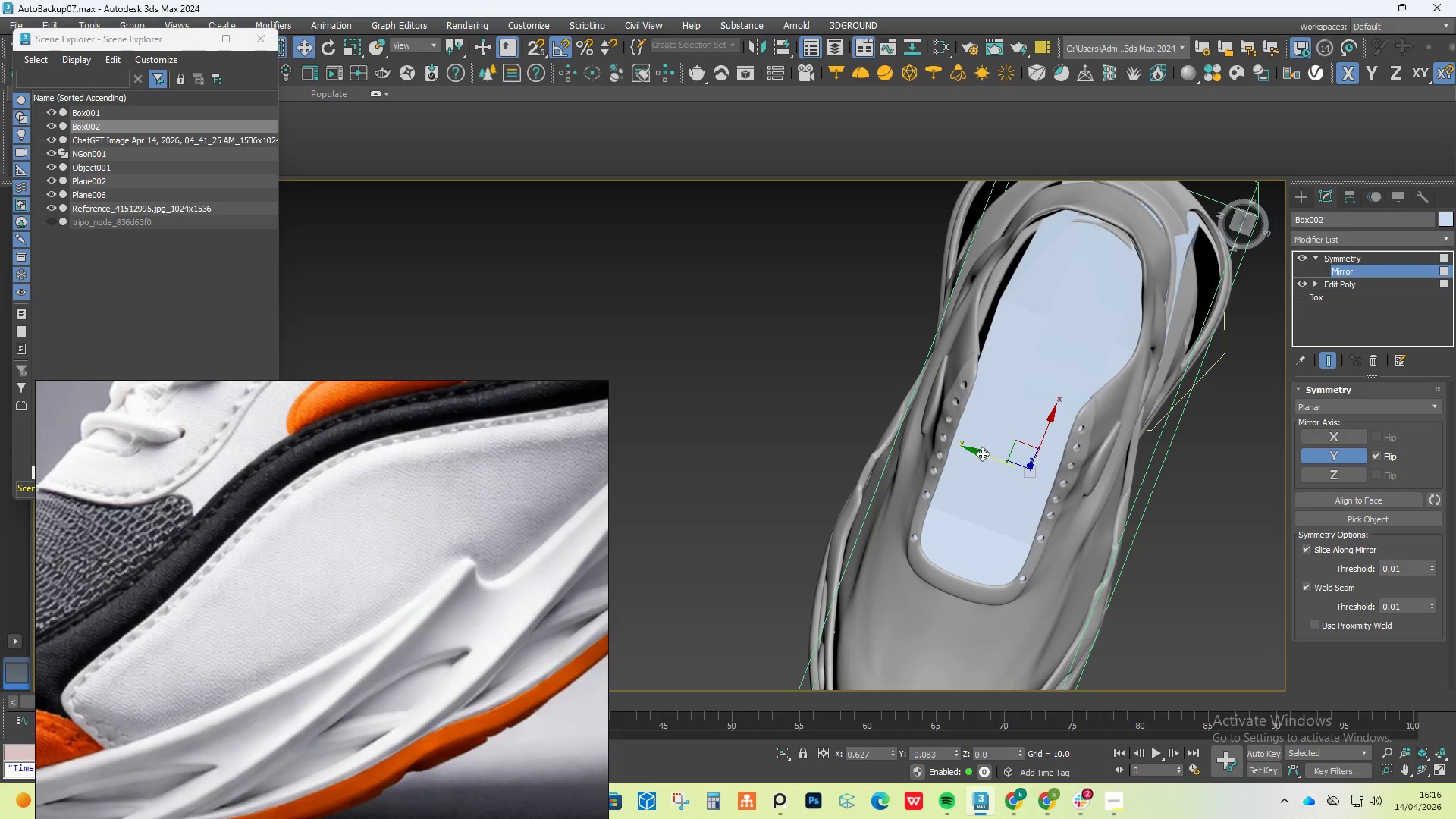 
left_click_drag(start_coordinate=[986, 454], to_coordinate=[974, 454])
 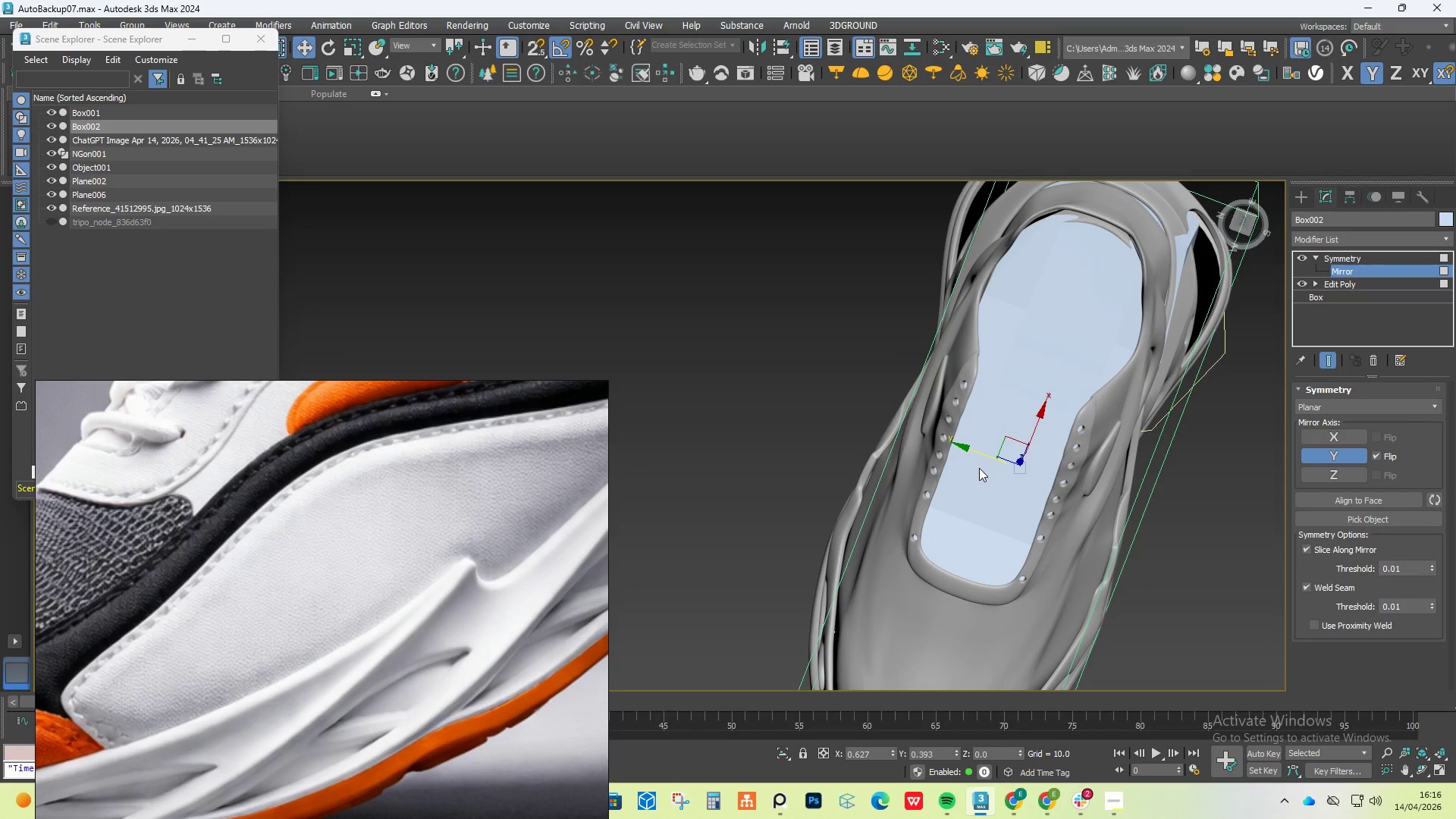 
hold_key(key=AltLeft, duration=1.5)
 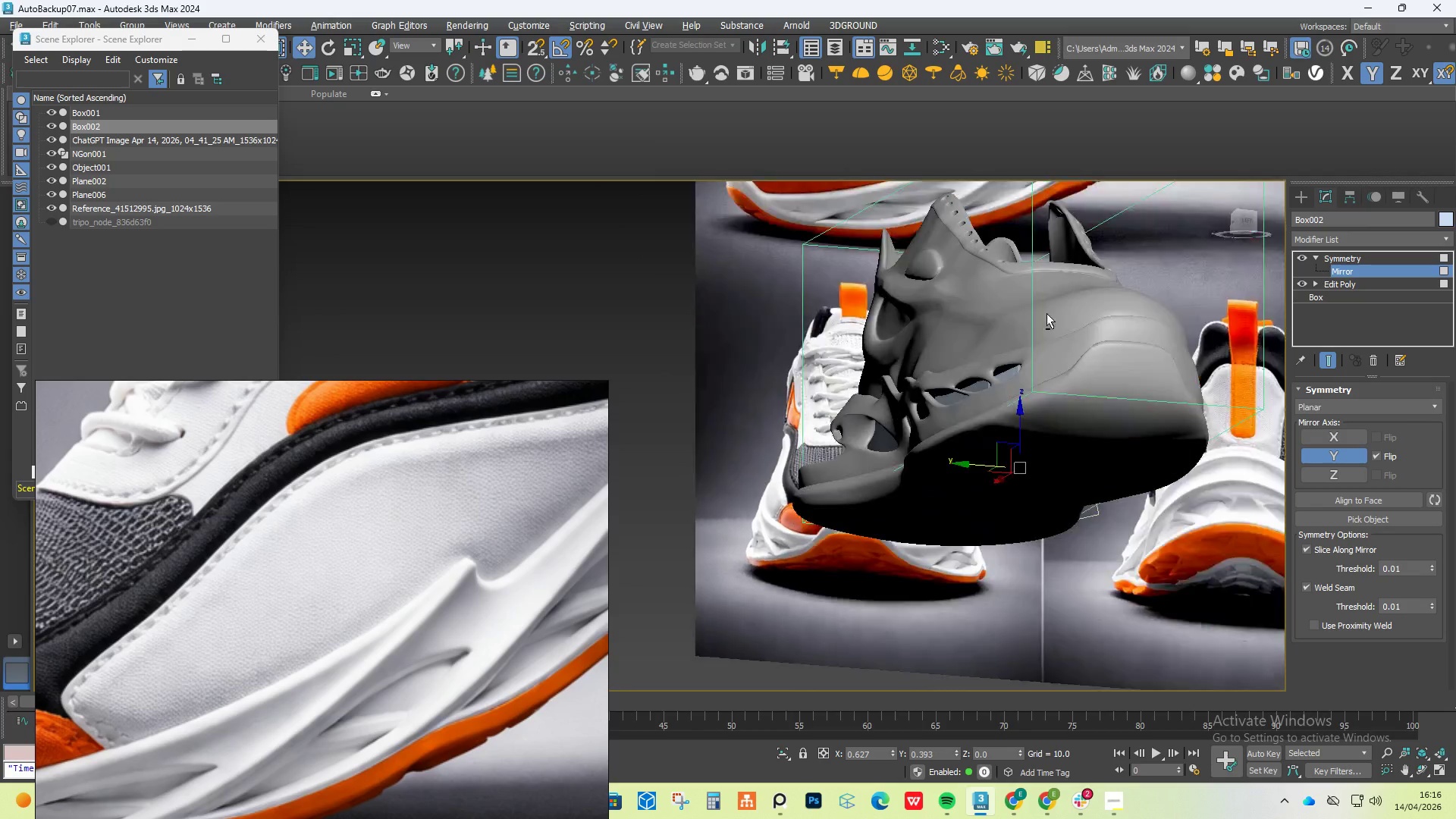 
hold_key(key=AltLeft, duration=1.23)
 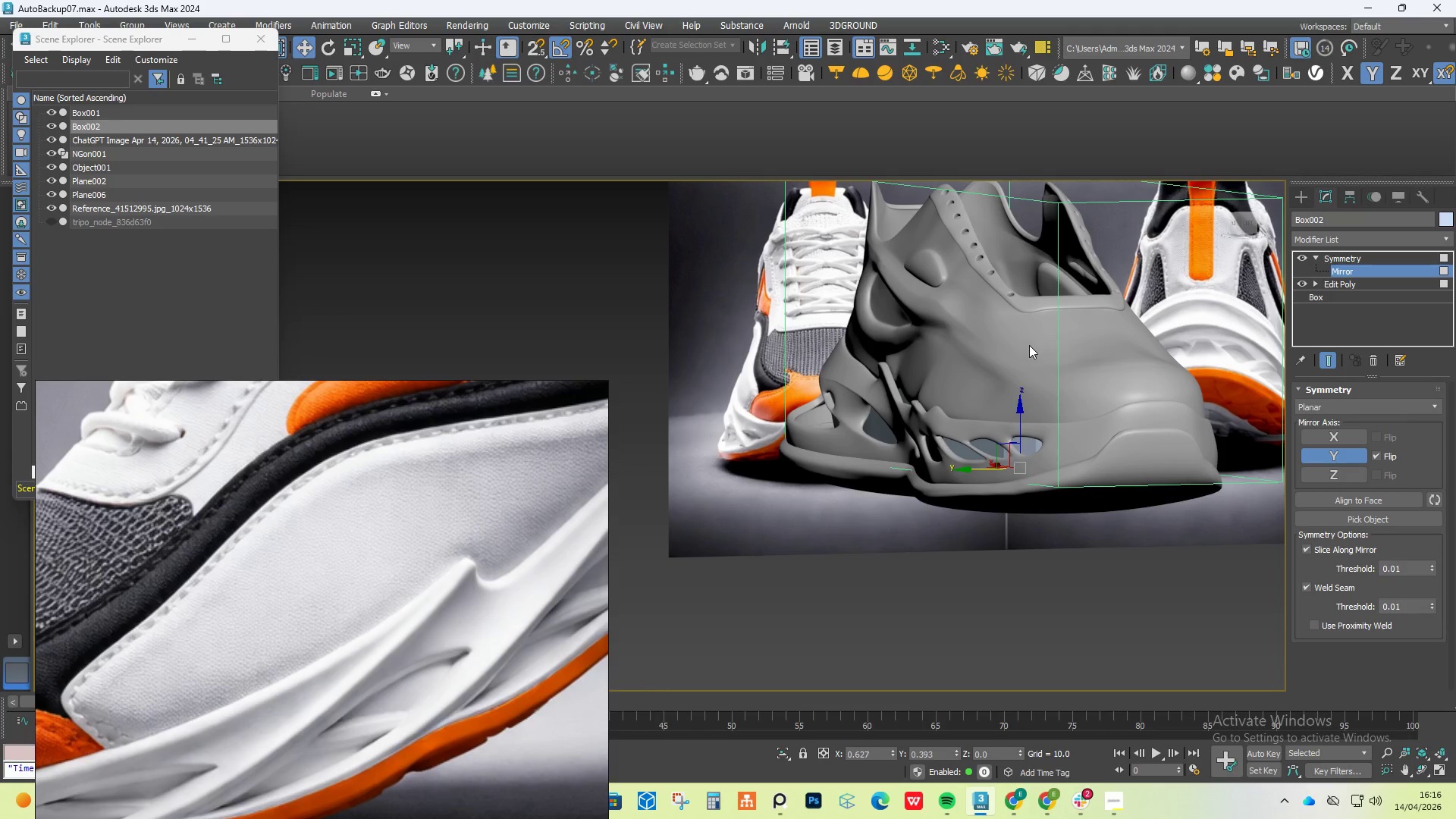 
key(F3)
 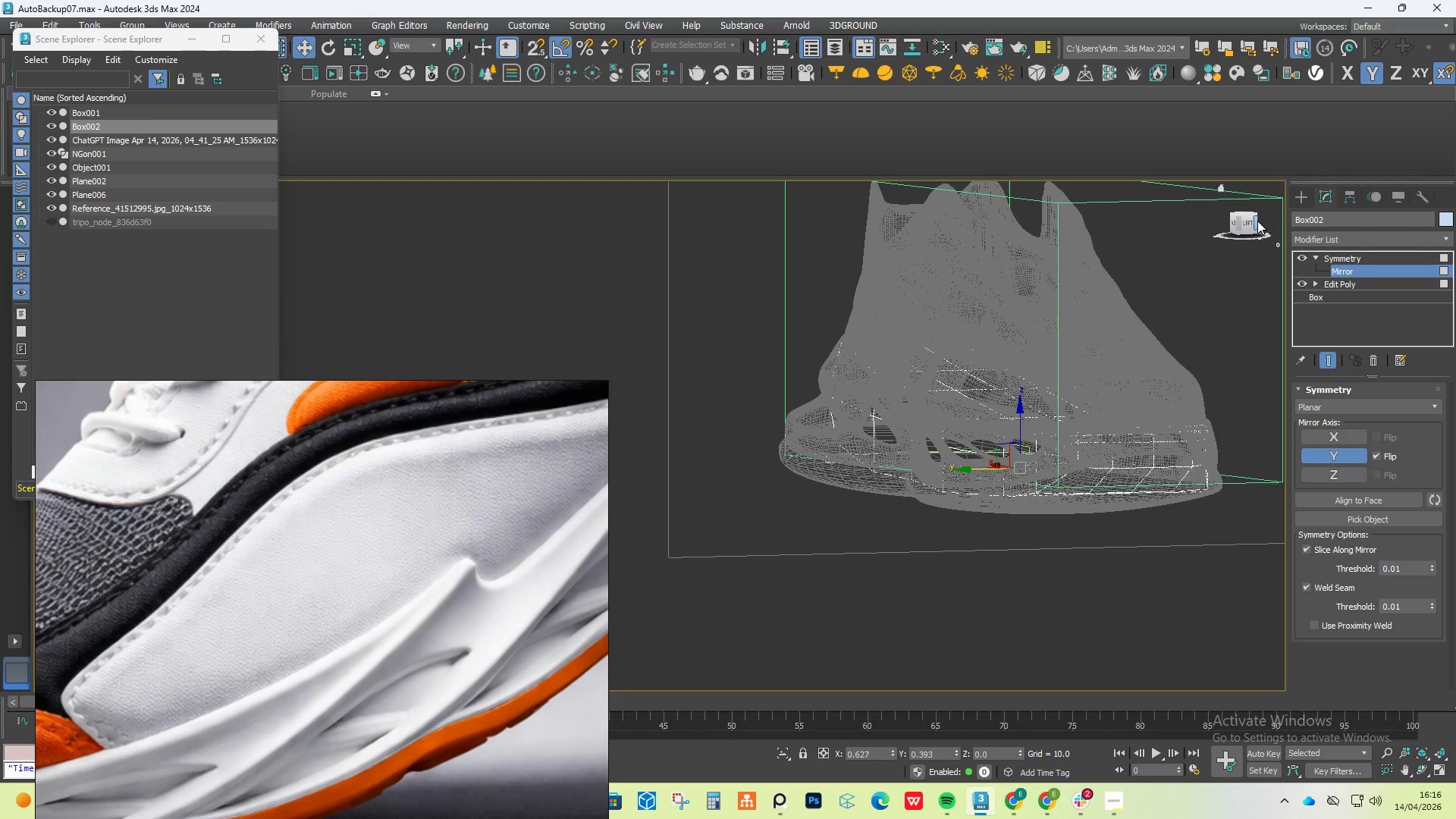 
left_click([1254, 221])
 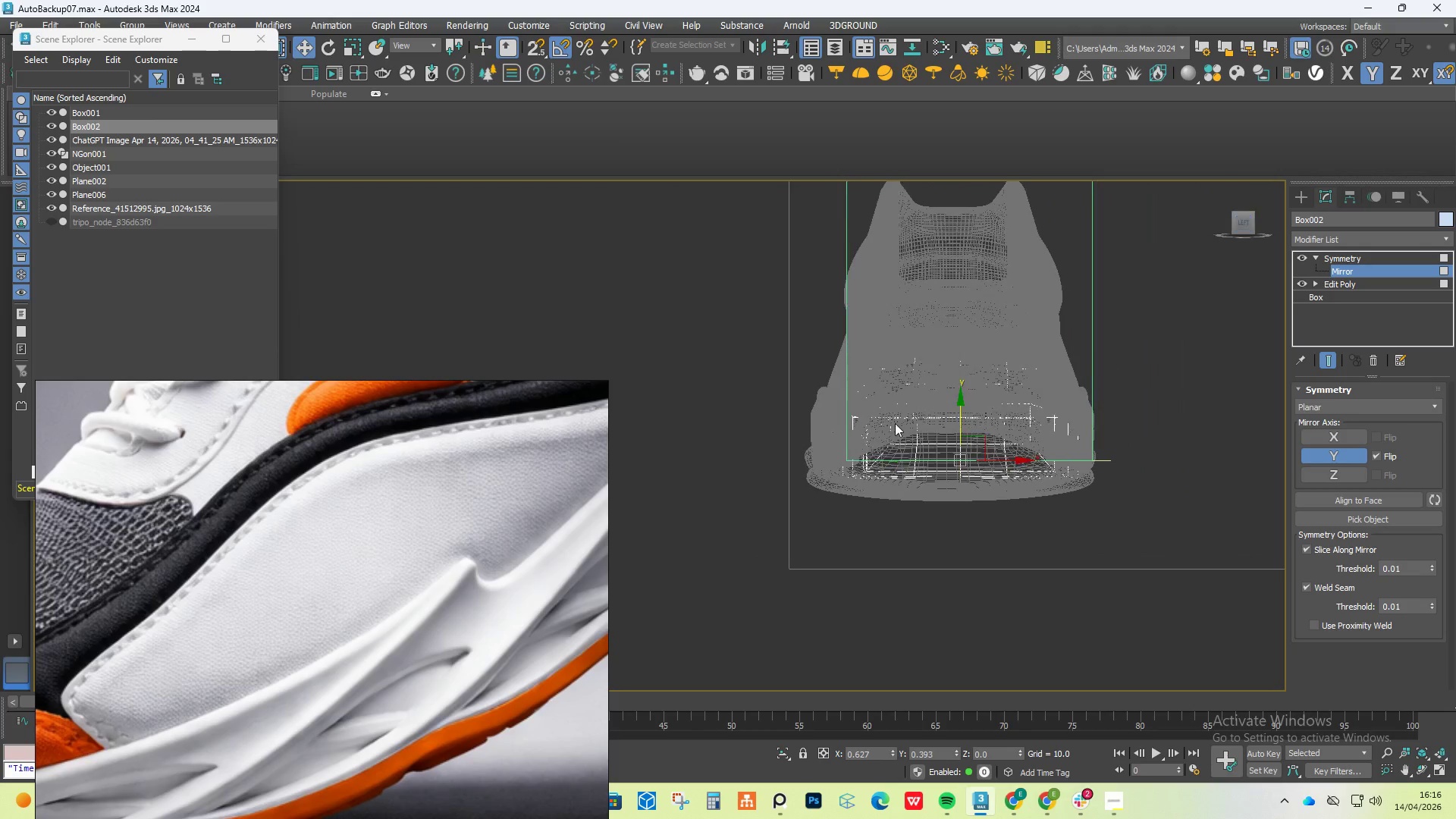 
scroll: coordinate [863, 449], scroll_direction: up, amount: 3.0
 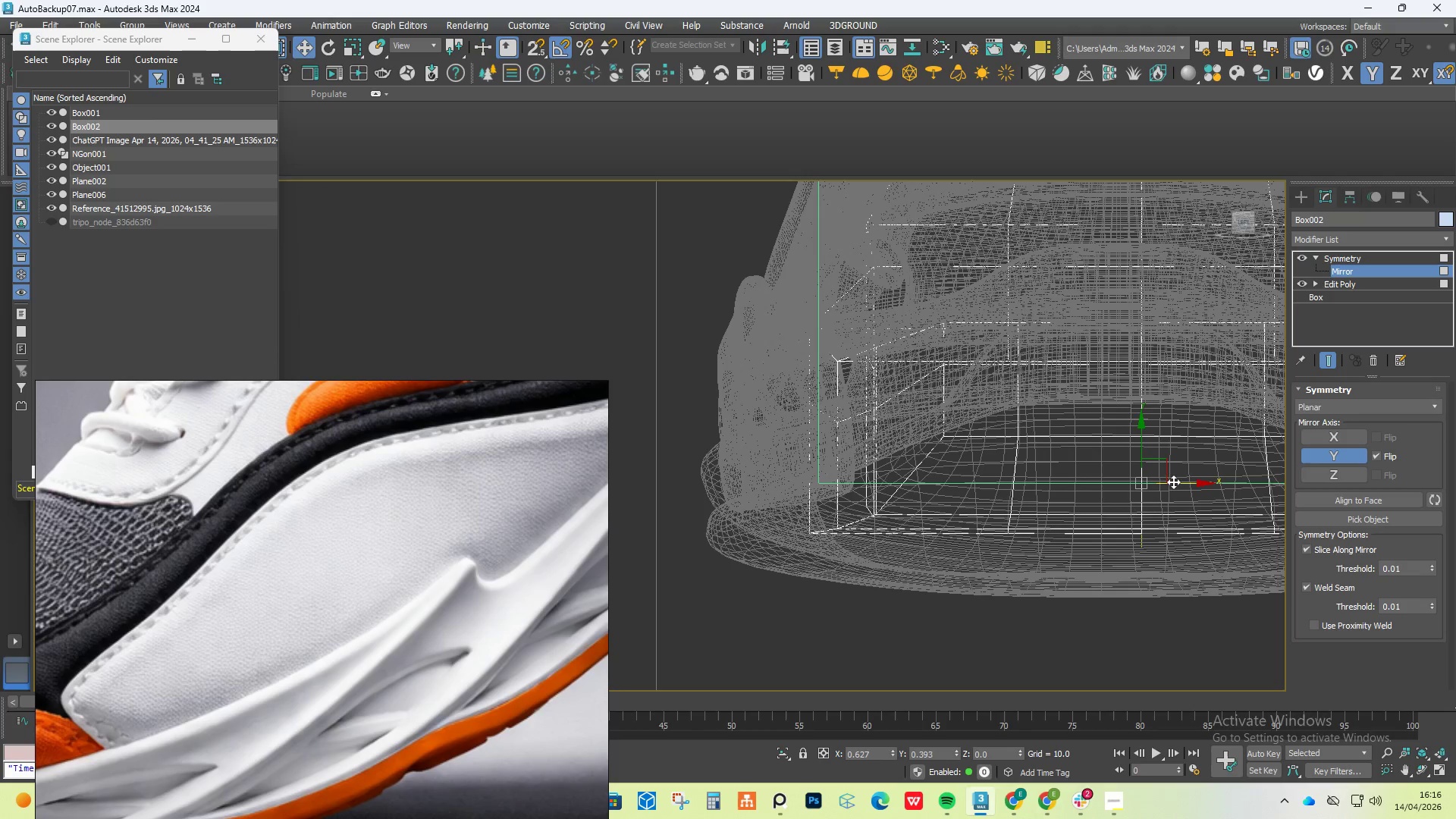 
left_click_drag(start_coordinate=[1177, 482], to_coordinate=[1147, 485])
 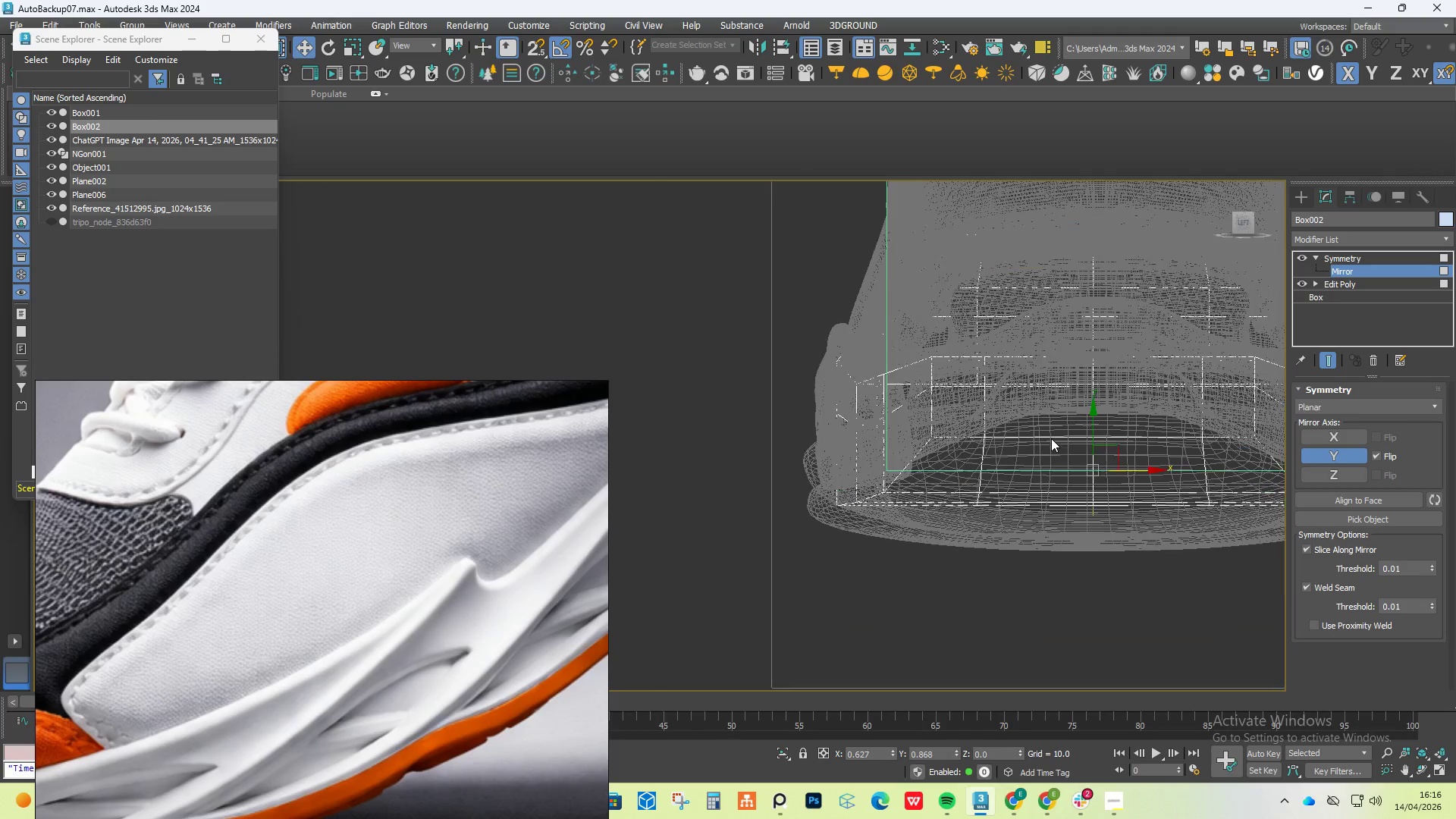 
scroll: coordinate [1051, 438], scroll_direction: down, amount: 2.0
 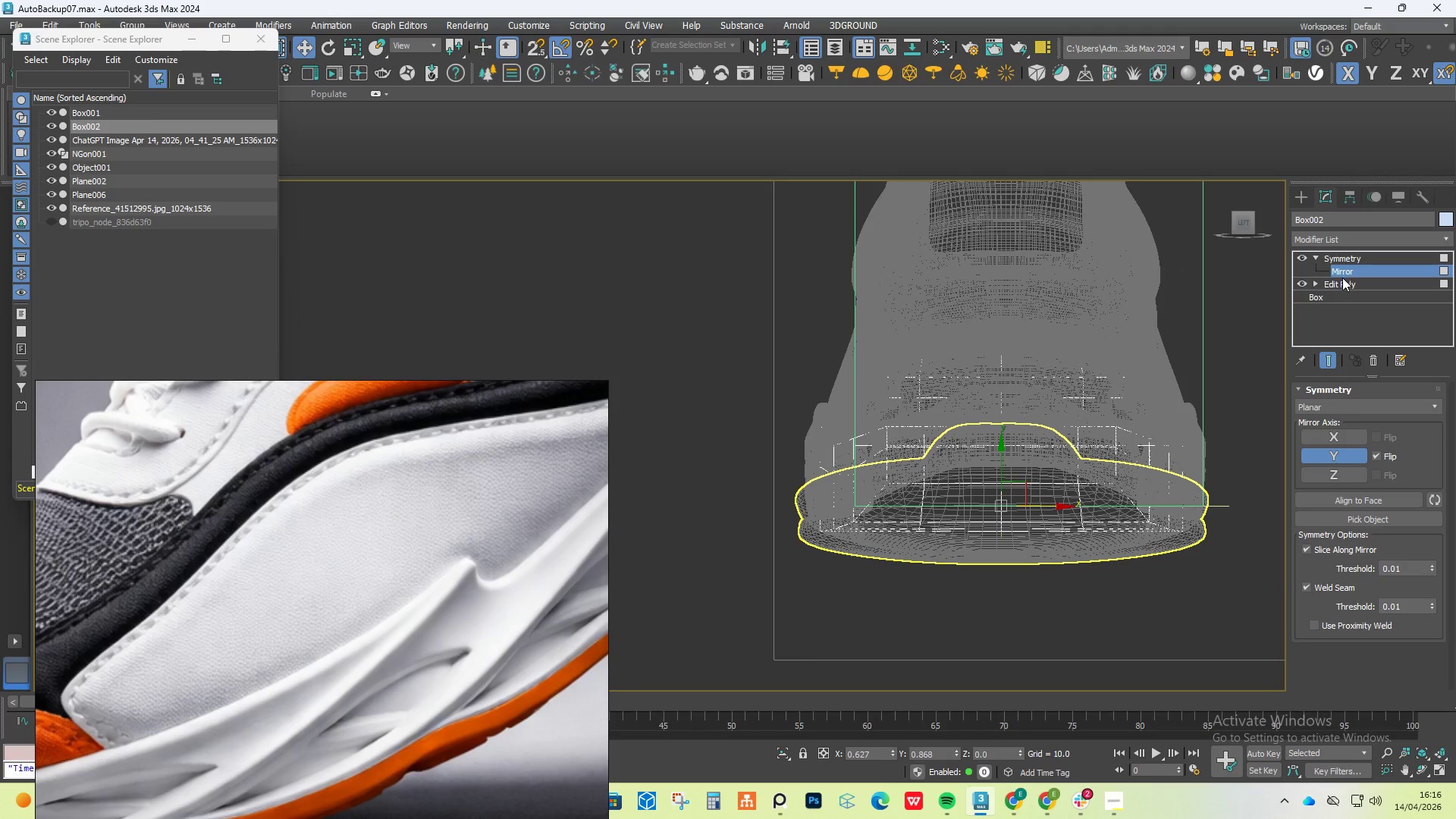 
left_click([1349, 284])
 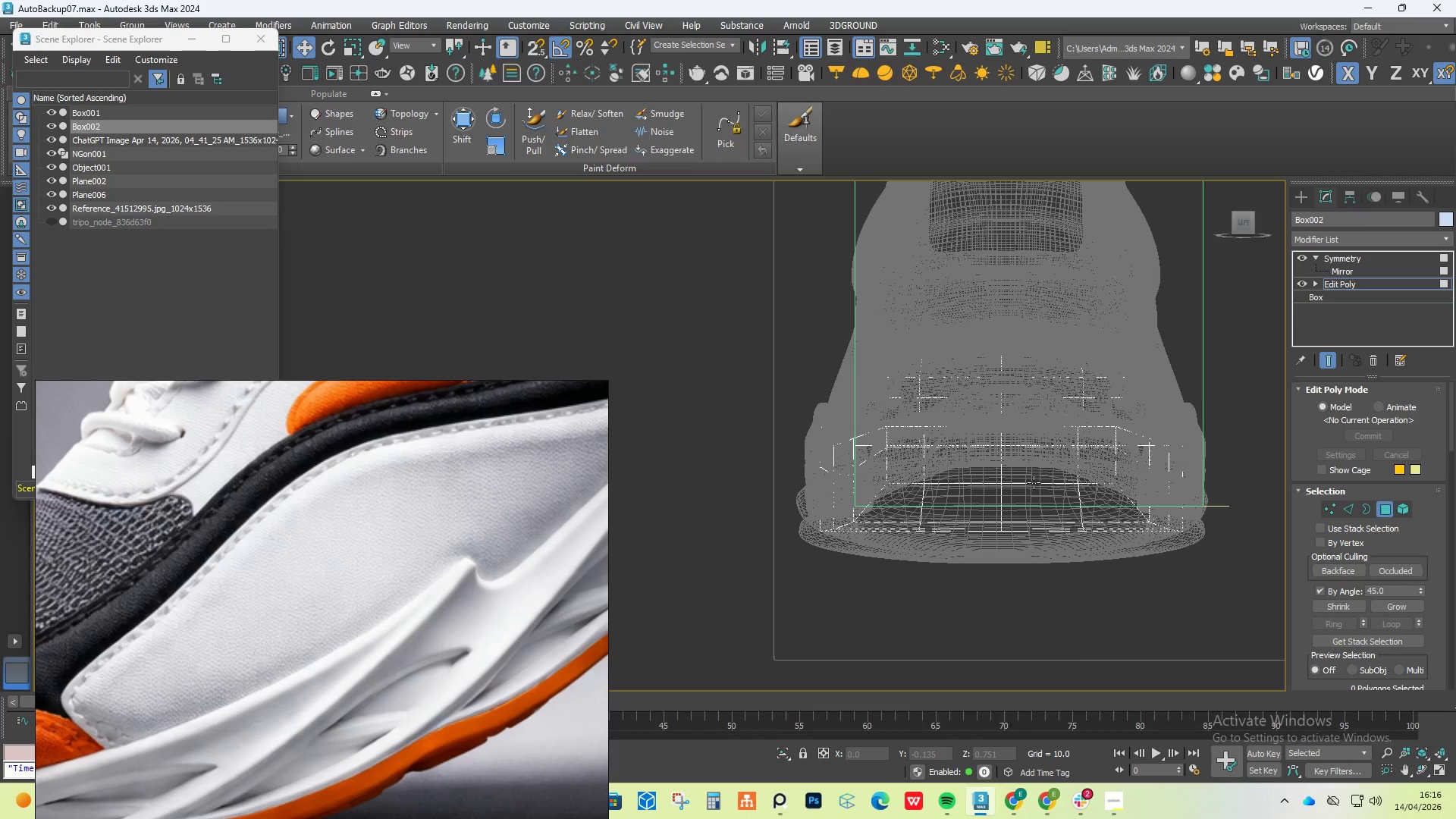 
wait(9.81)
 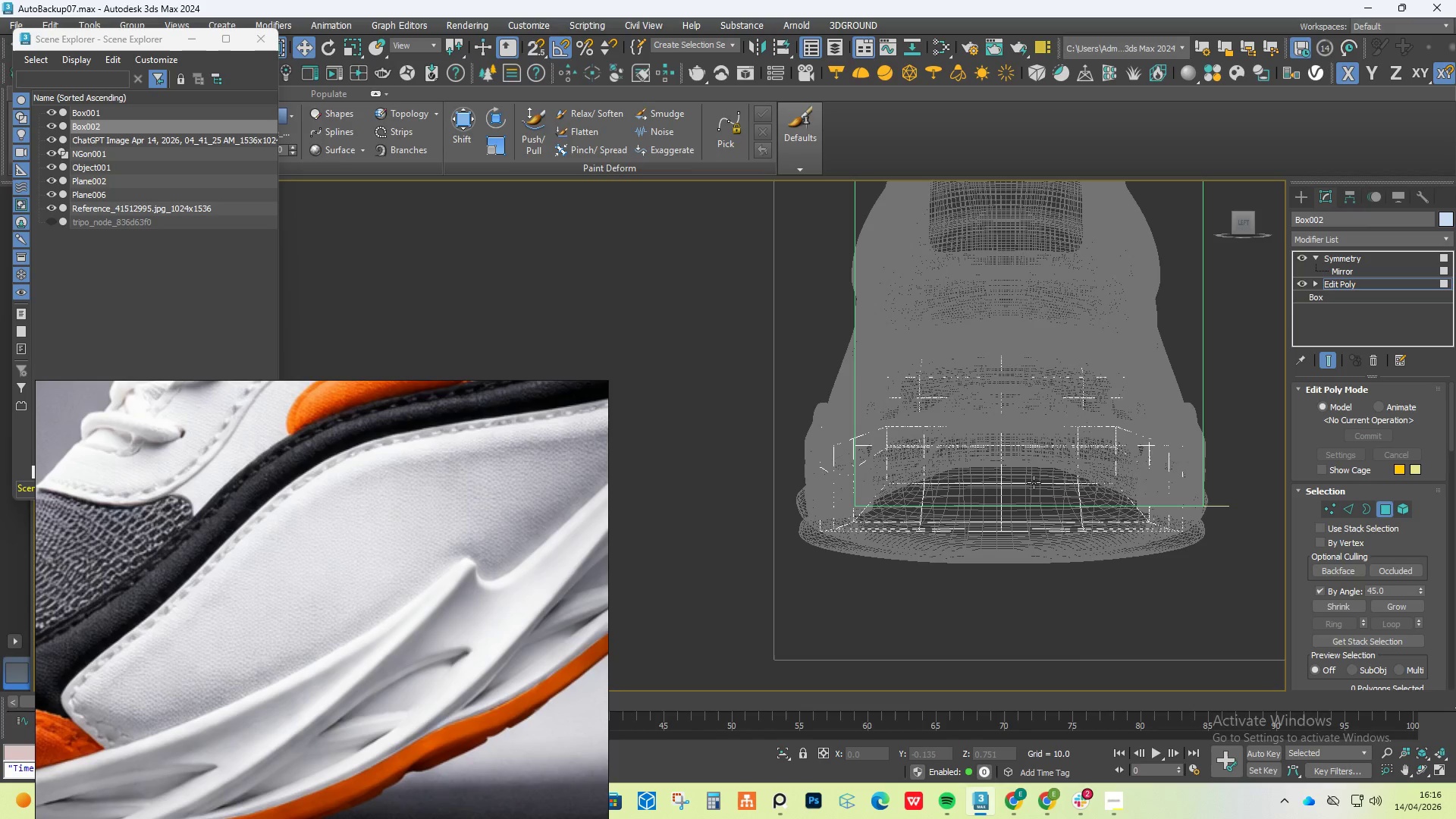 
scroll: coordinate [968, 291], scroll_direction: down, amount: 1.0
 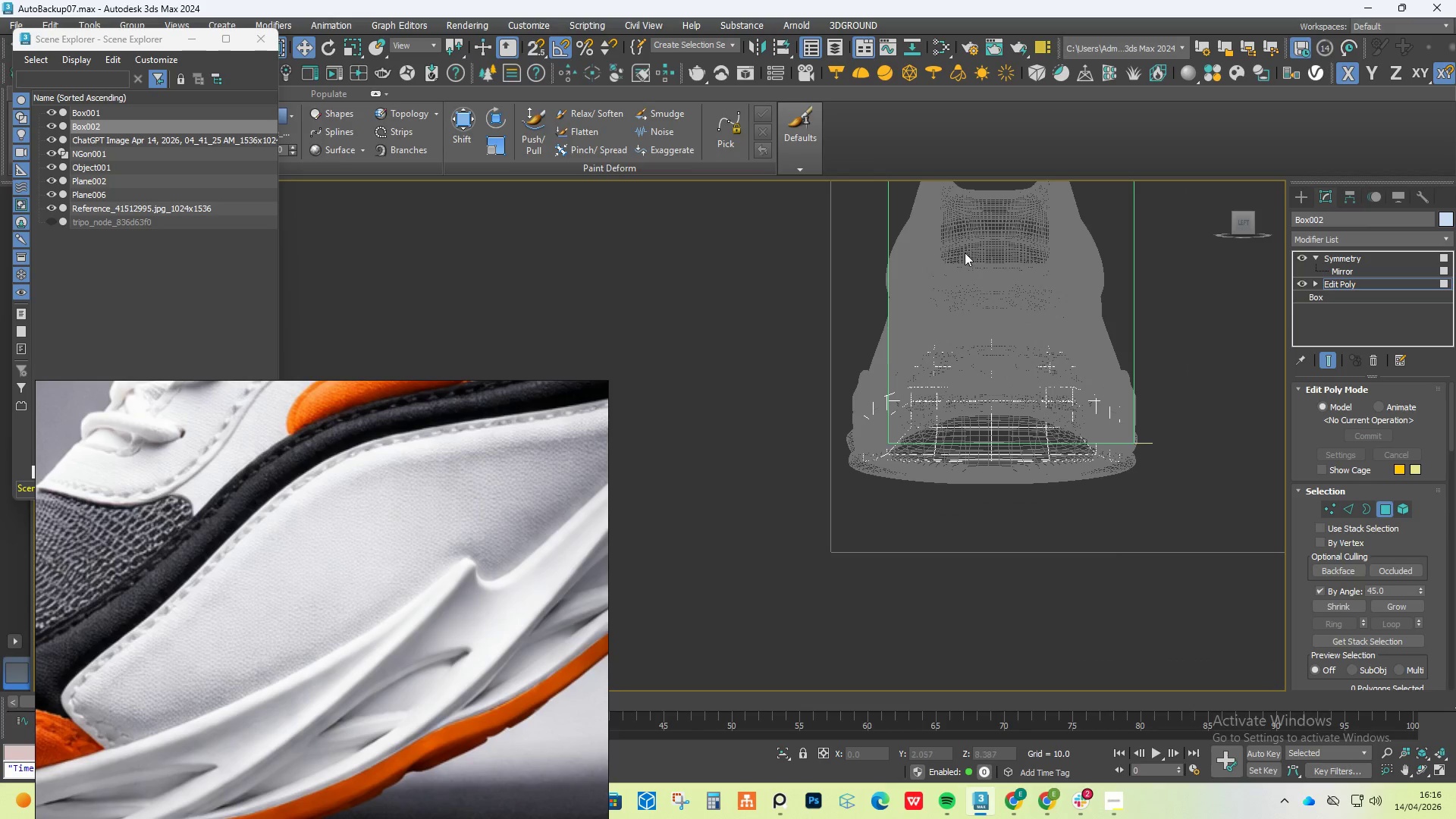 
left_click_drag(start_coordinate=[971, 251], to_coordinate=[999, 510])
 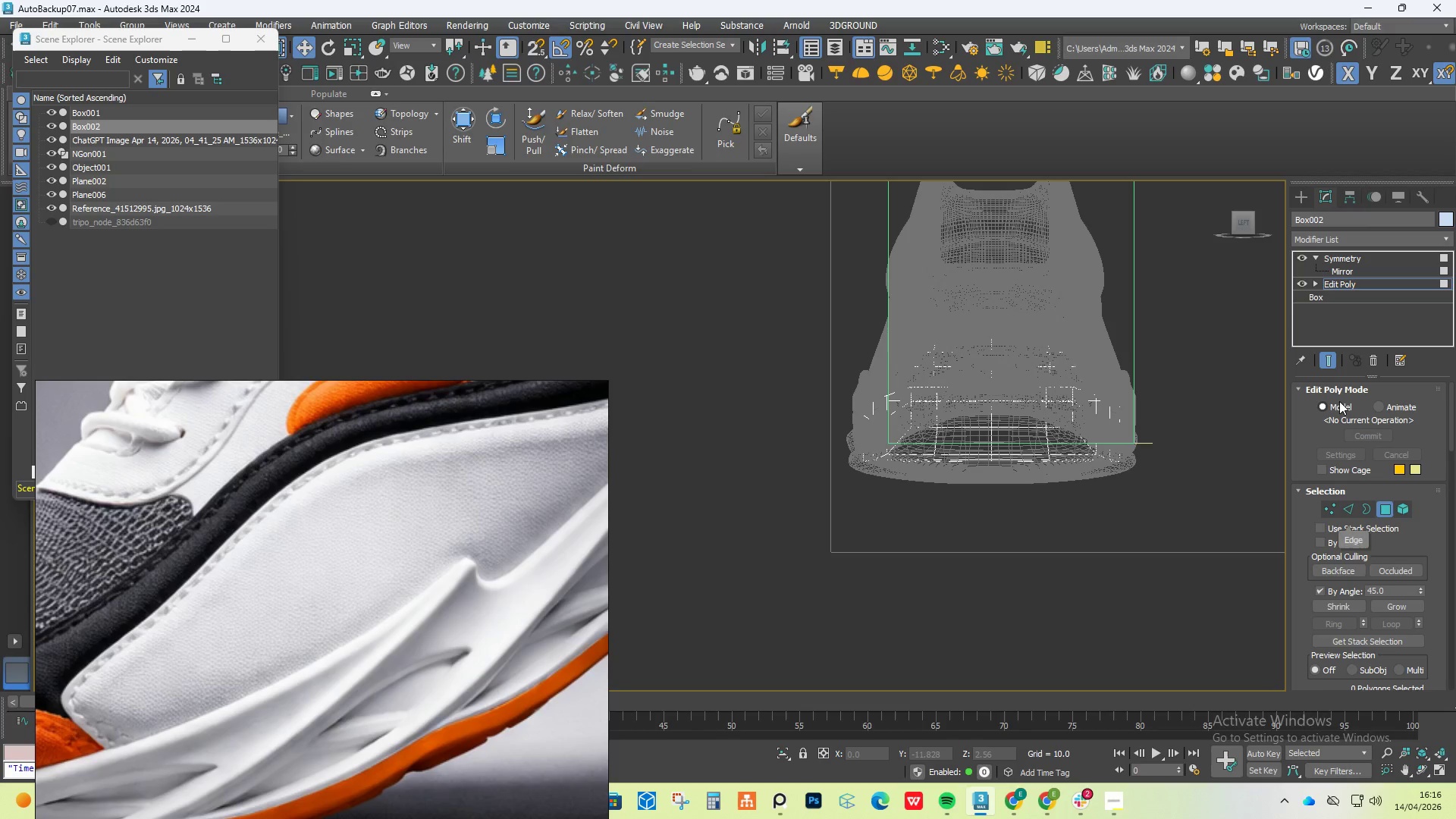 
left_click([1332, 369])
 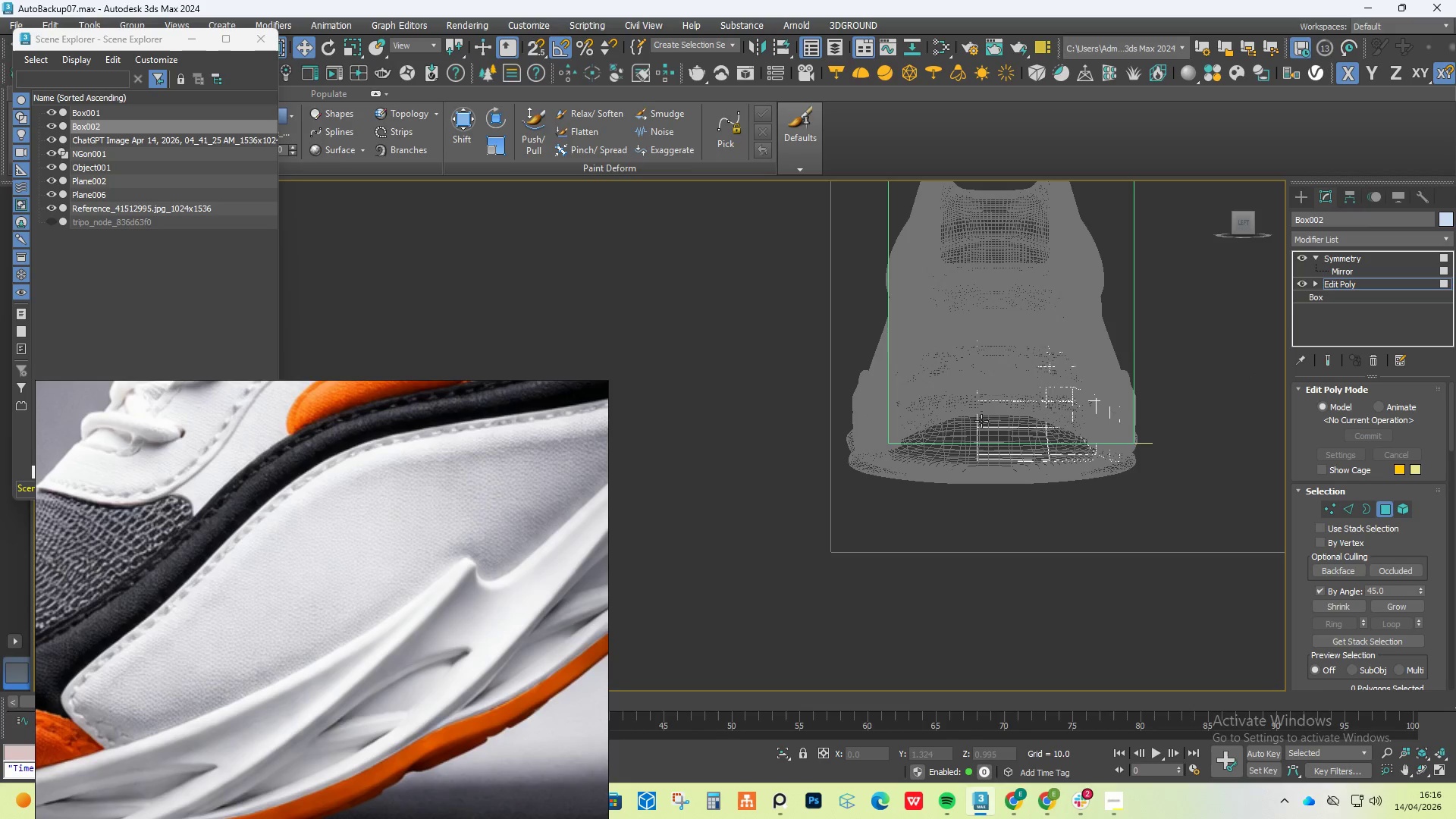 
double_click([981, 420])
 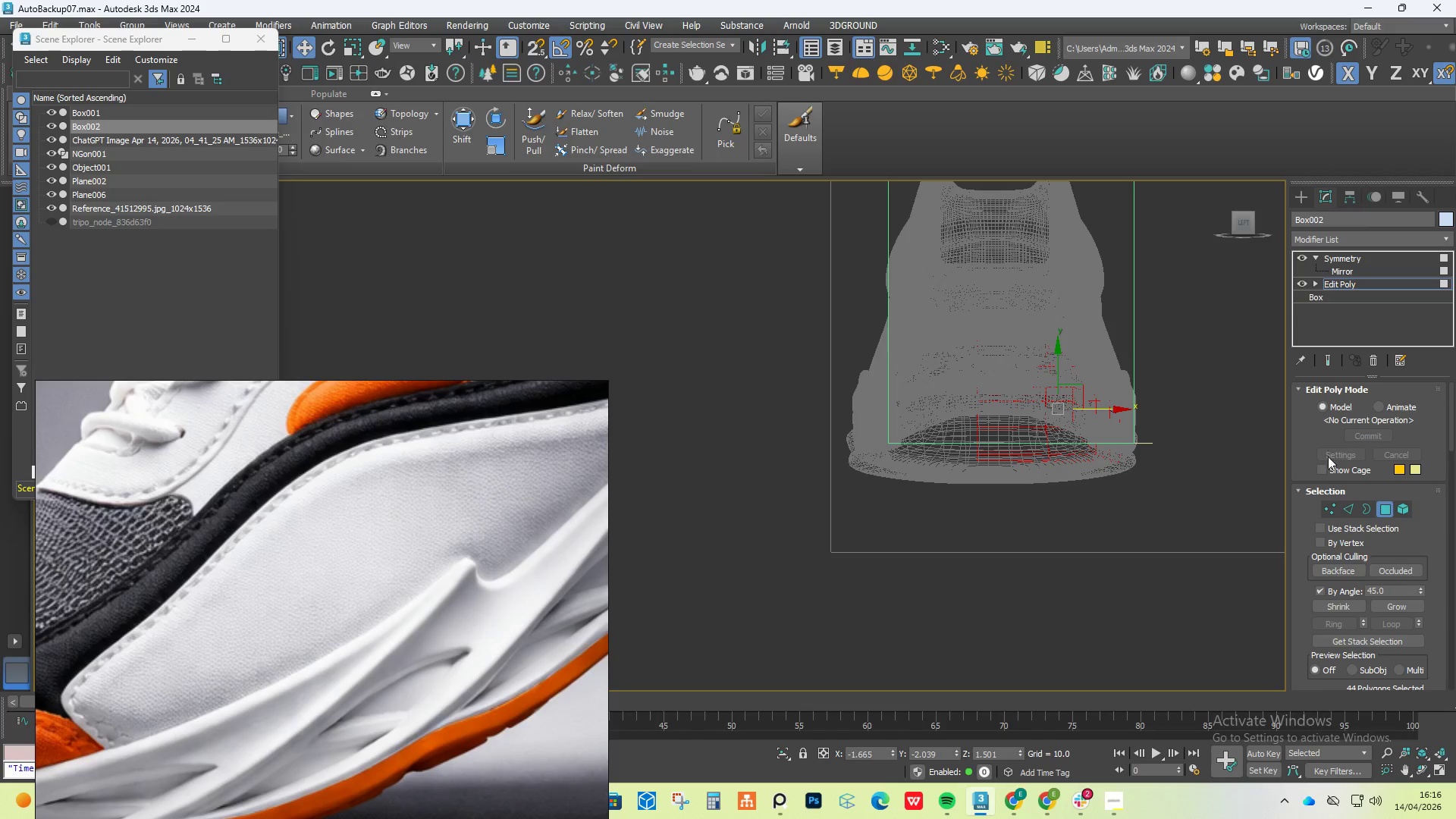 
left_click([1348, 514])
 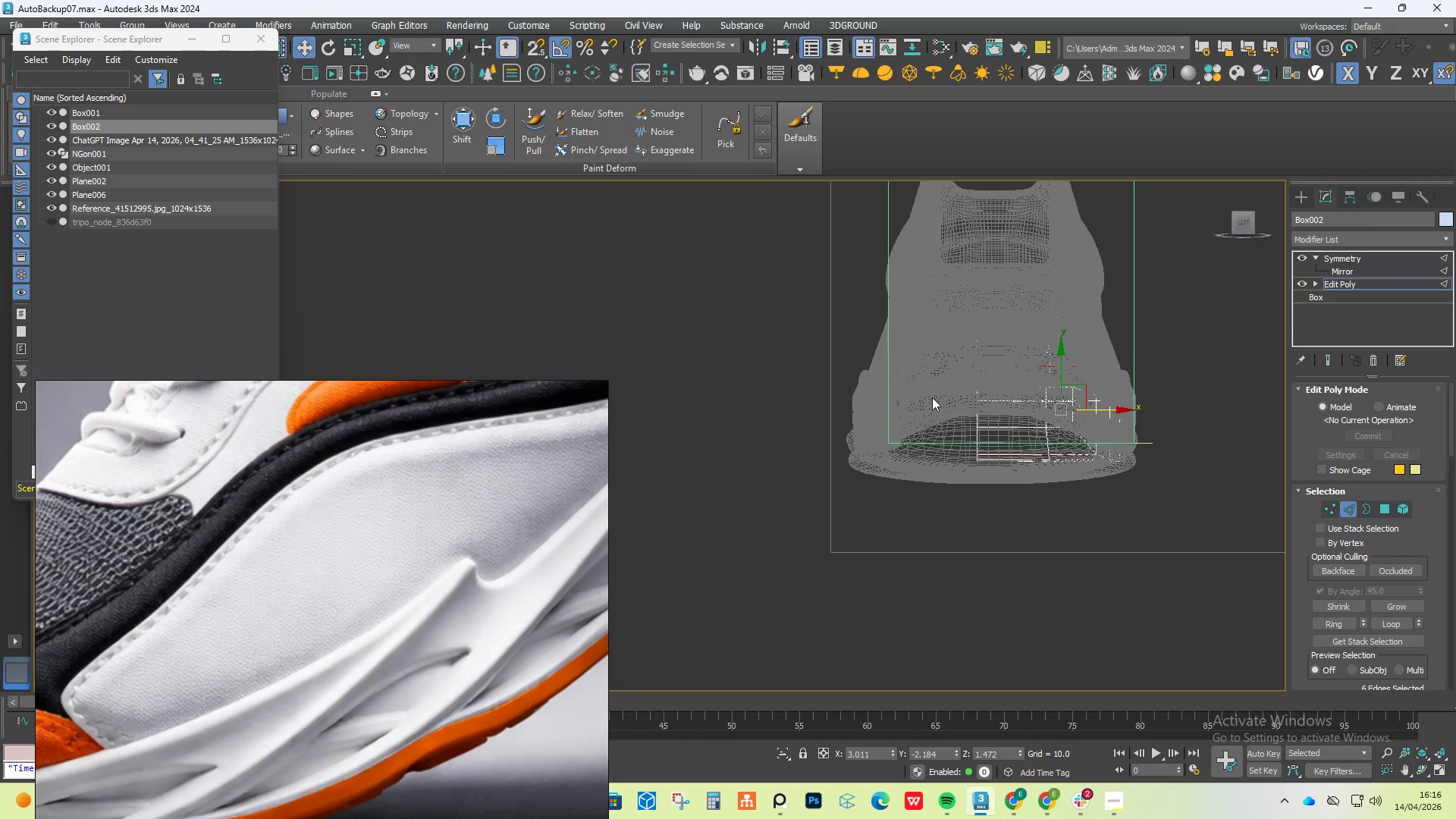 
scroll: coordinate [973, 392], scroll_direction: up, amount: 2.0
 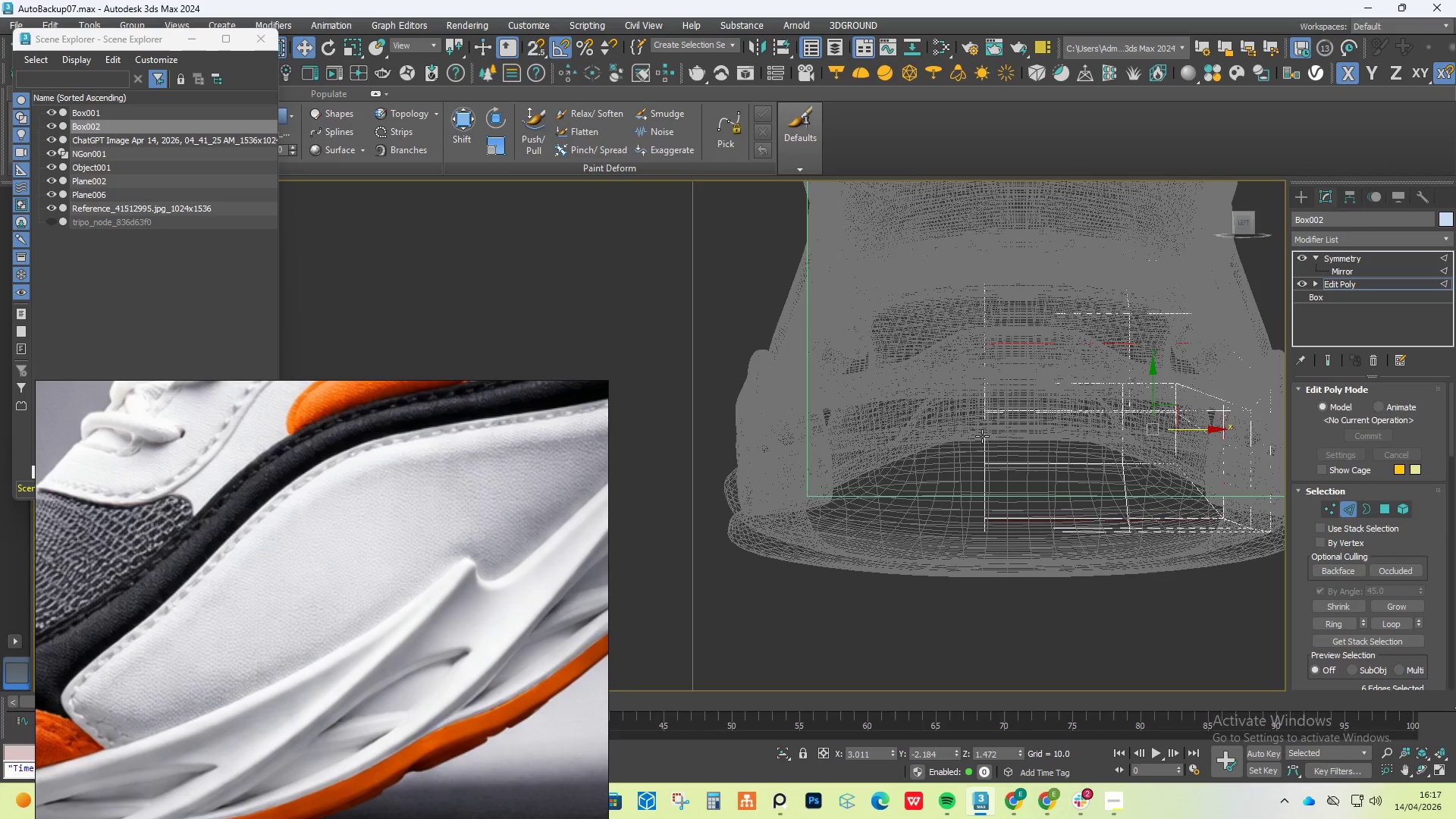 
double_click([988, 433])
 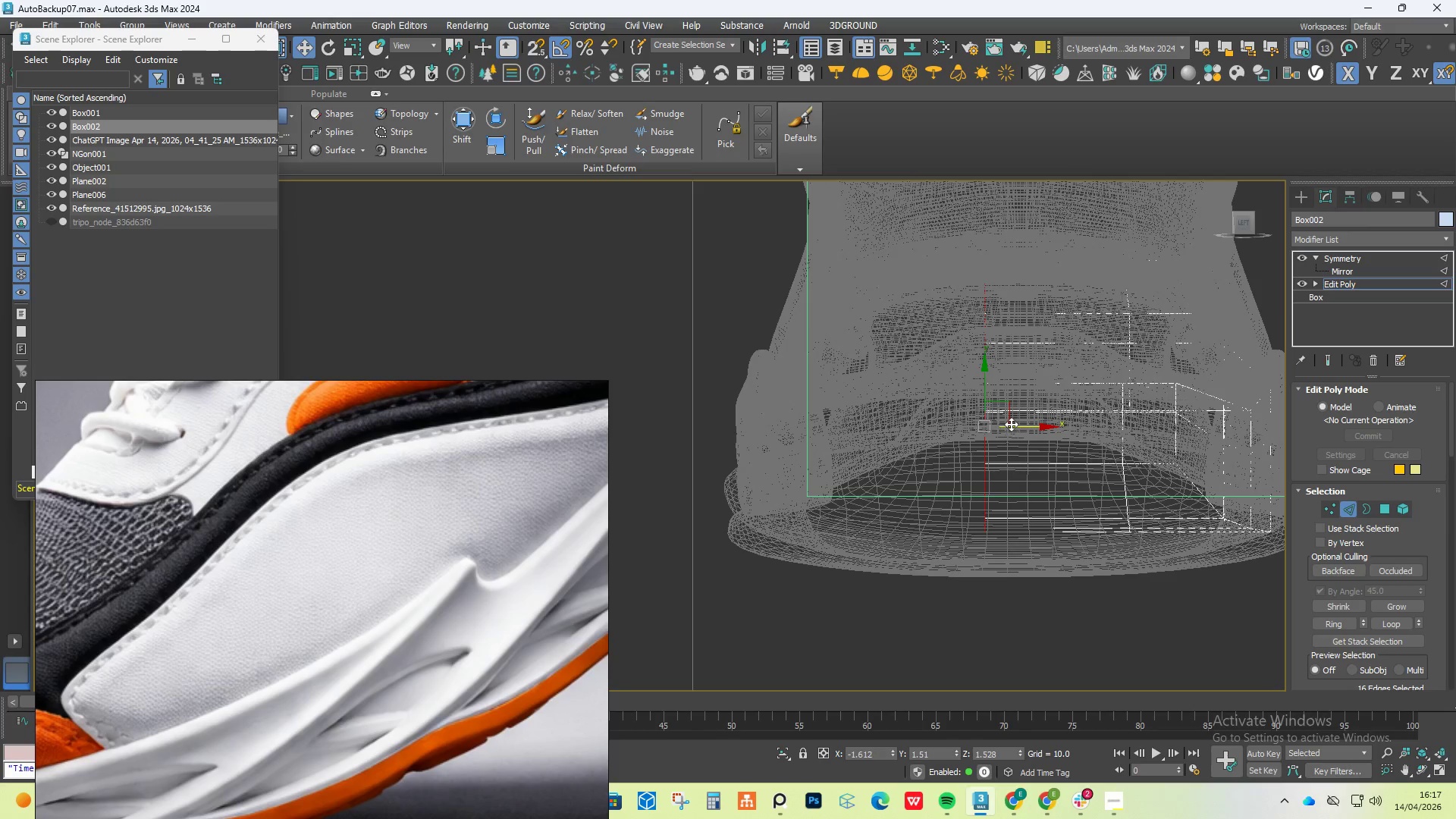 
left_click_drag(start_coordinate=[1011, 424], to_coordinate=[1073, 424])
 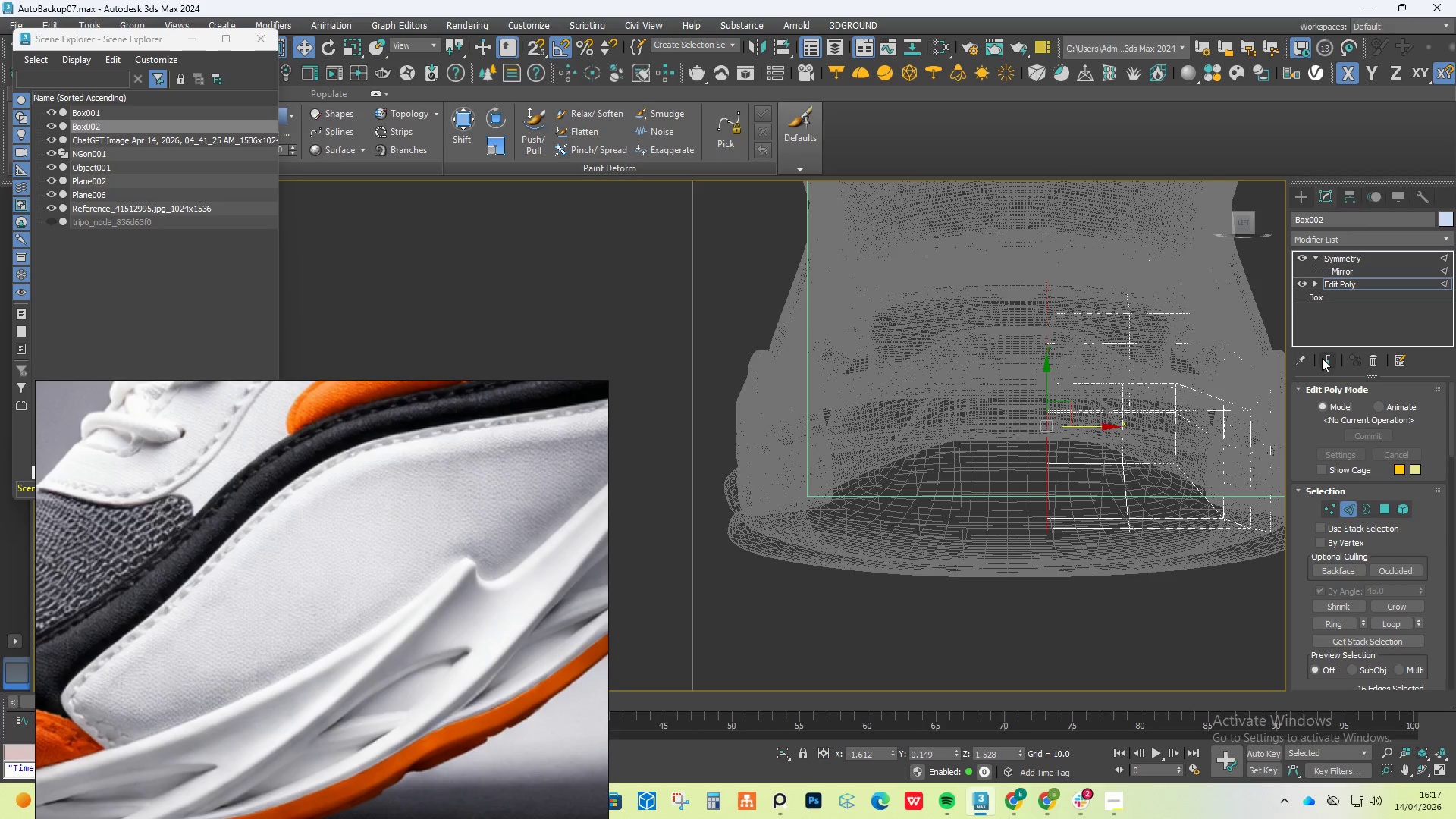 
left_click([1328, 352])
 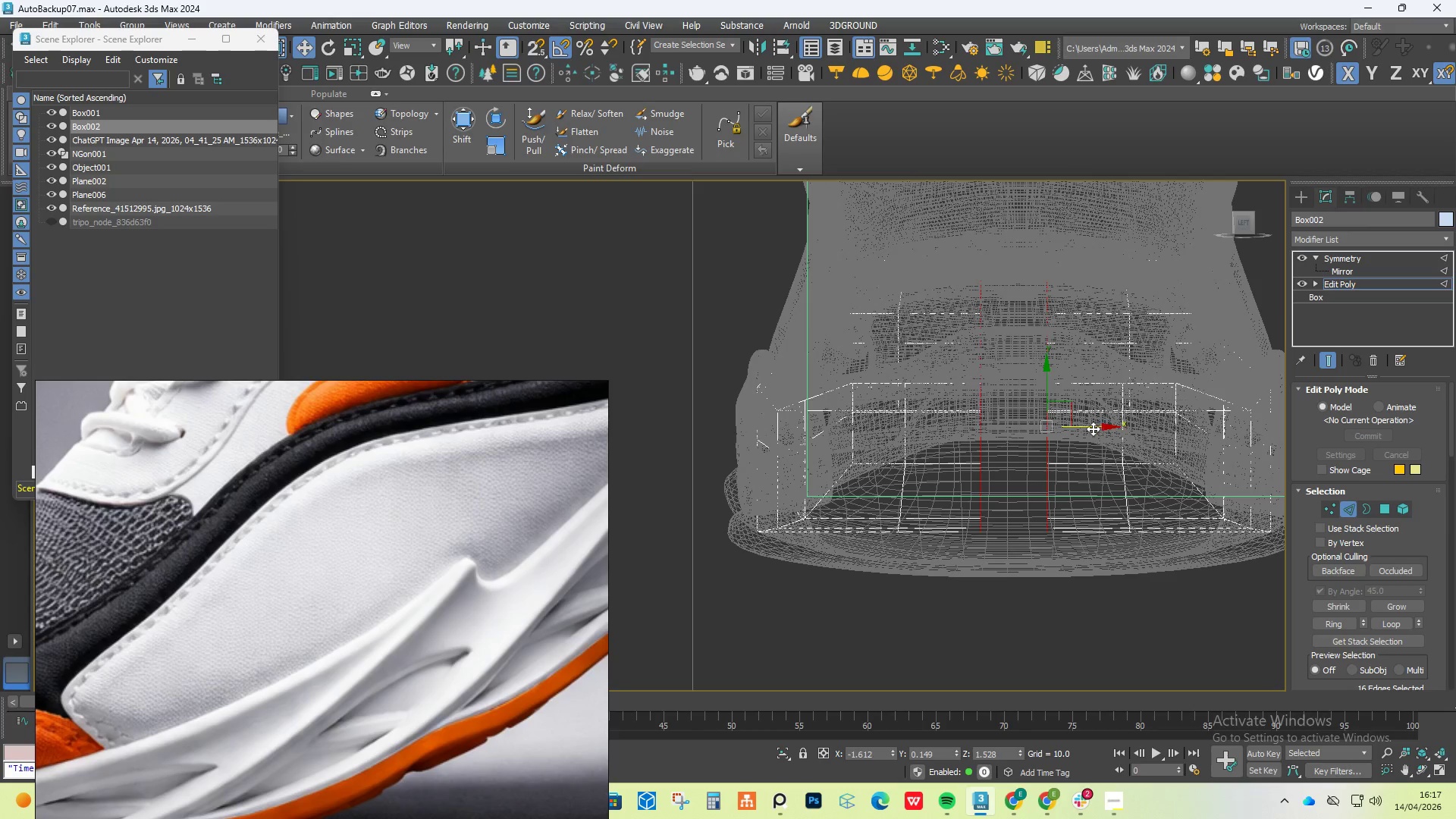 
left_click_drag(start_coordinate=[1081, 422], to_coordinate=[1009, 442])
 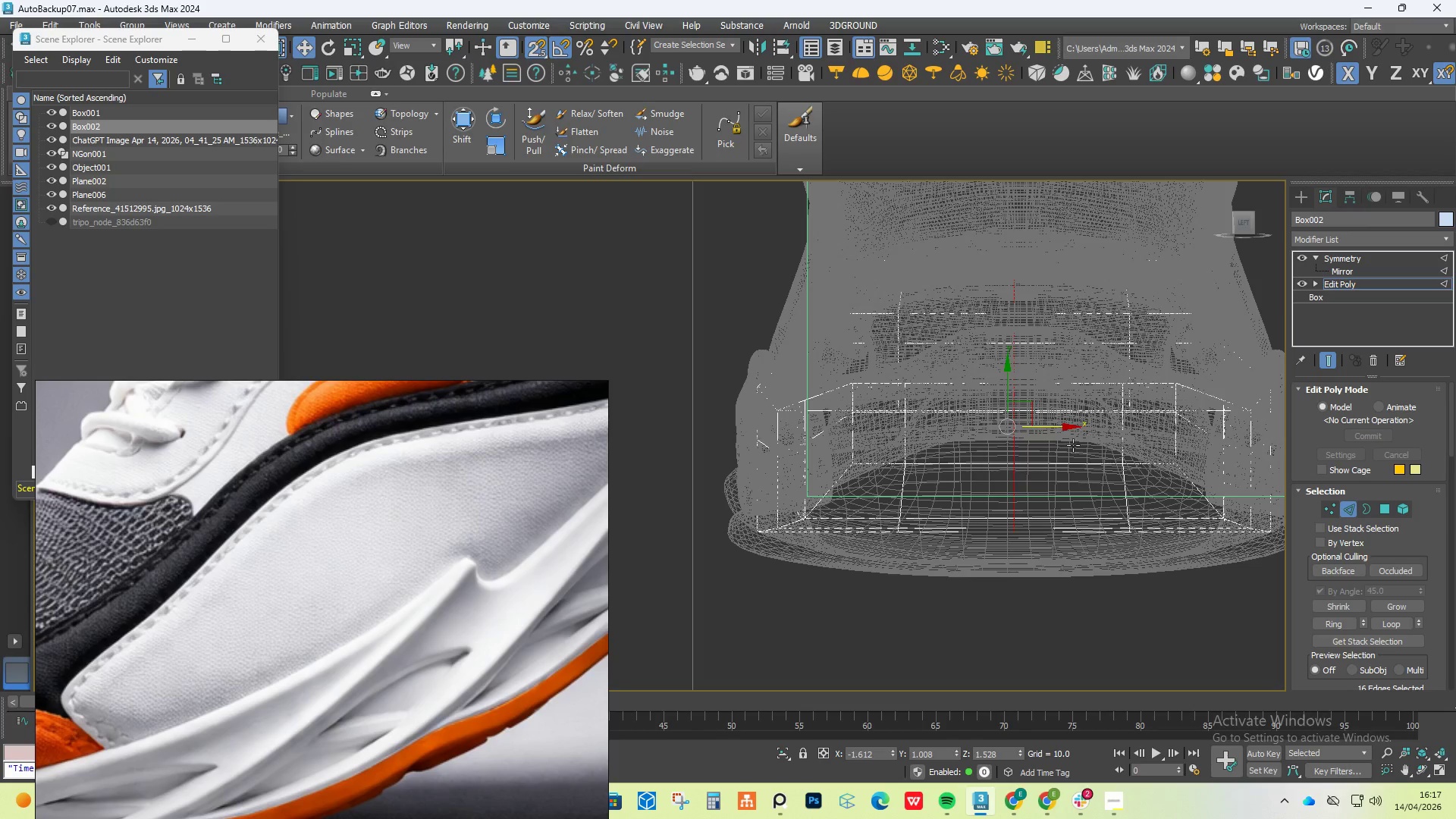 
key(S)
 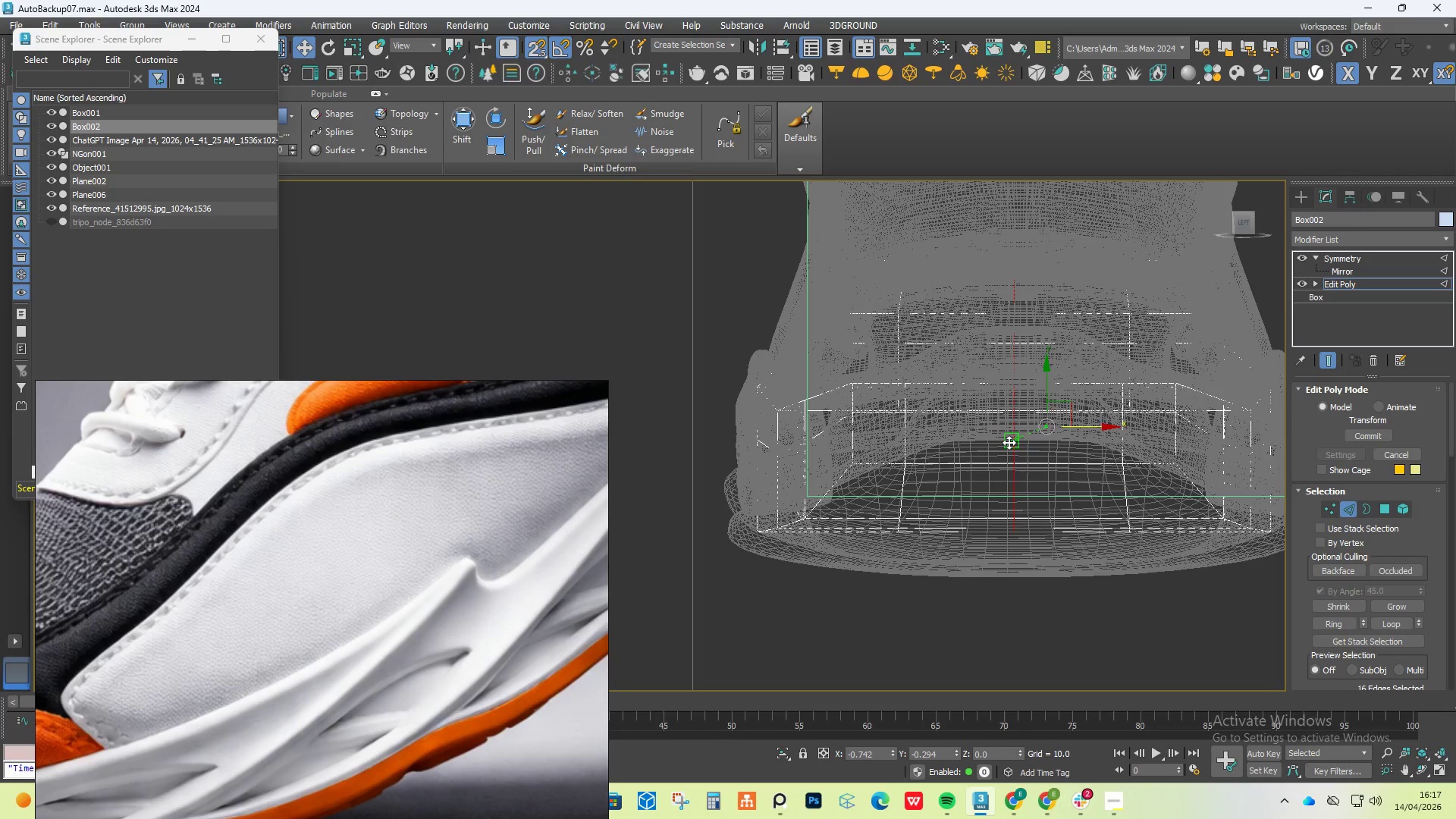 
key(S)
 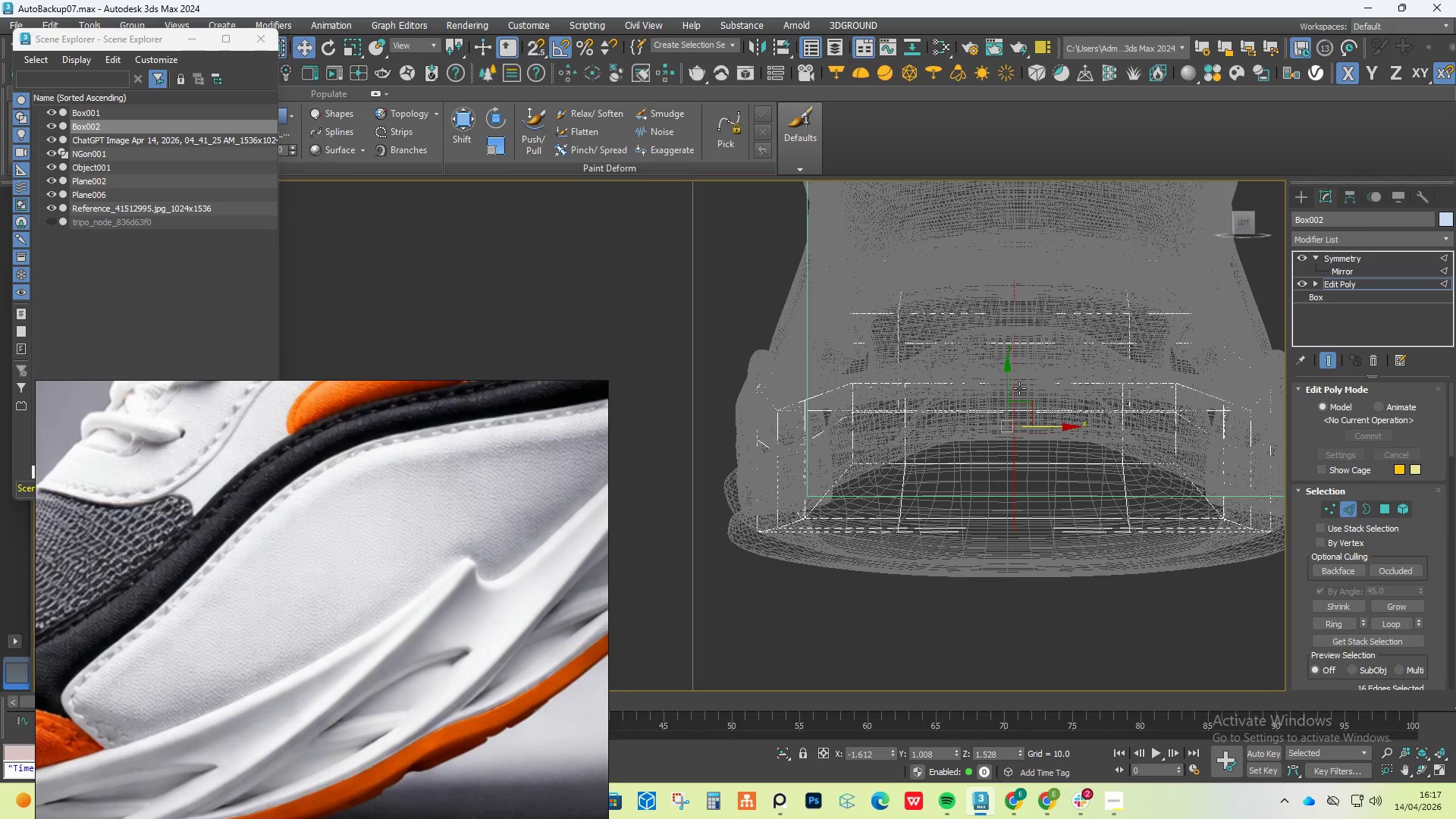 
hold_key(key=AltLeft, duration=1.5)
 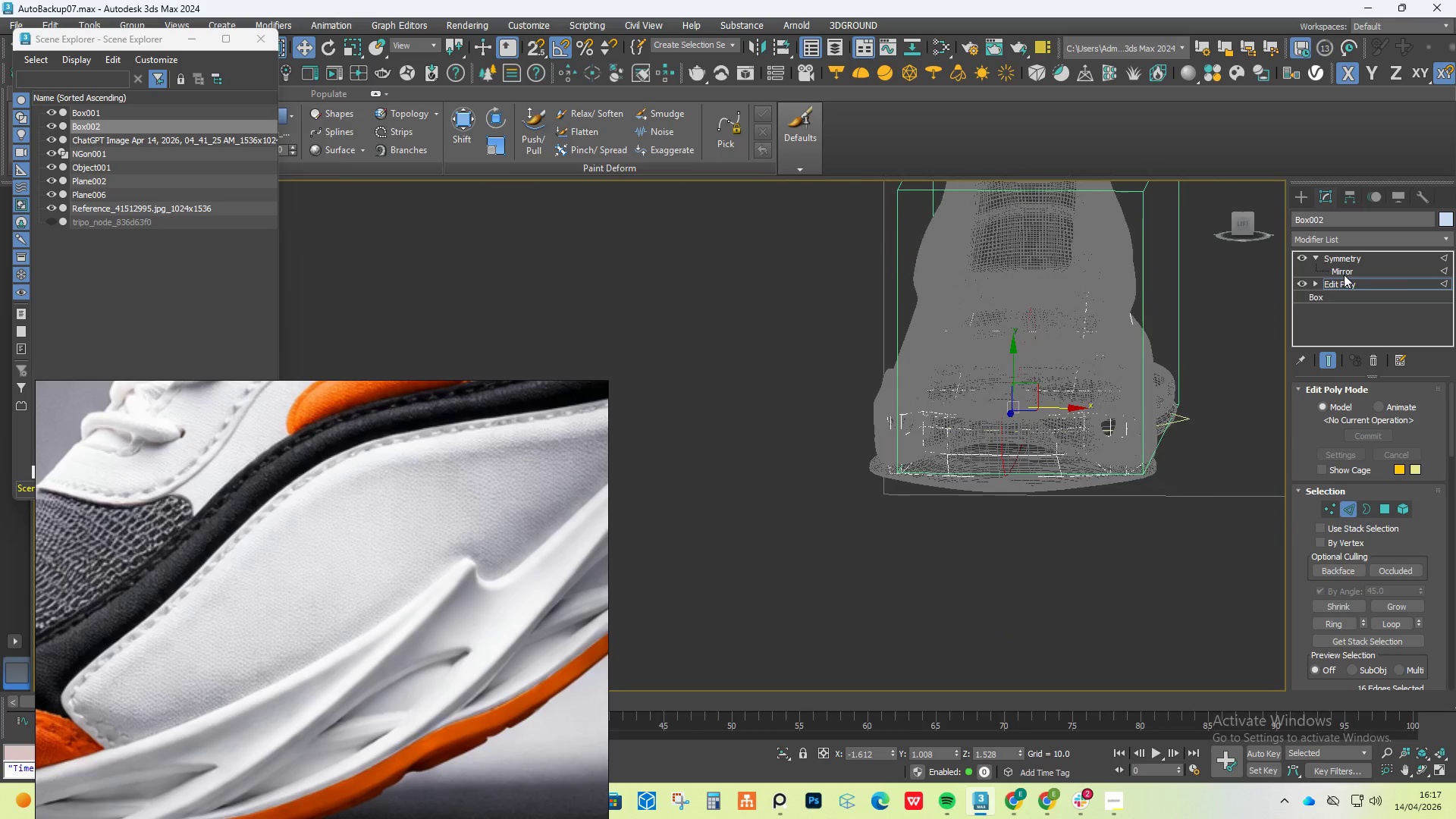 
scroll: coordinate [1019, 388], scroll_direction: down, amount: 2.0
 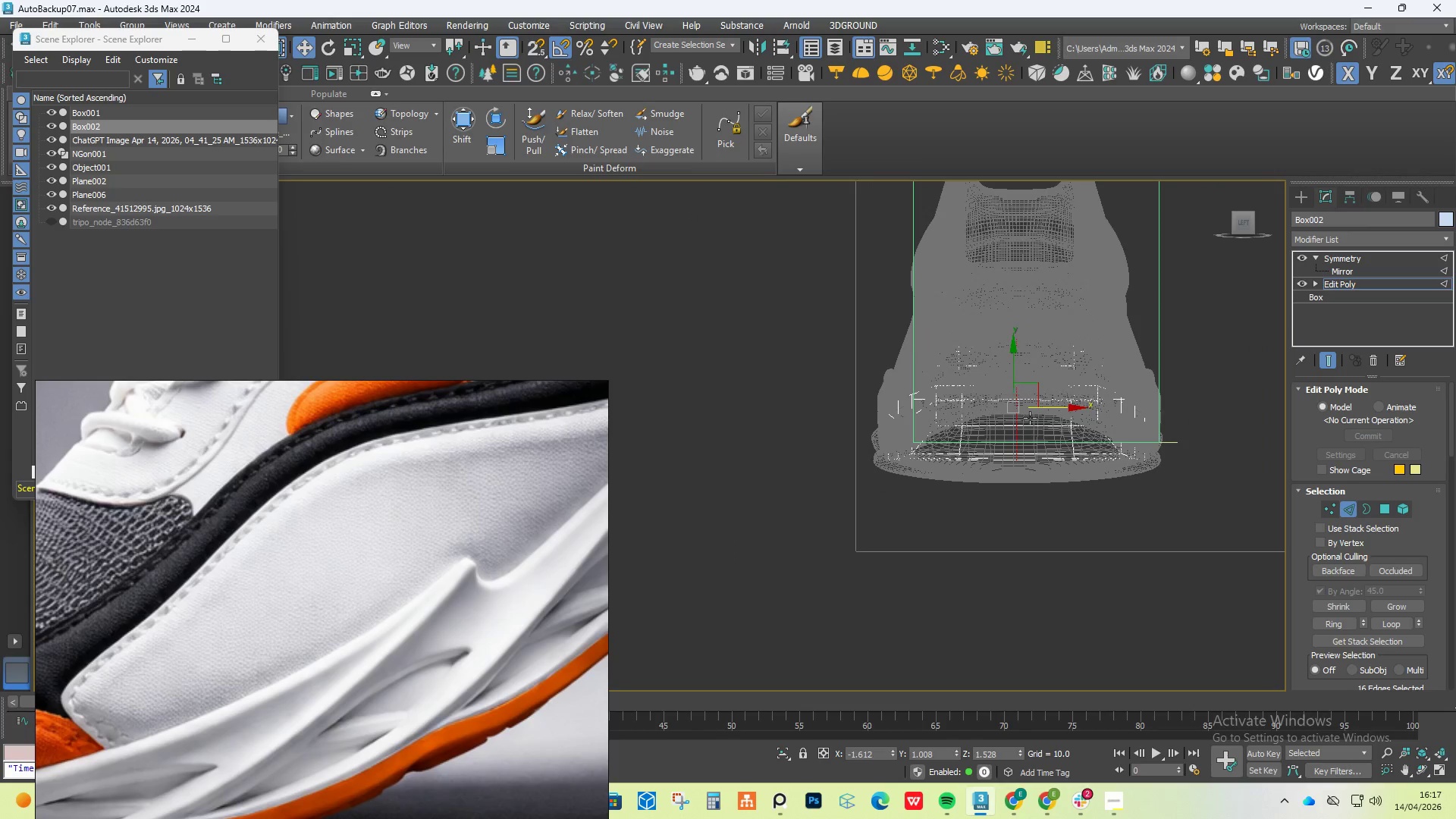 
hold_key(key=AltLeft, duration=0.52)
 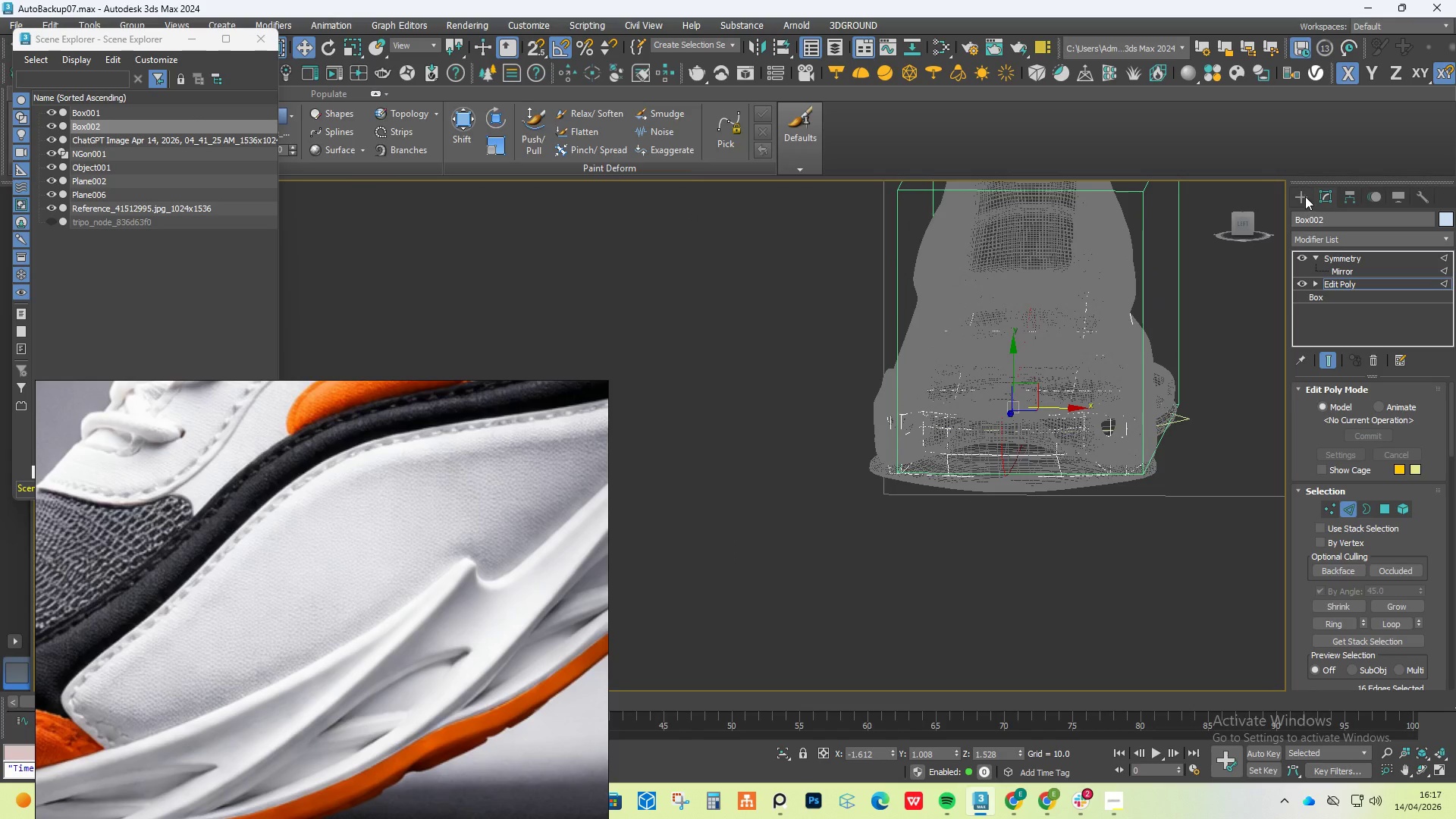 
left_click([1302, 195])
 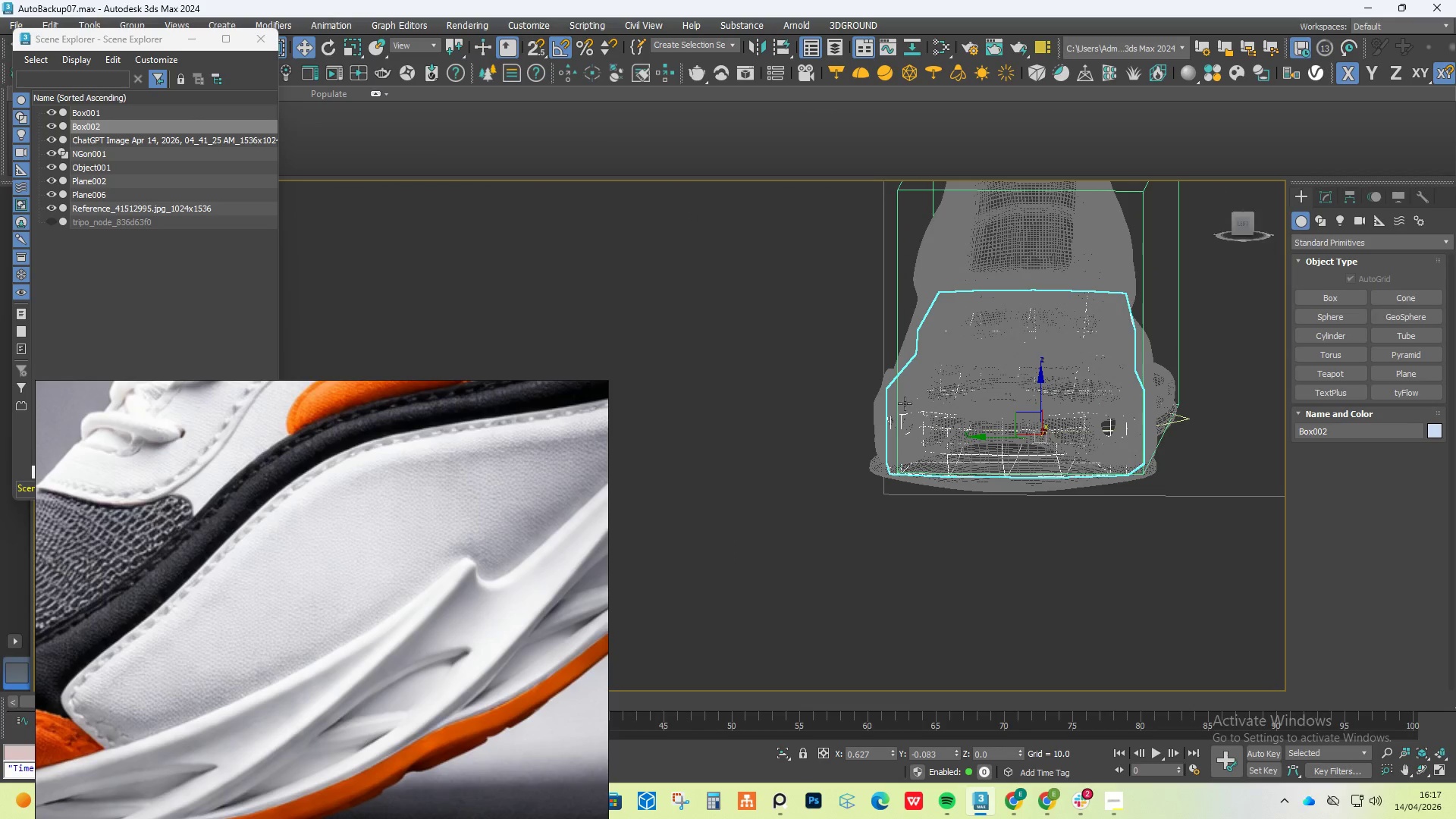 
hold_key(key=AltLeft, duration=0.52)
 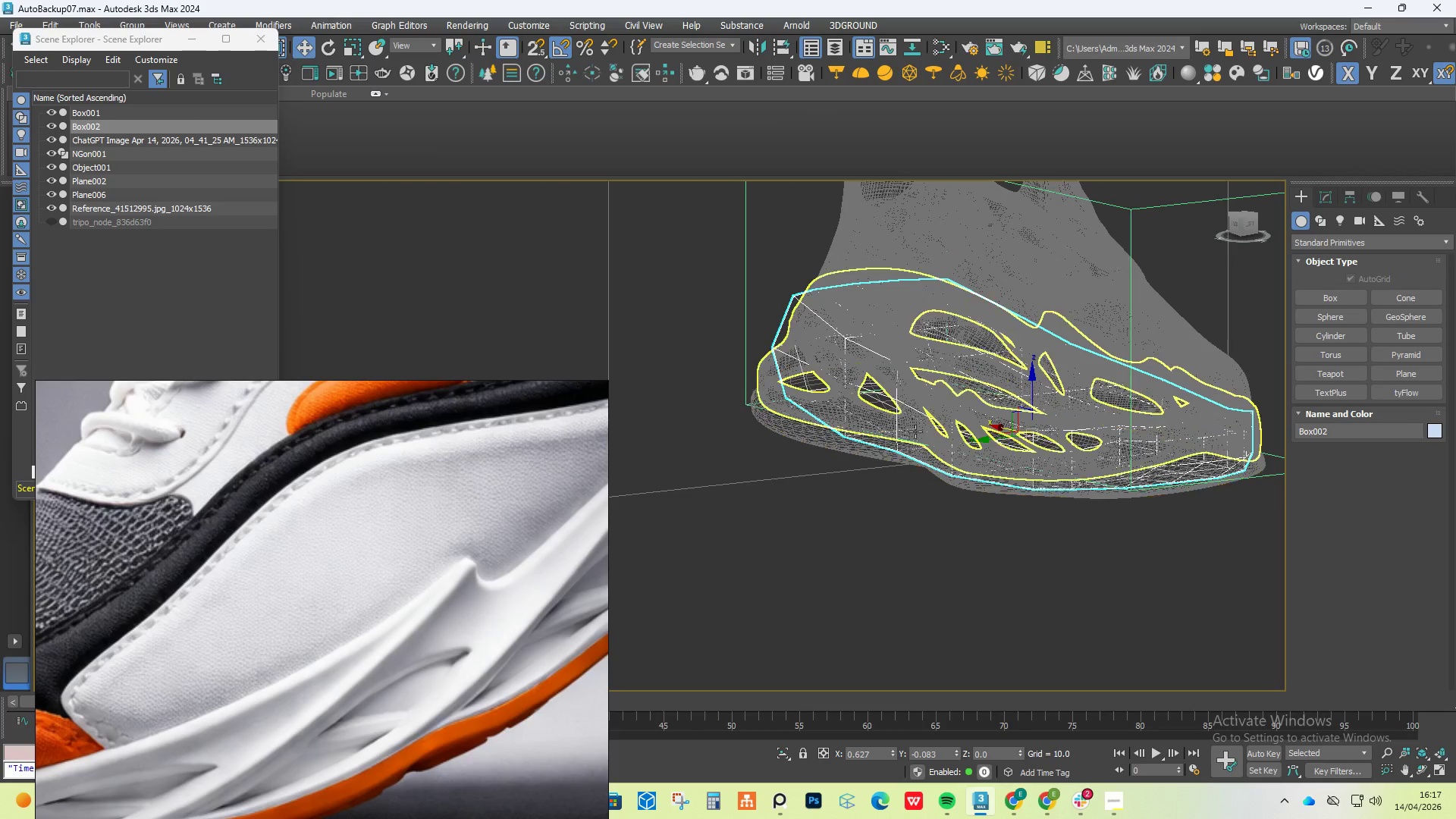 
key(F3)
 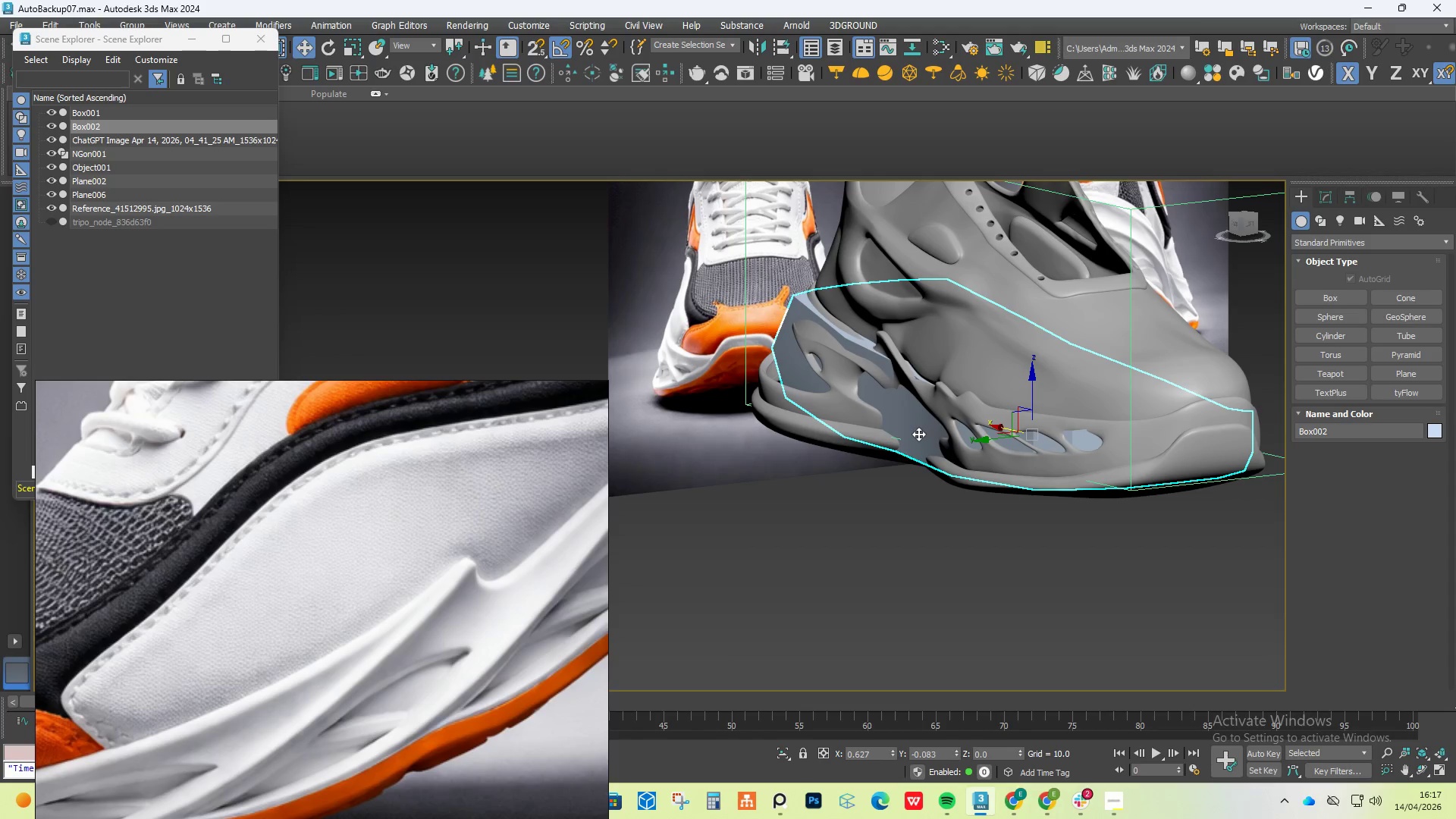 
hold_key(key=AltLeft, duration=1.5)
 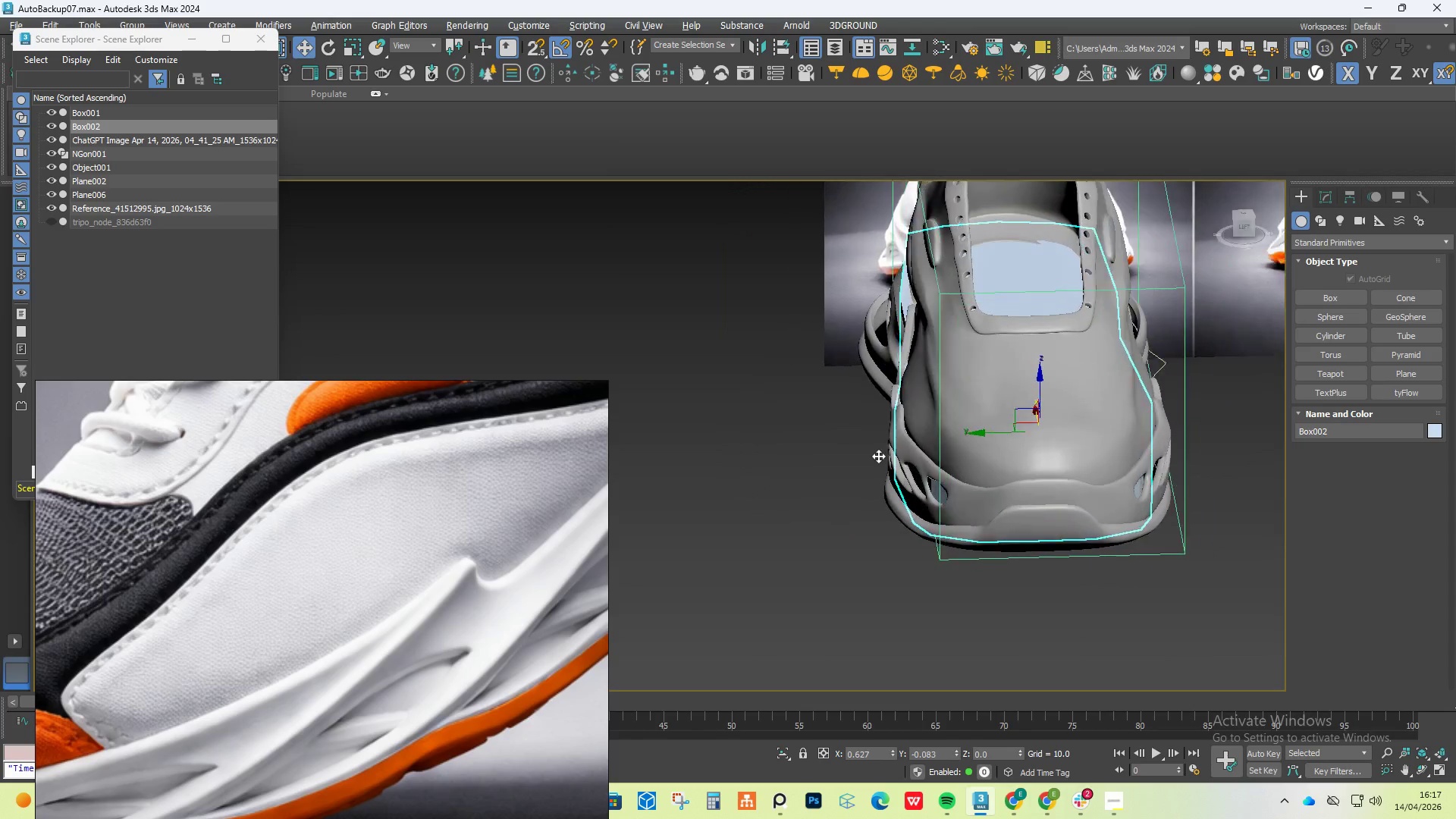 
hold_key(key=AltLeft, duration=0.86)
 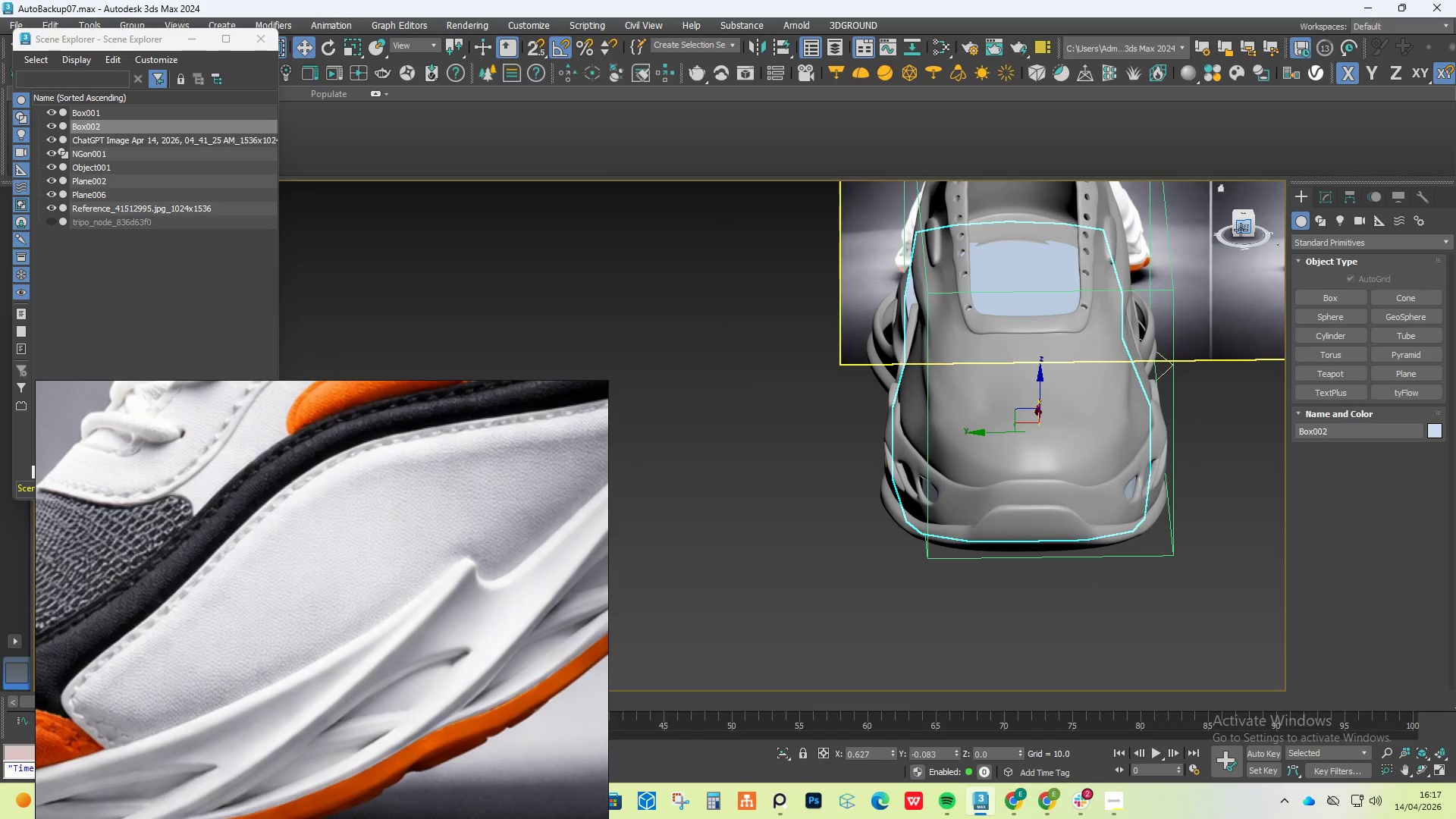 
left_click([1248, 234])
 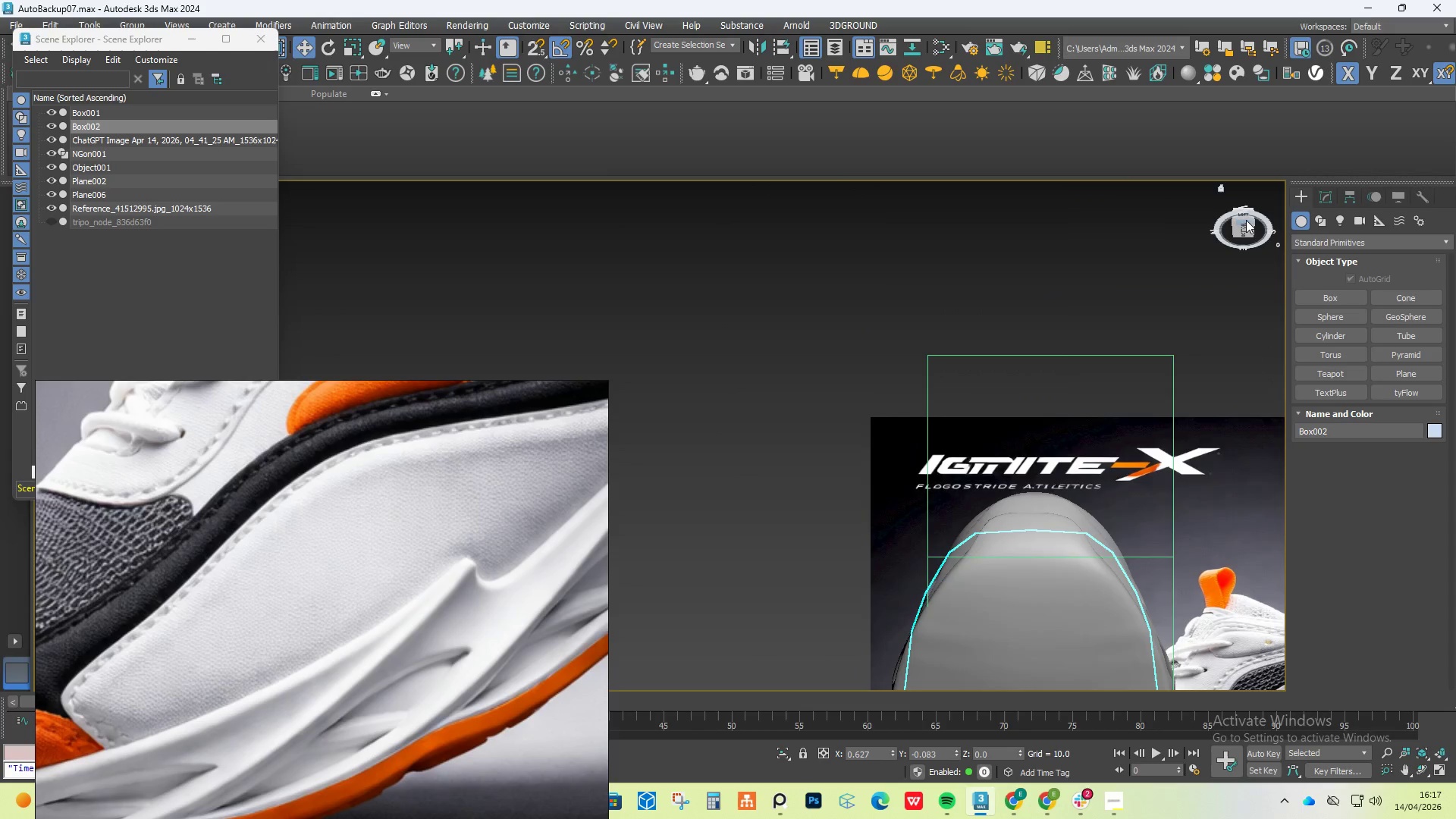 
hold_key(key=AltLeft, duration=0.36)
 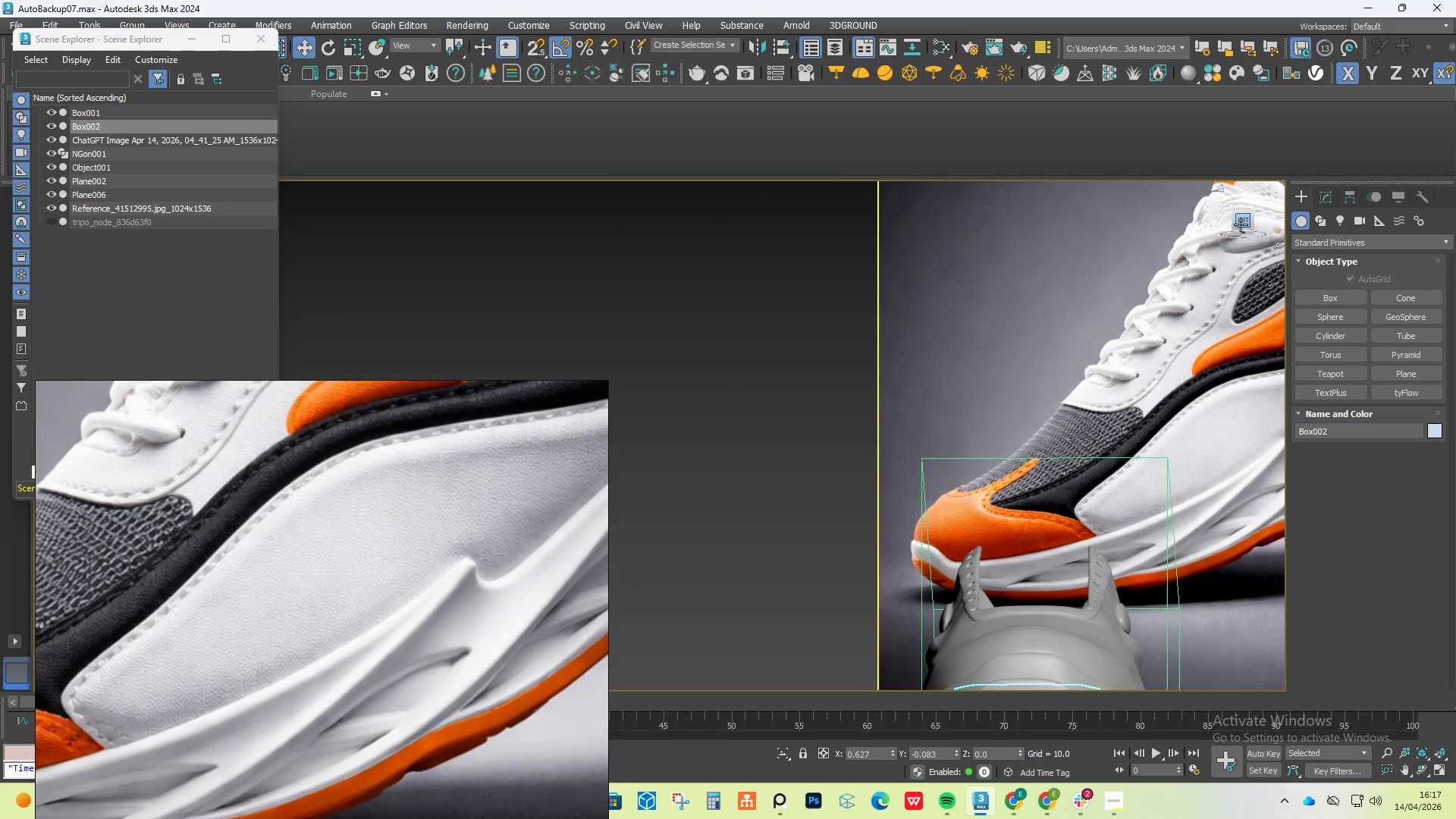 
left_click([1244, 221])
 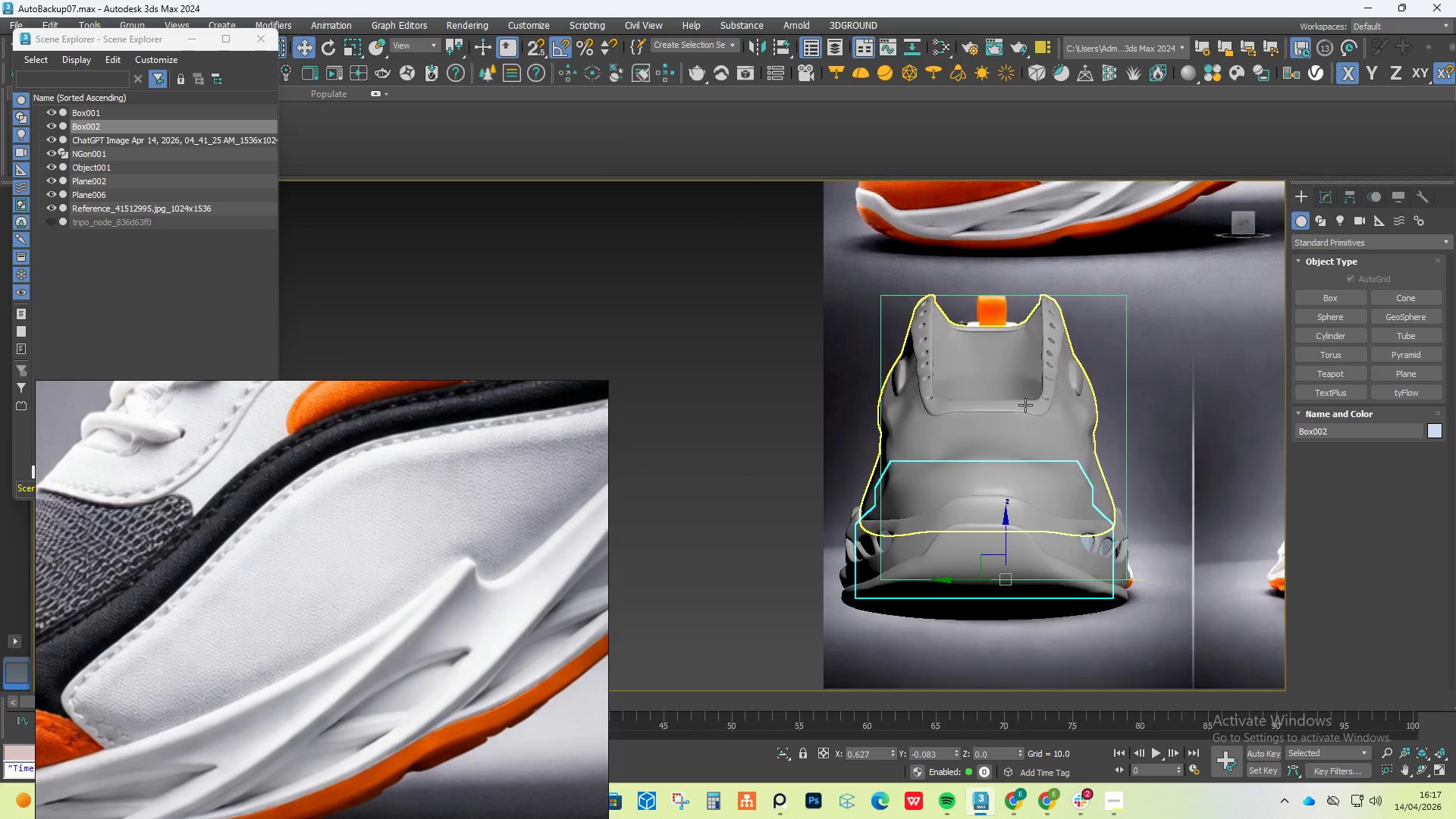 
scroll: coordinate [1024, 548], scroll_direction: up, amount: 1.0
 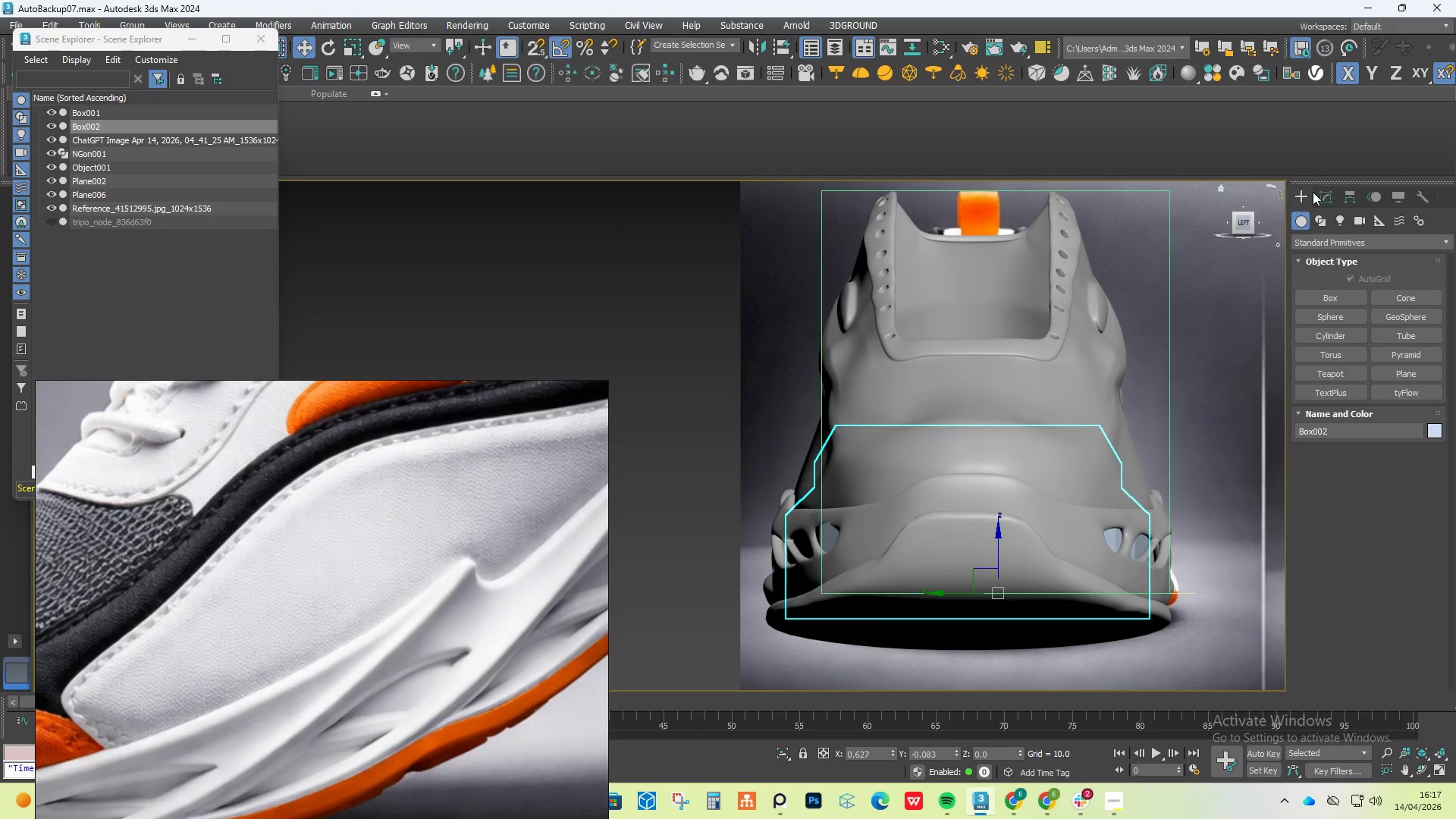 
left_click([1329, 194])
 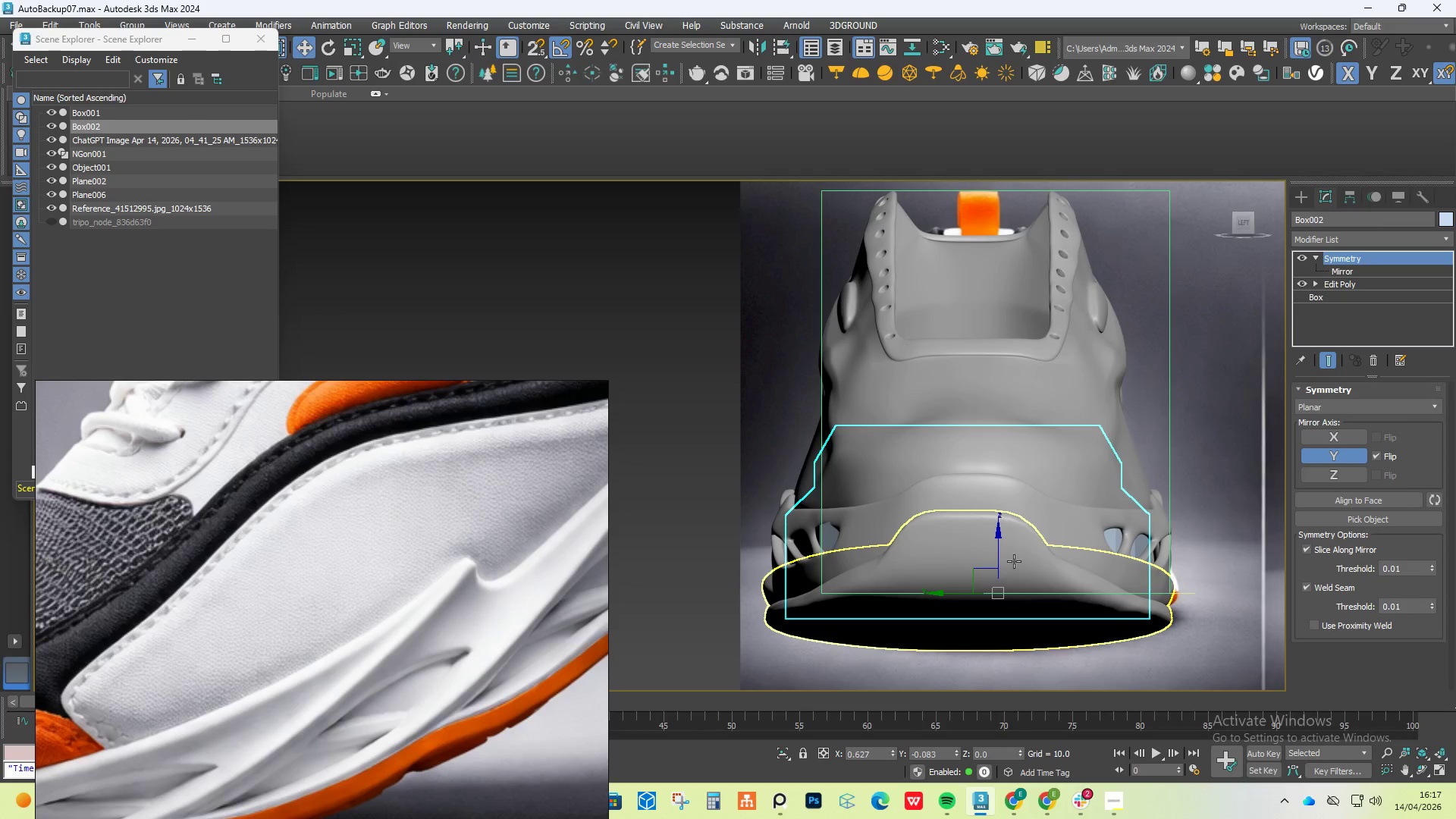 
left_click_drag(start_coordinate=[1035, 591], to_coordinate=[1028, 592])
 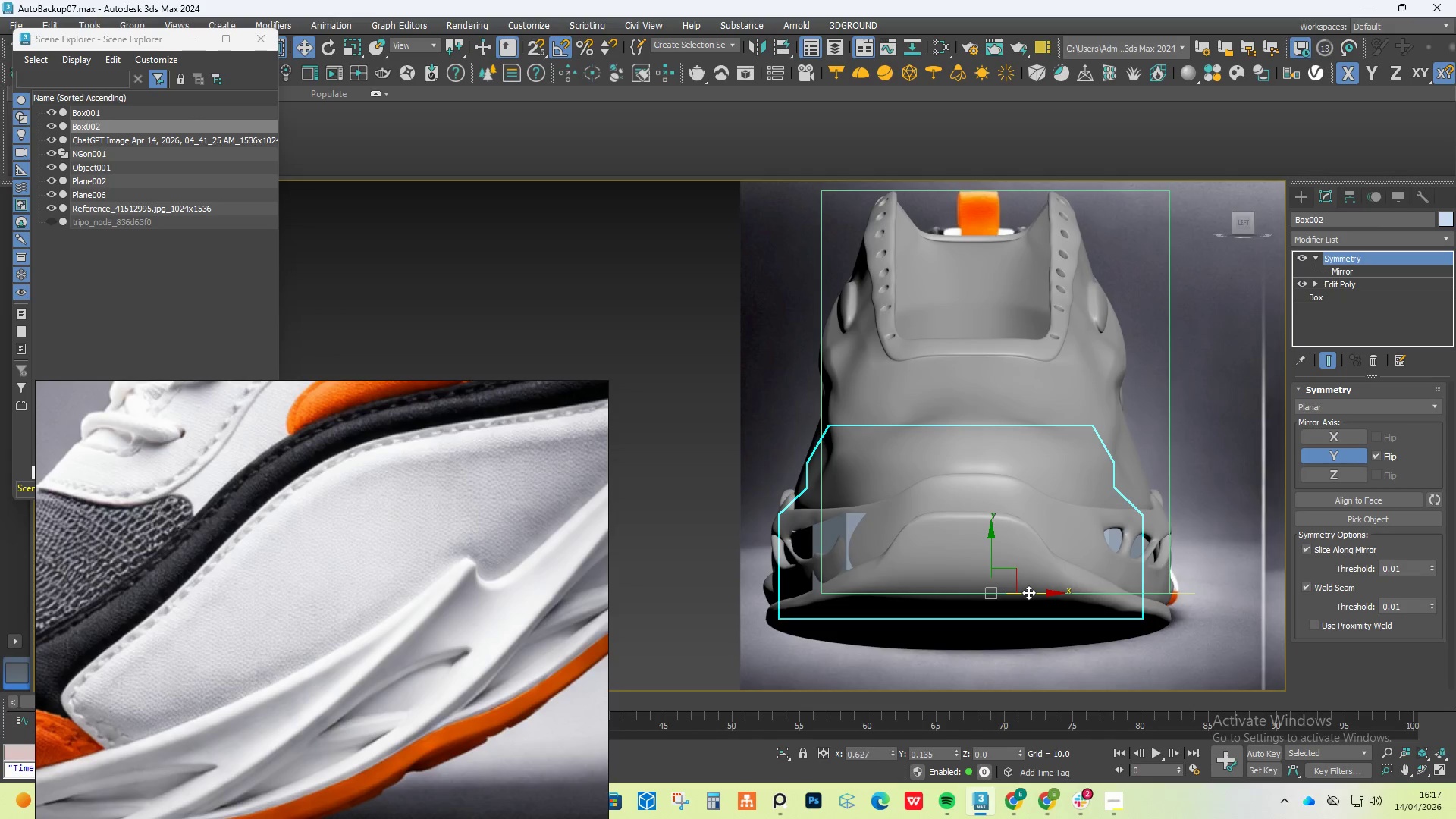 
key(Control+Z)
 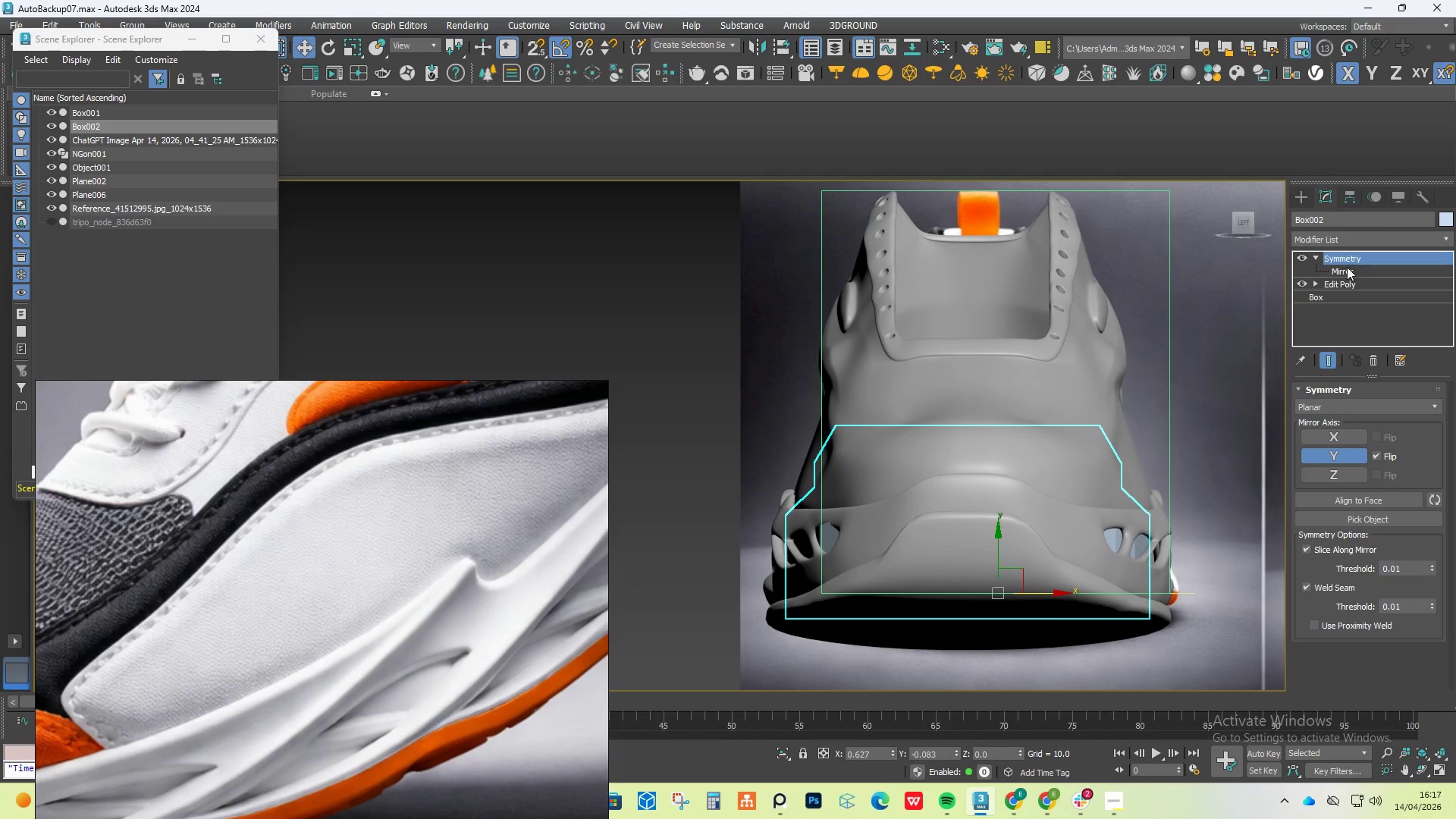 
left_click([1341, 285])
 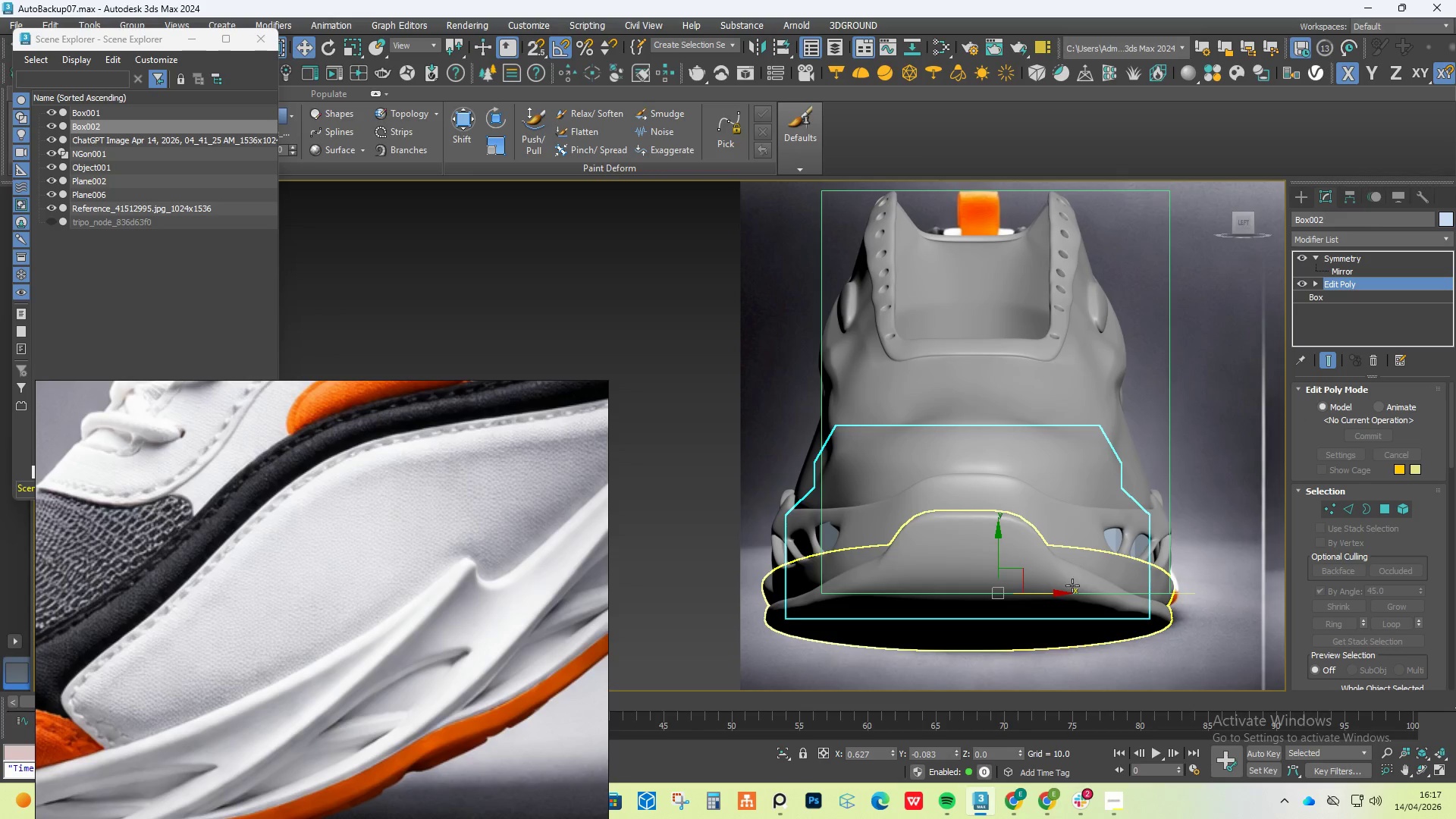 
key(Control+A)
 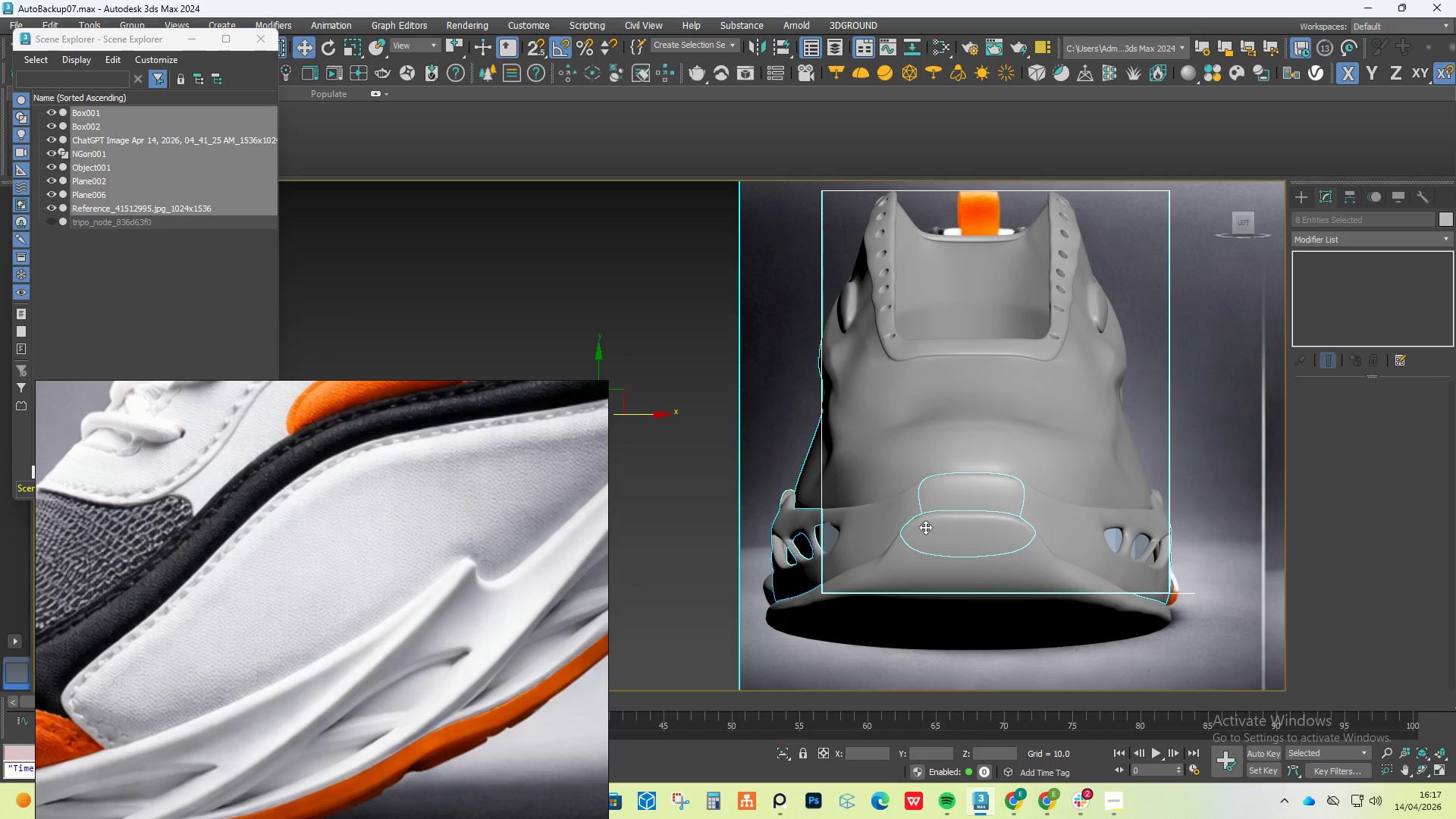 
key(Control+Z)
 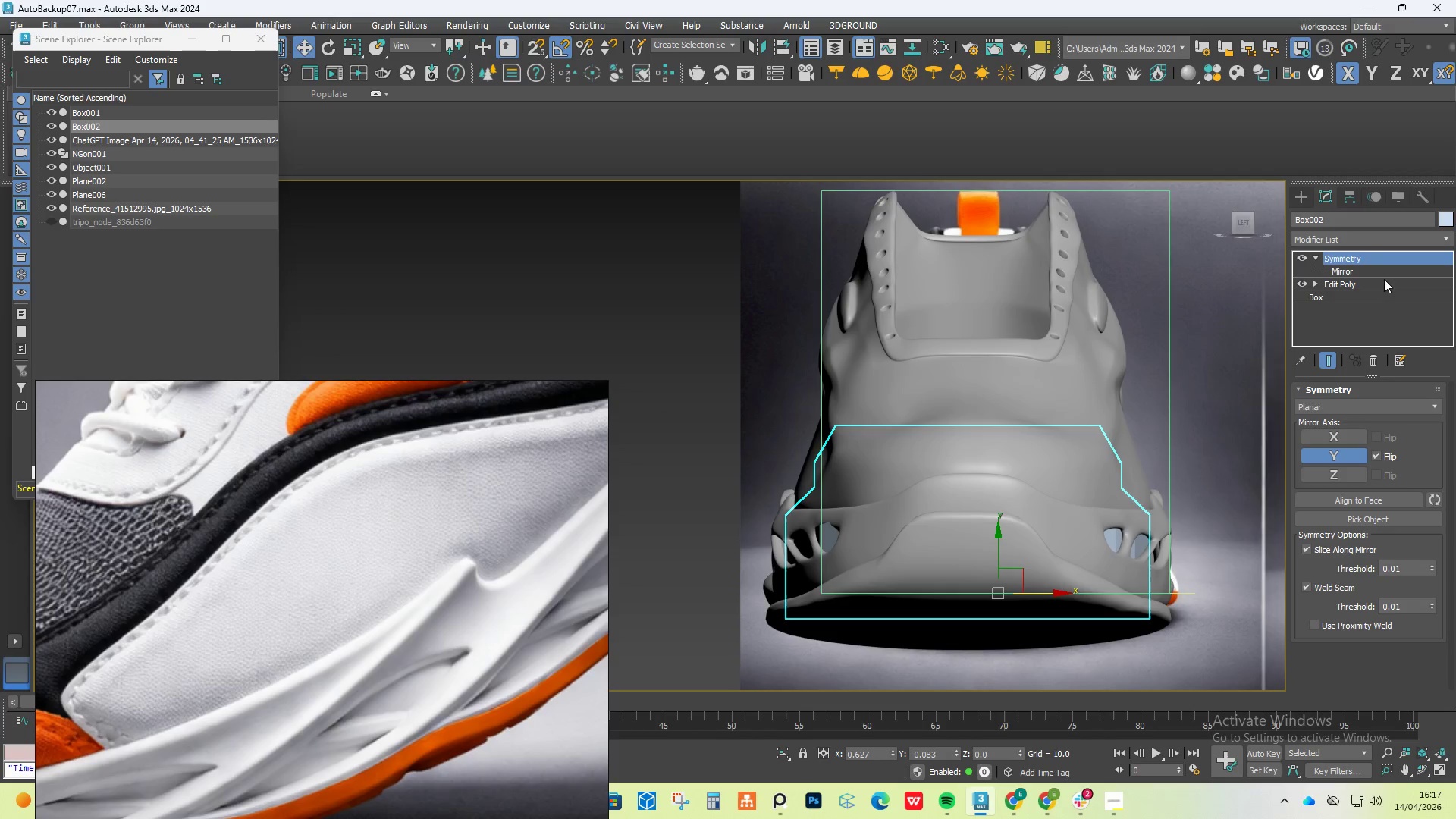 
left_click([1357, 278])
 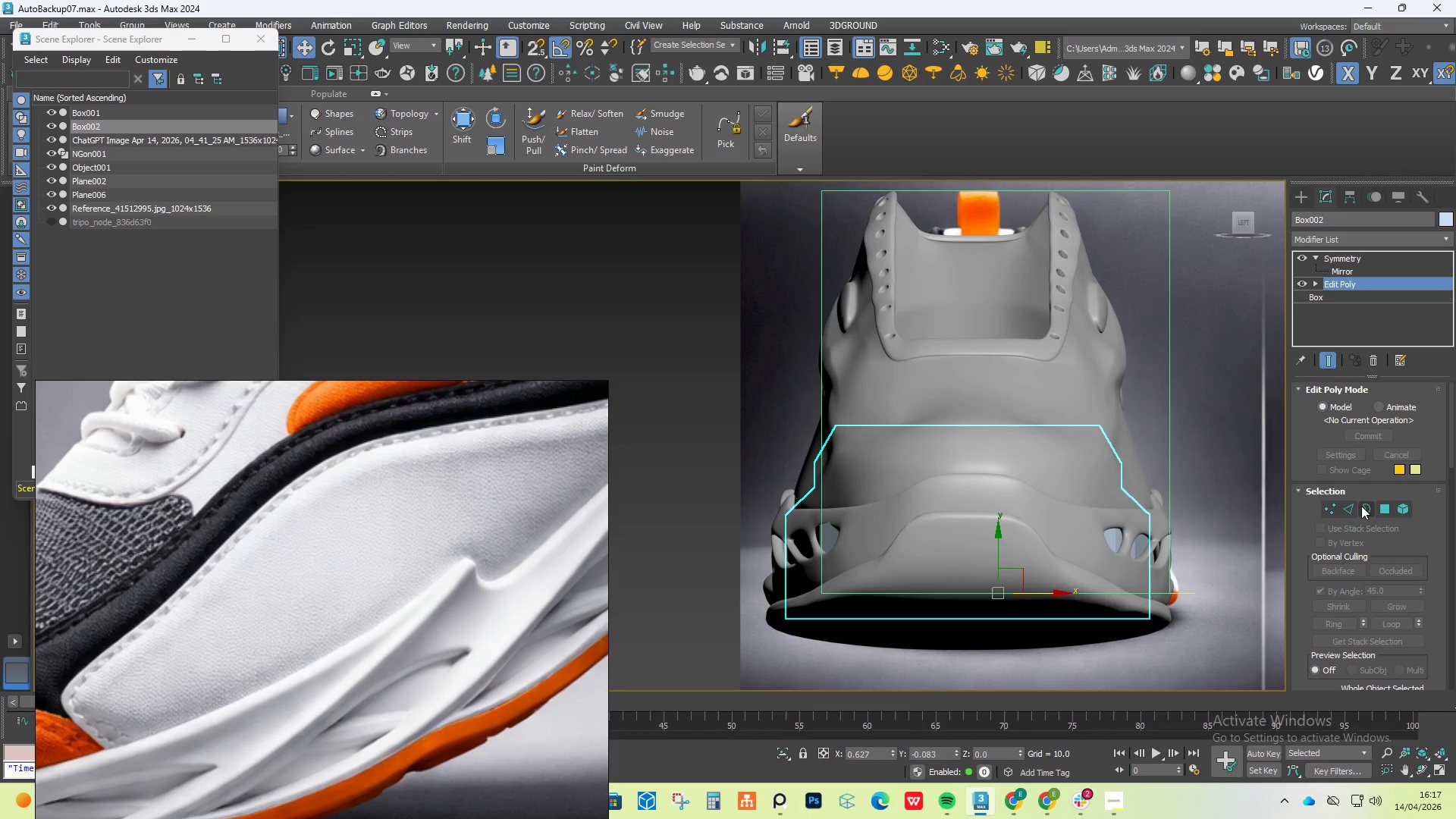 
left_click([1330, 510])
 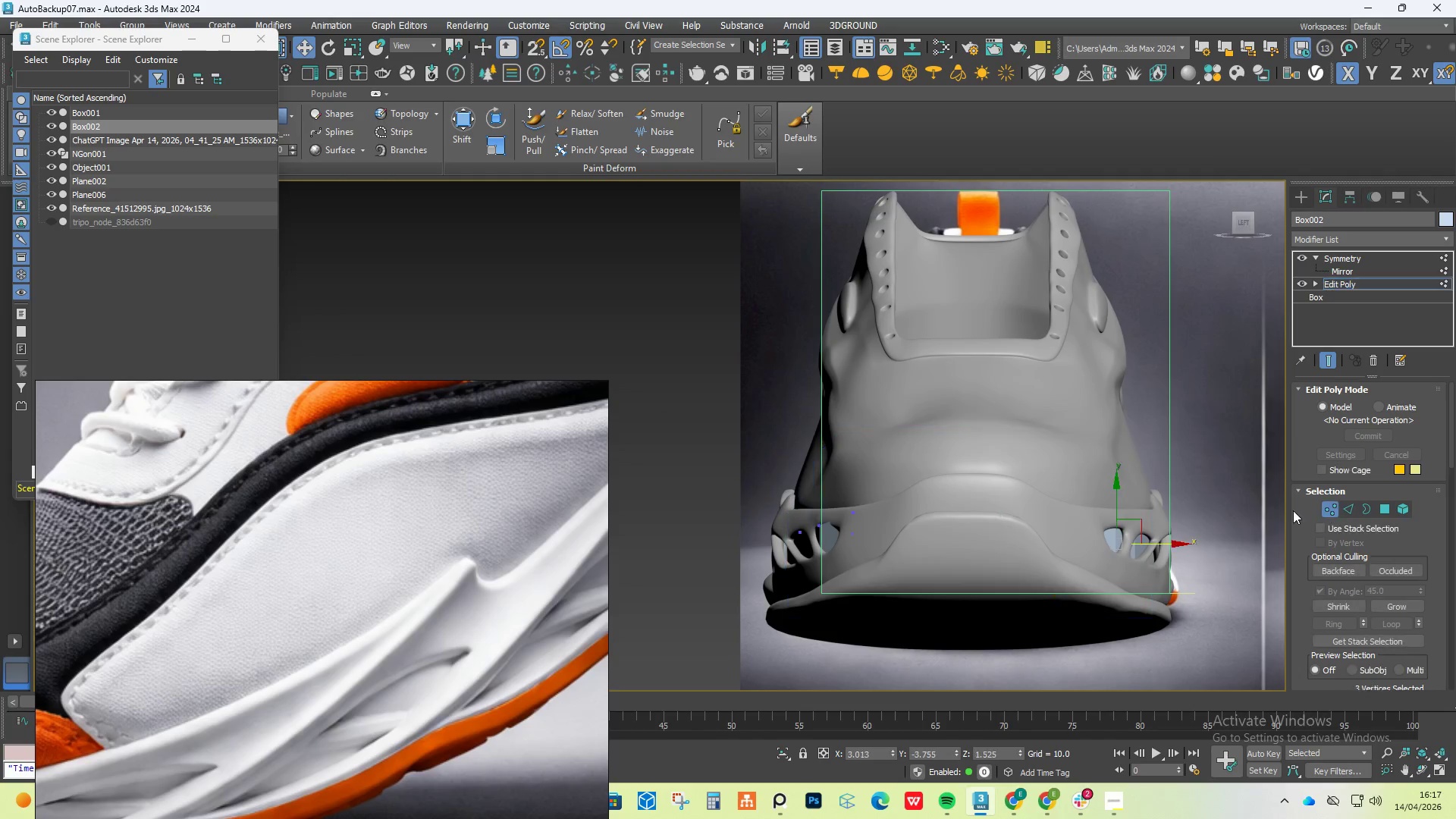 
key(Control+A)
 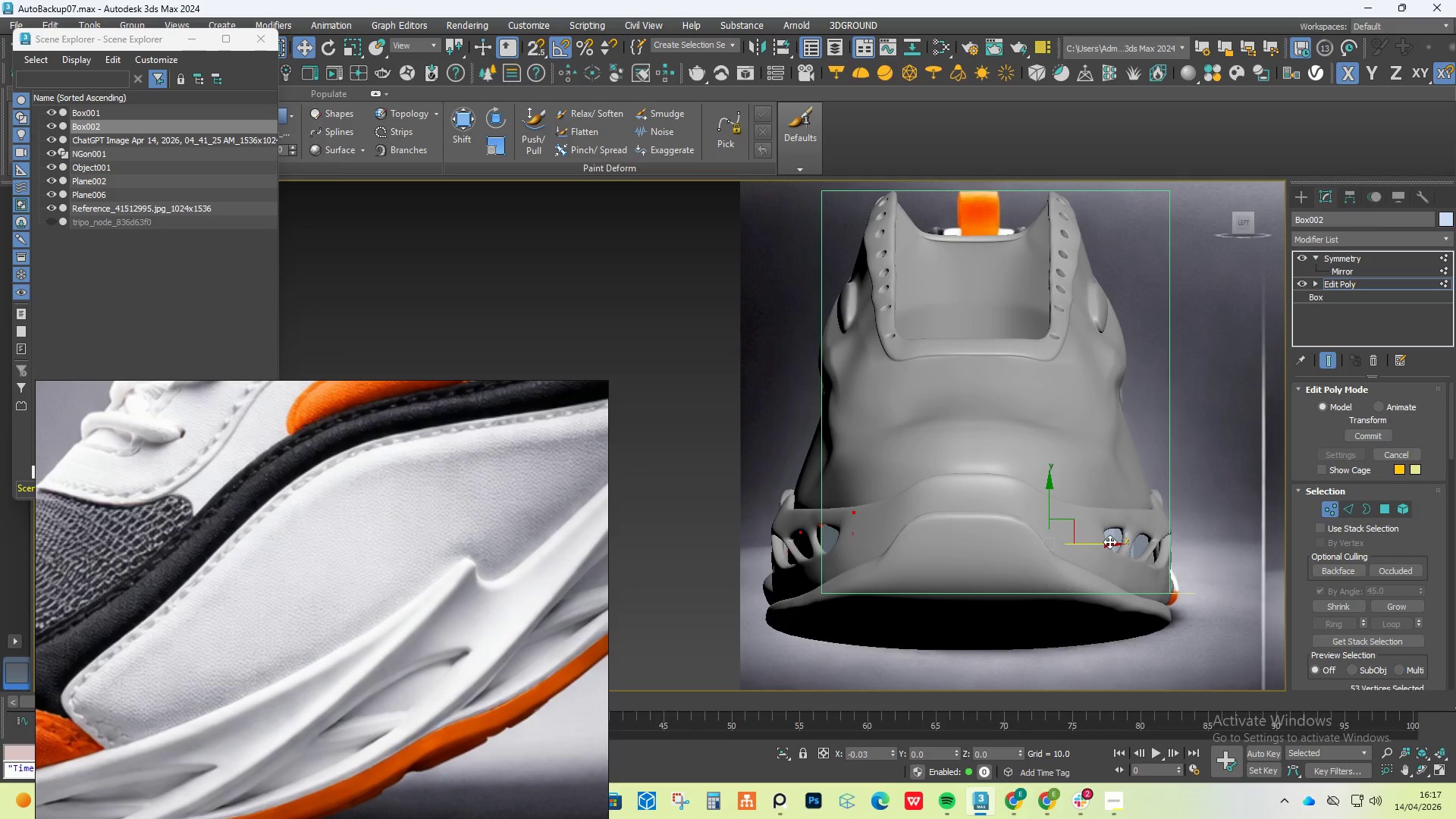 
key(F3)
 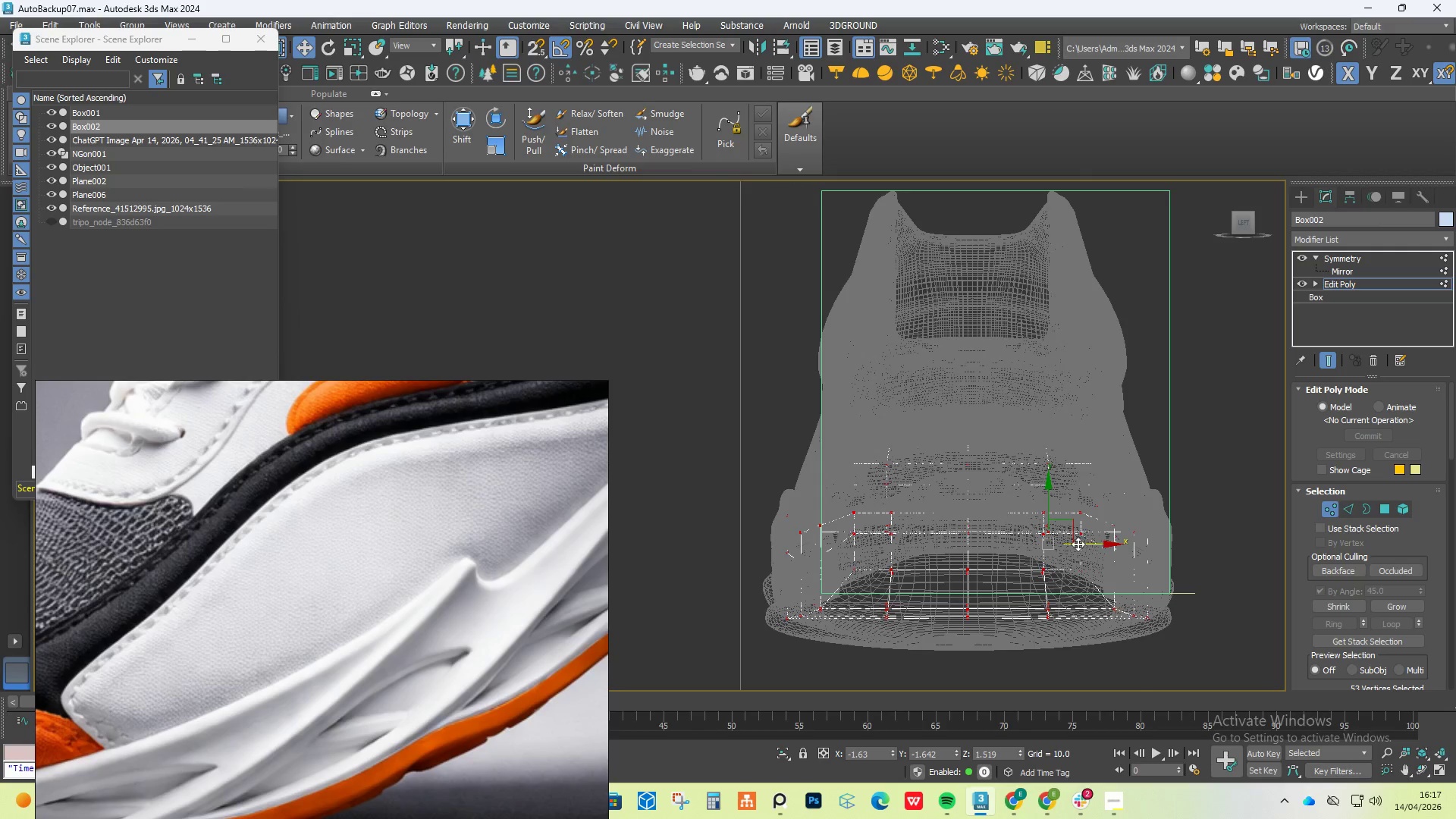 
scroll: coordinate [1078, 544], scroll_direction: up, amount: 1.0
 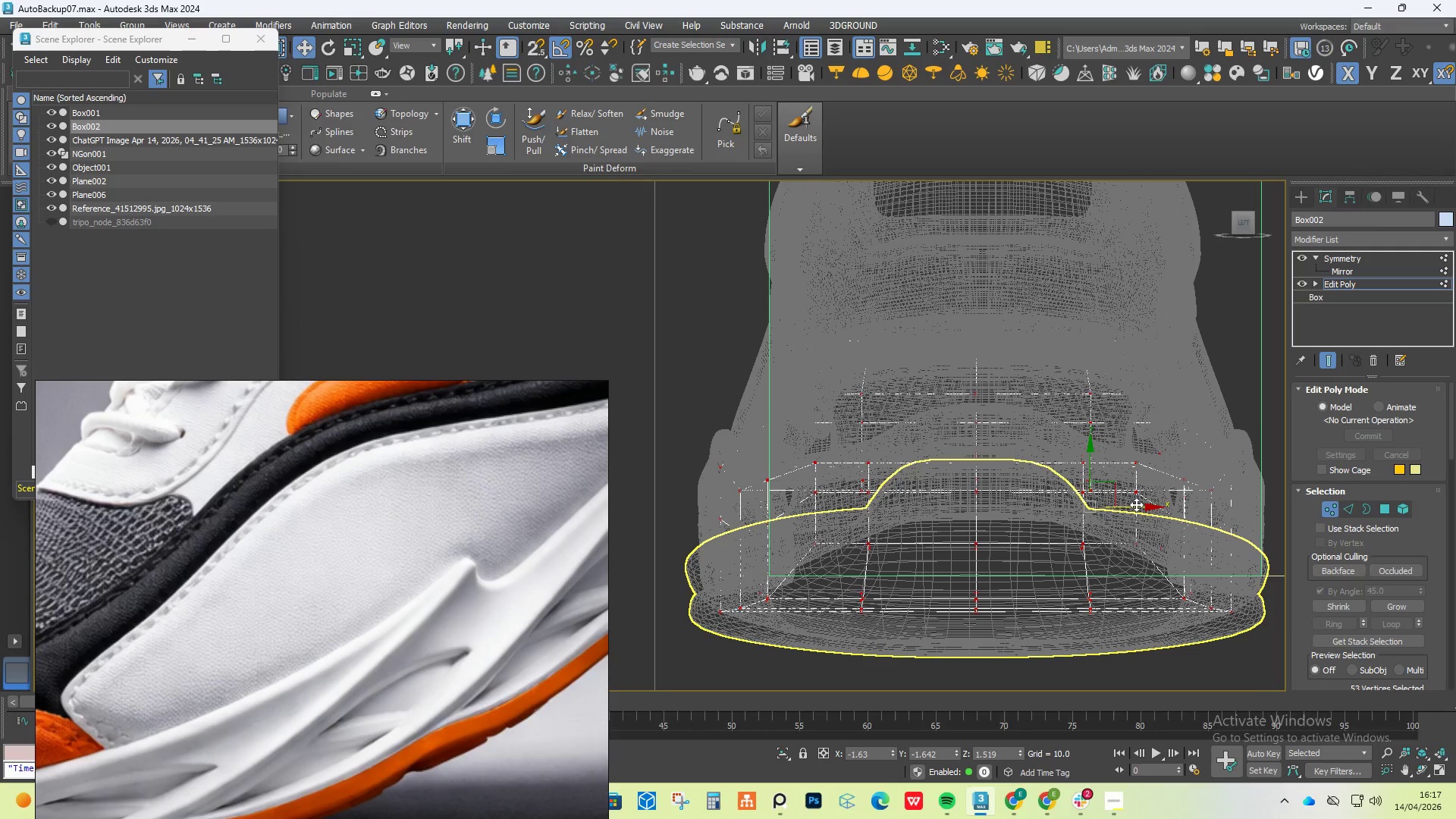 
key(F3)
 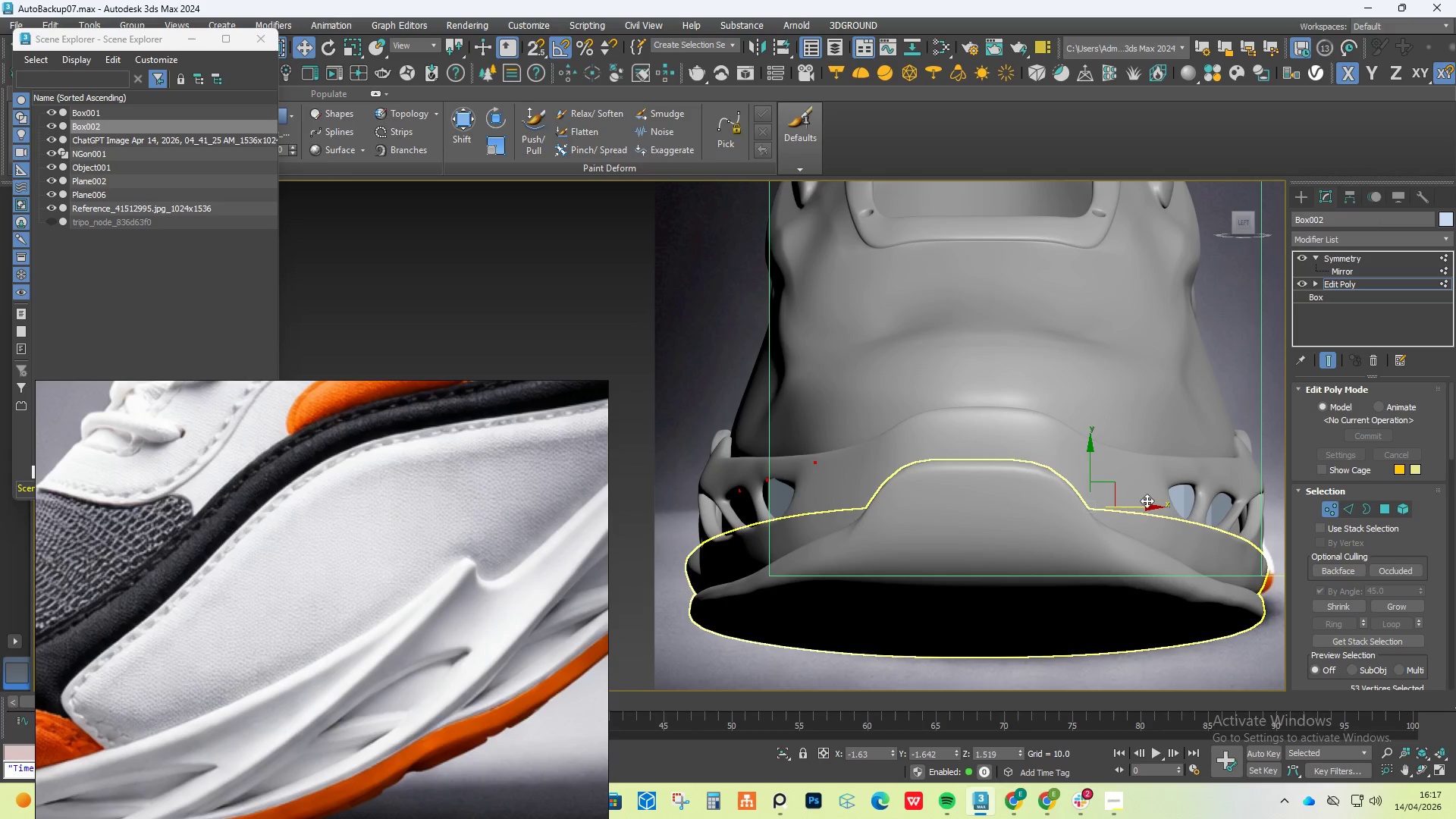 
hold_key(key=AltLeft, duration=0.66)
 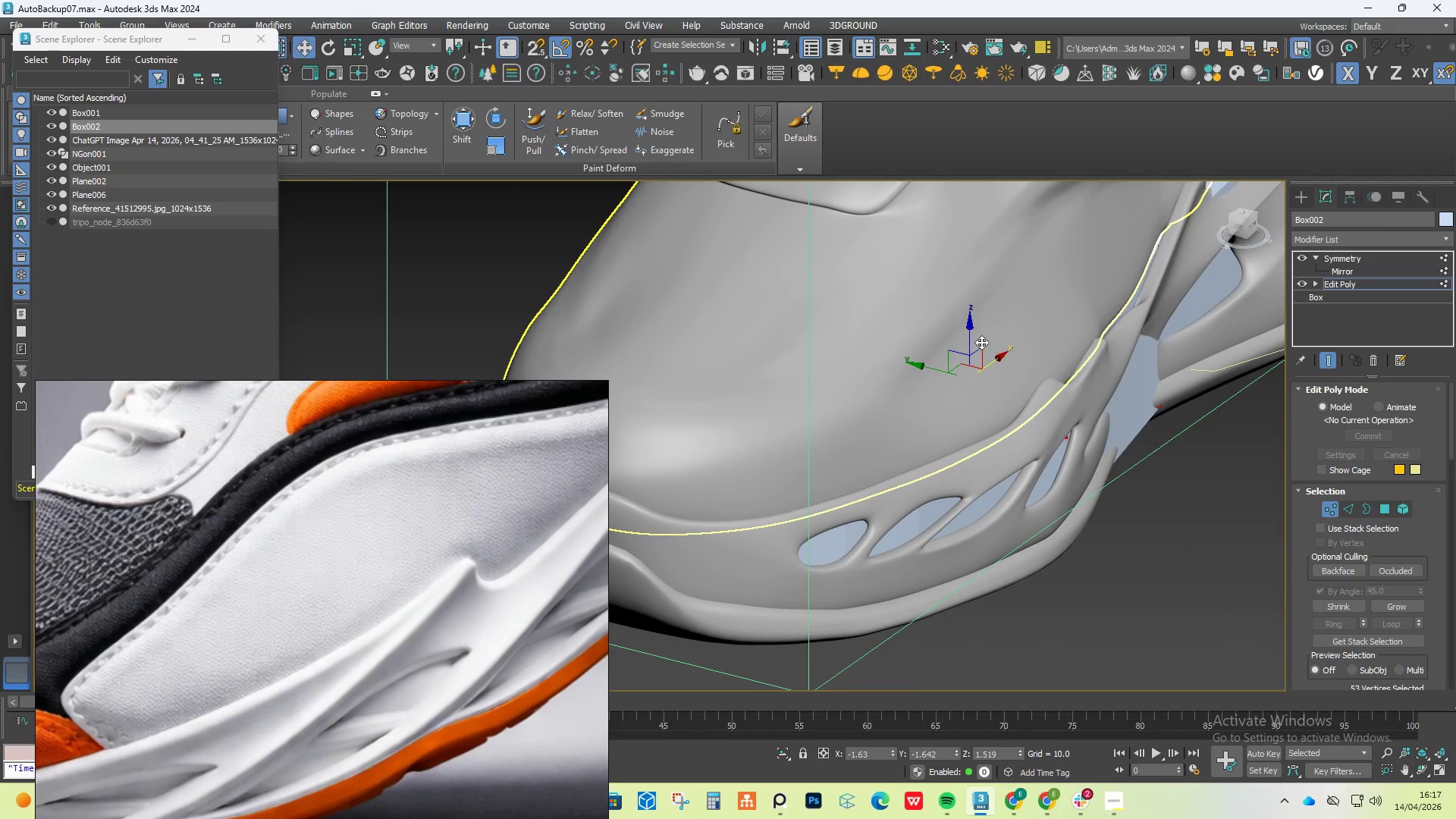 
left_click_drag(start_coordinate=[925, 366], to_coordinate=[905, 356])
 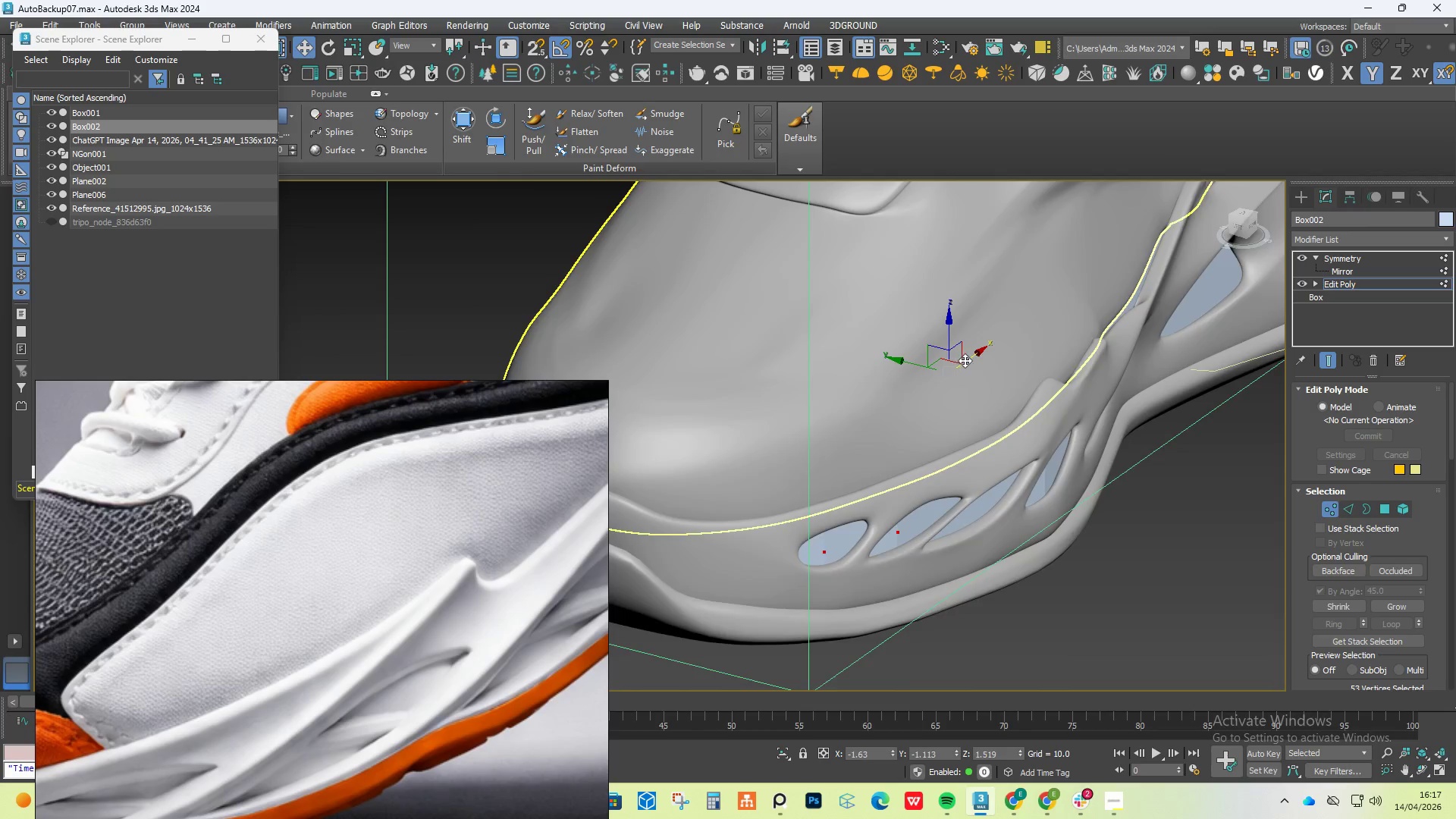 
hold_key(key=AltLeft, duration=1.44)
 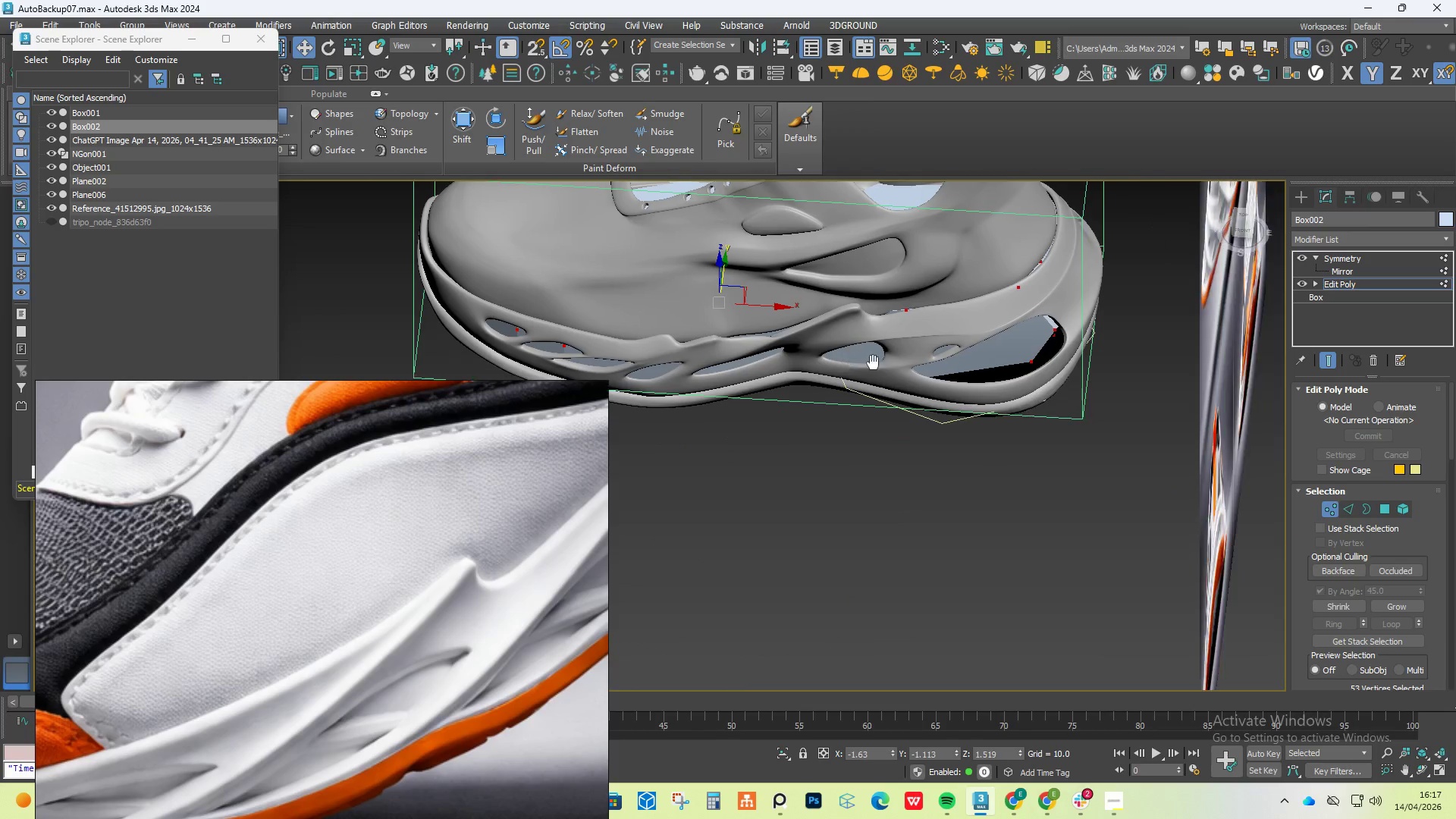 
scroll: coordinate [965, 360], scroll_direction: down, amount: 2.0
 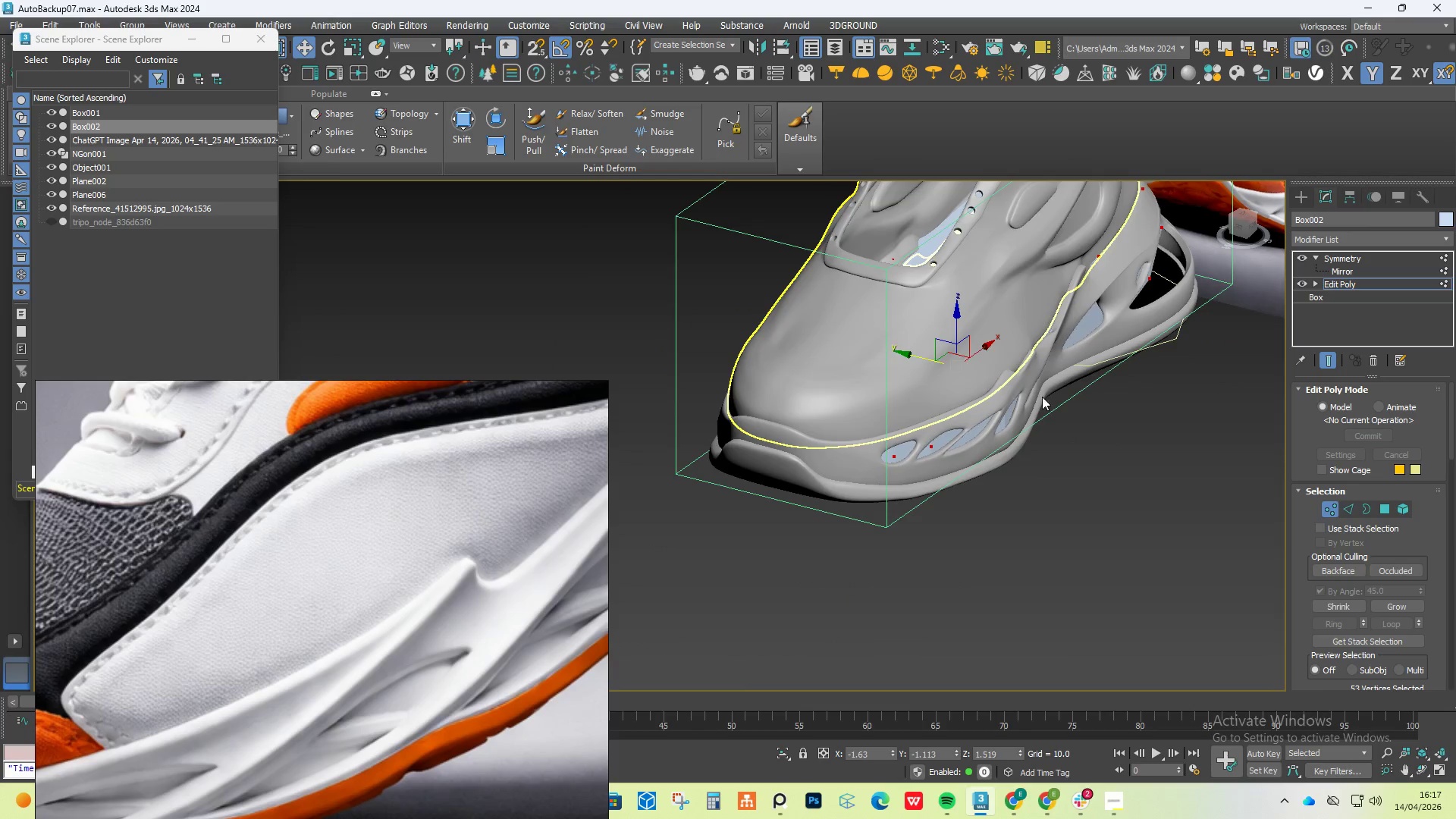 
hold_key(key=AltLeft, duration=0.72)
 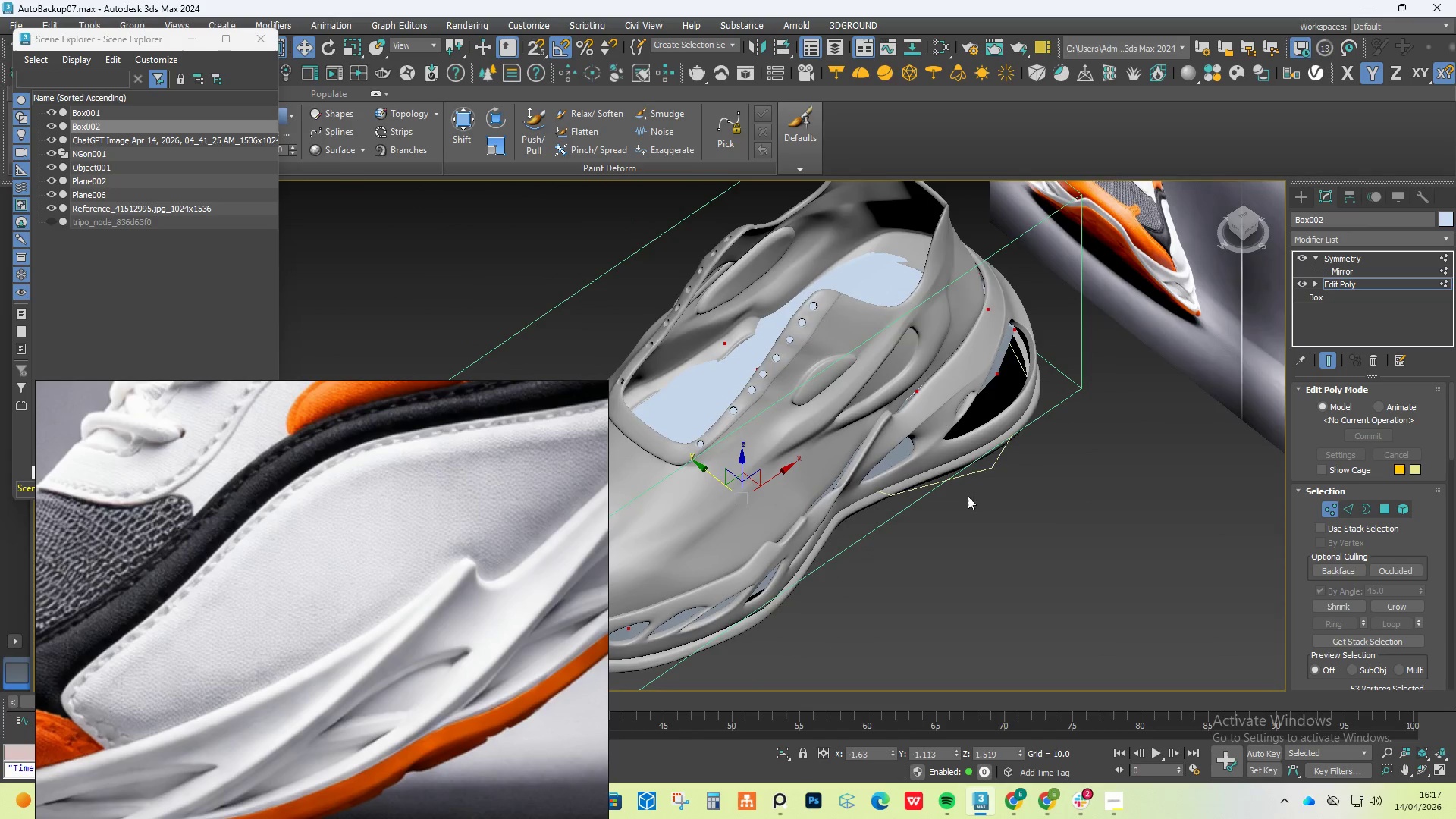 
scroll: coordinate [983, 418], scroll_direction: up, amount: 1.0
 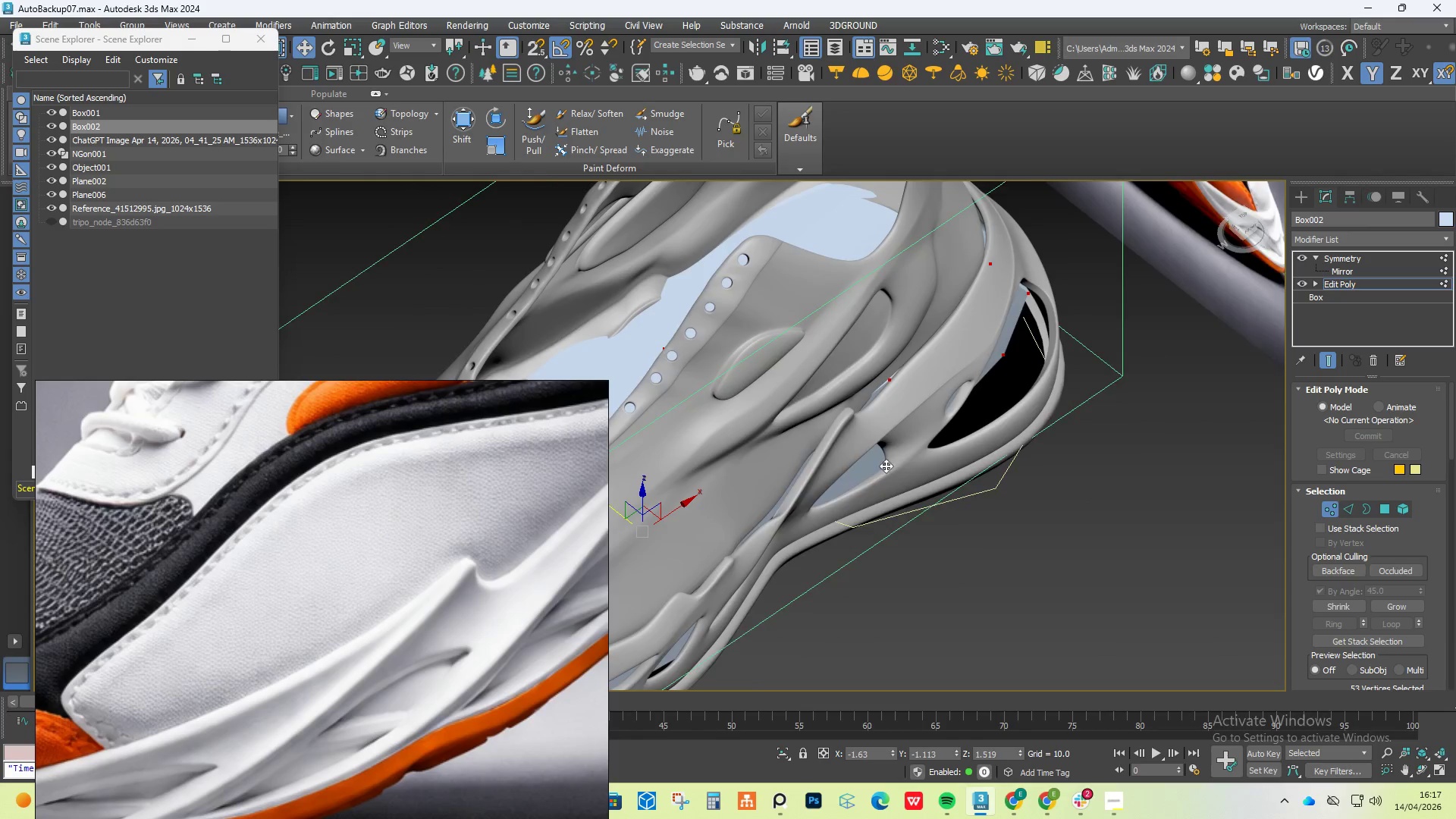 
hold_key(key=AltLeft, duration=0.97)
 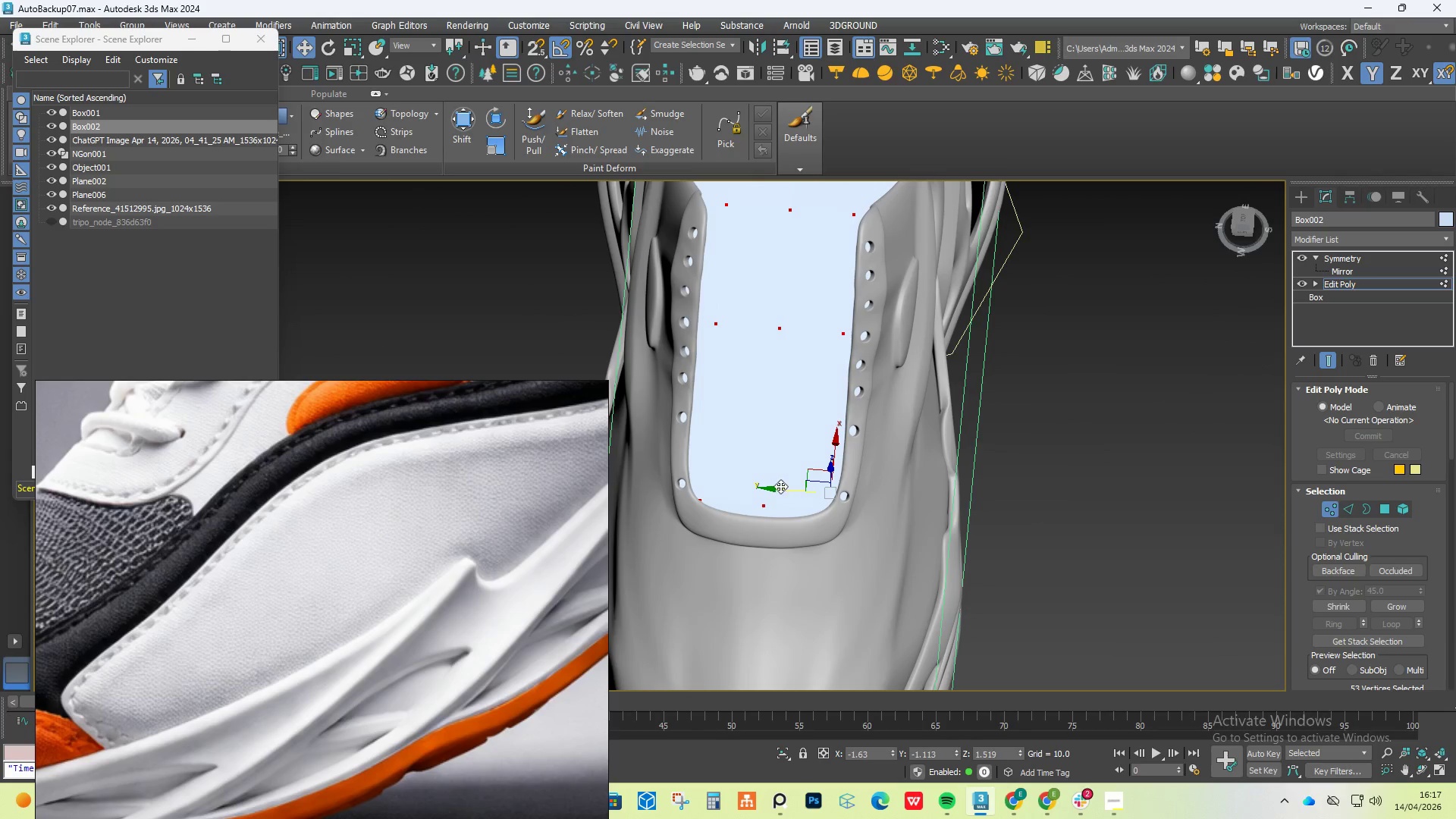 
left_click_drag(start_coordinate=[780, 488], to_coordinate=[763, 485])
 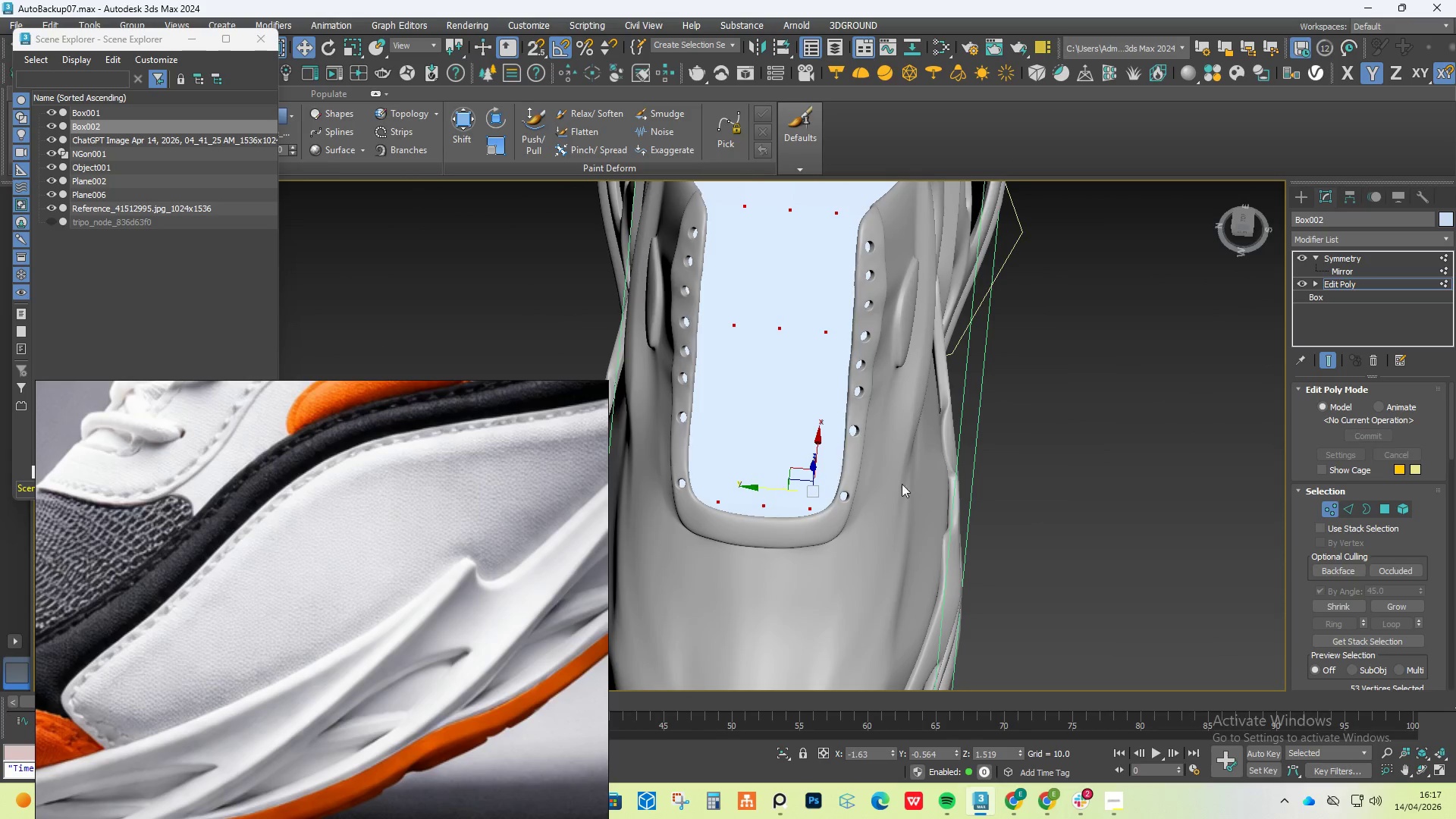 
hold_key(key=AltLeft, duration=1.19)
 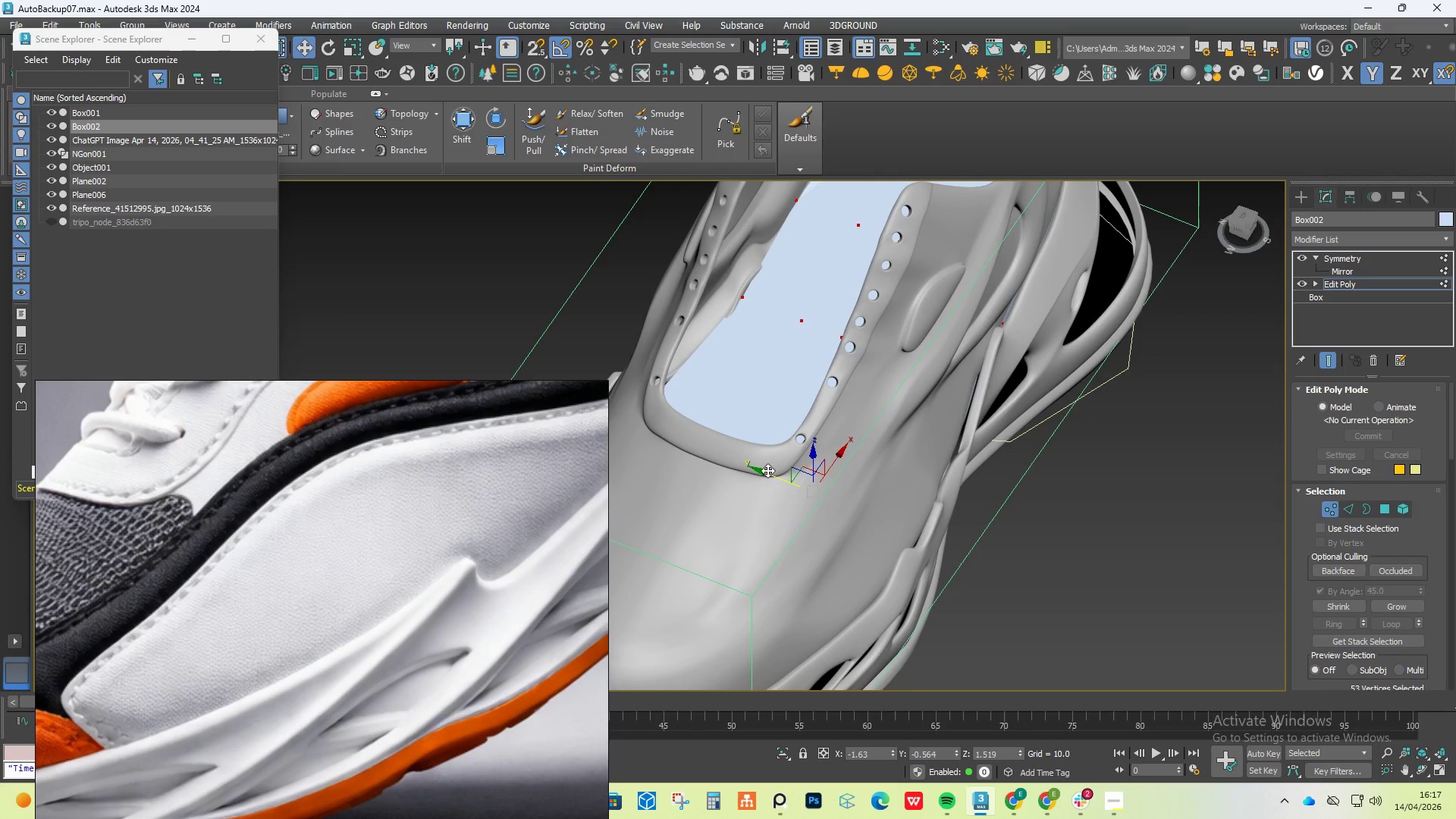 
left_click_drag(start_coordinate=[767, 471], to_coordinate=[767, 477])
 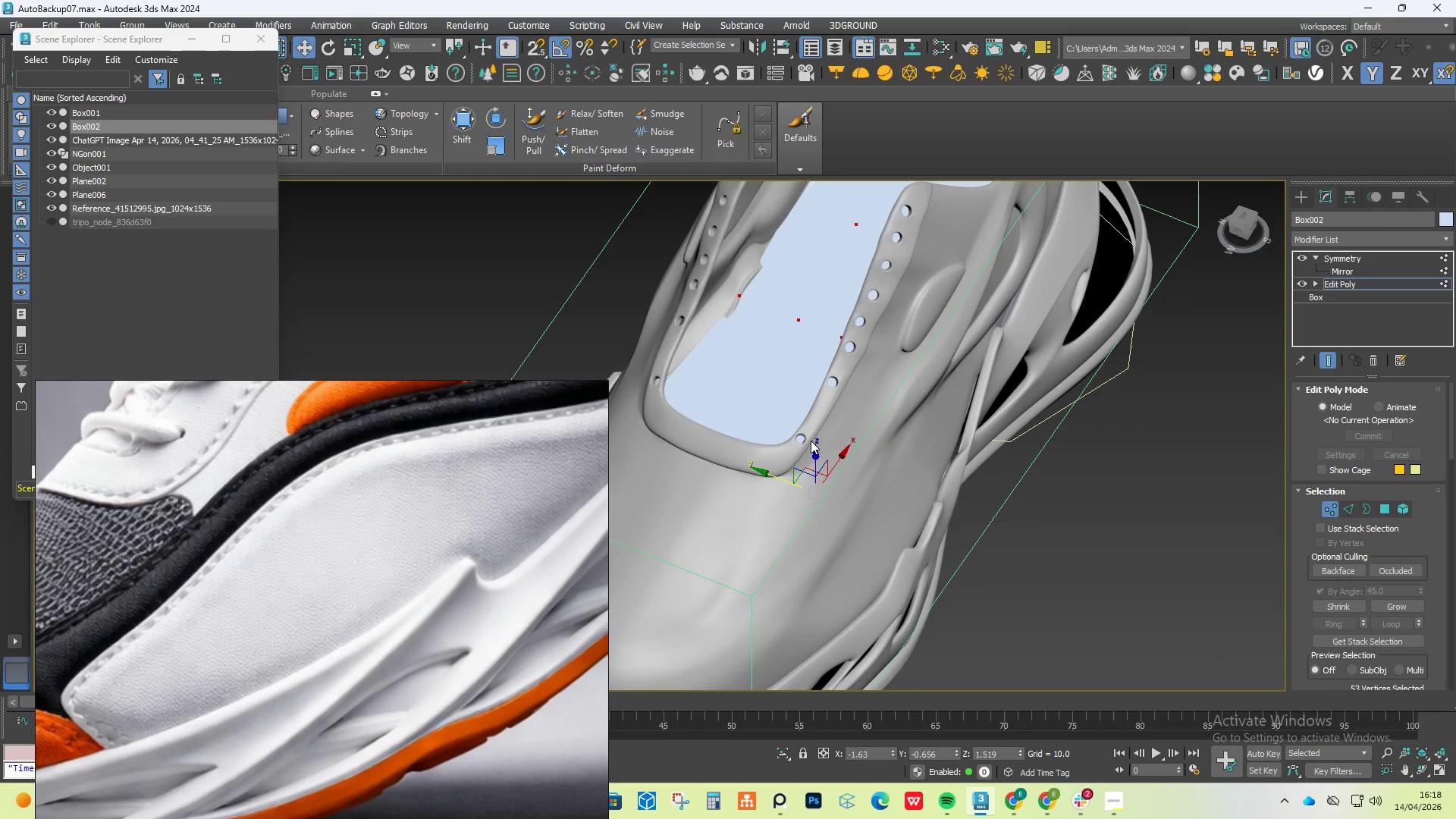 
hold_key(key=AltLeft, duration=0.78)
 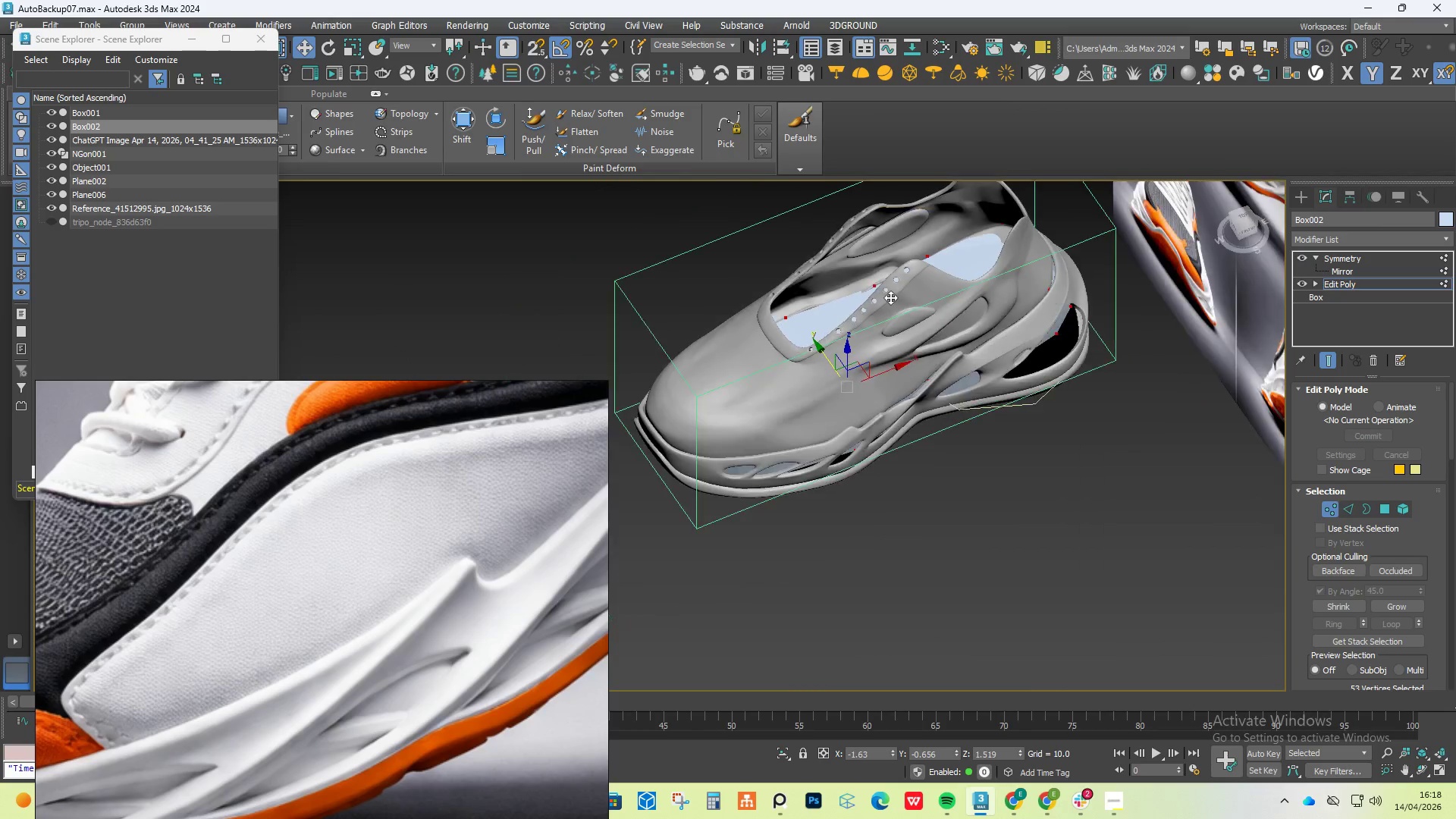 
hold_key(key=AltLeft, duration=1.31)
scroll: coordinate [879, 281], scroll_direction: down, amount: 2.0
 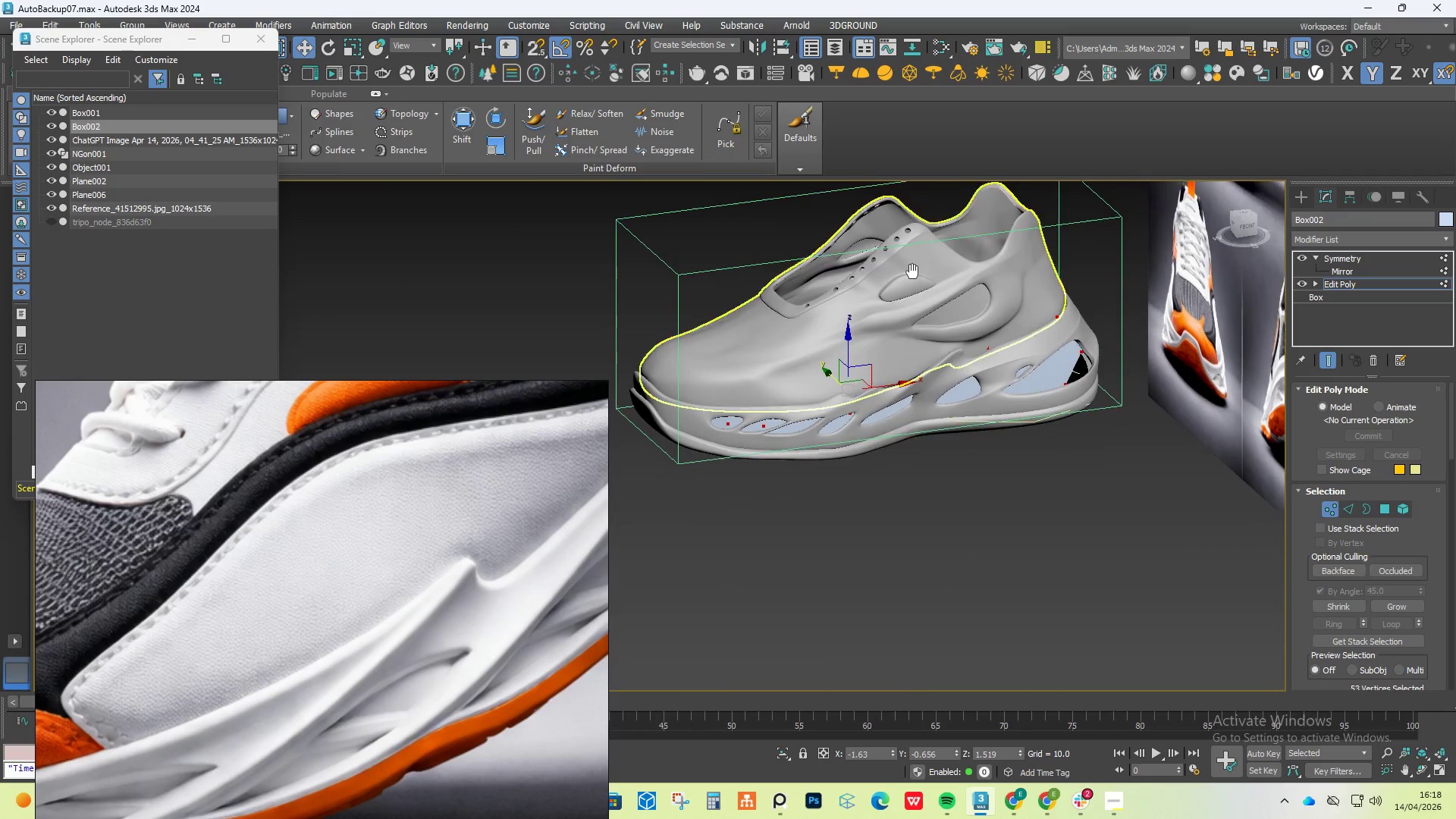 
scroll: coordinate [814, 251], scroll_direction: up, amount: 7.0
 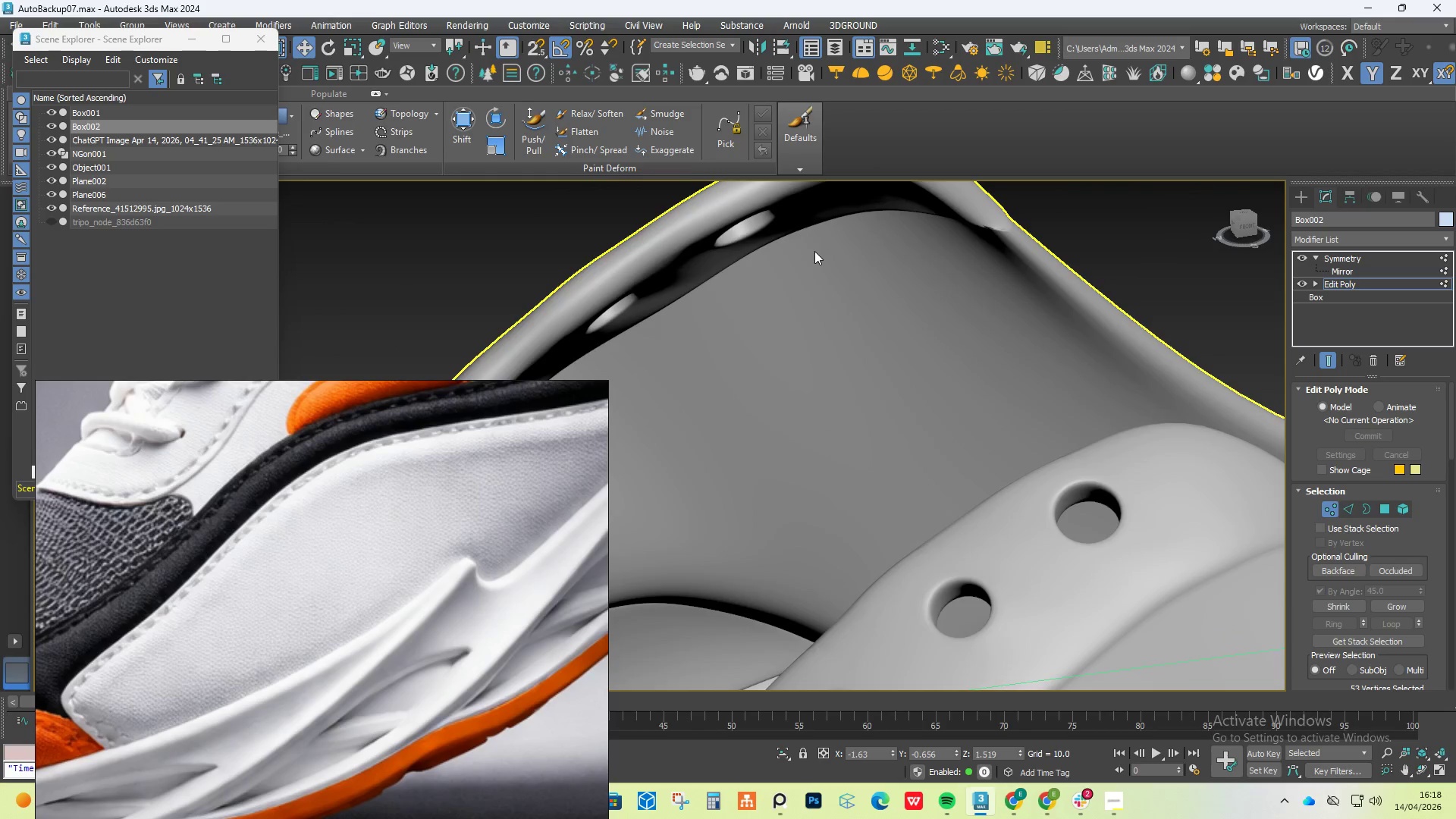 
hold_key(key=AltLeft, duration=1.5)
 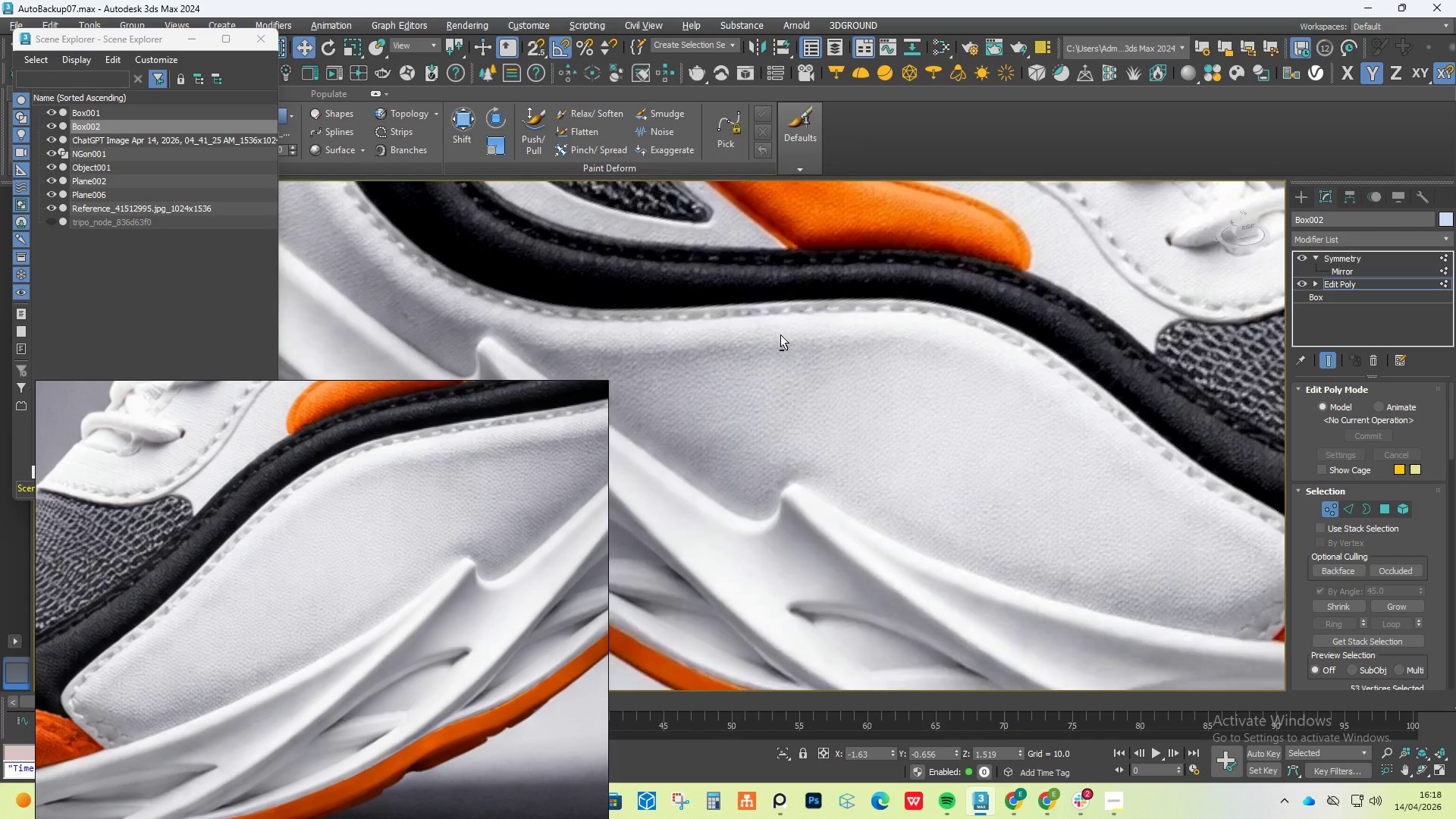 
scroll: coordinate [814, 251], scroll_direction: down, amount: 3.0
 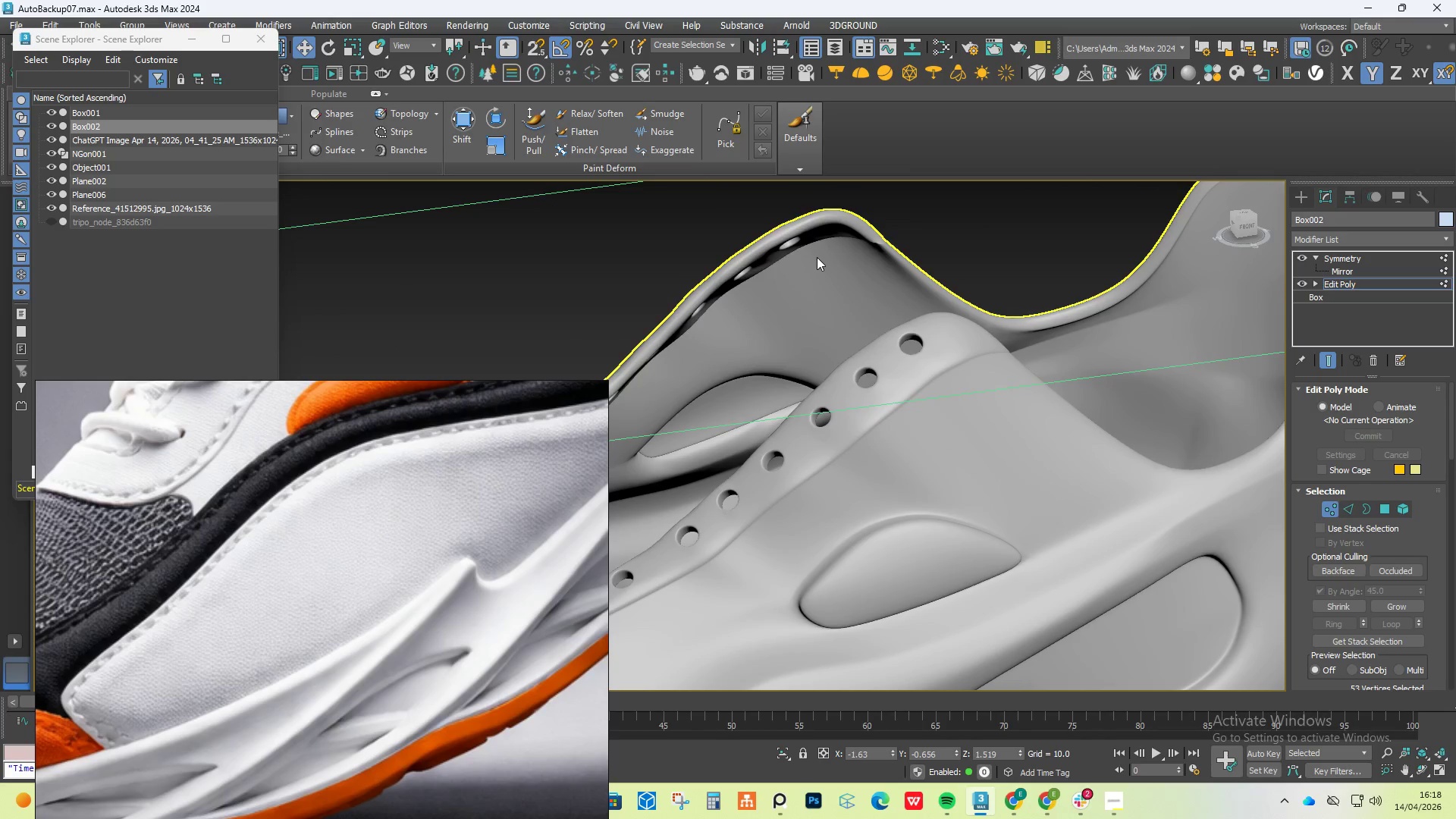 
hold_key(key=AltLeft, duration=1.51)
 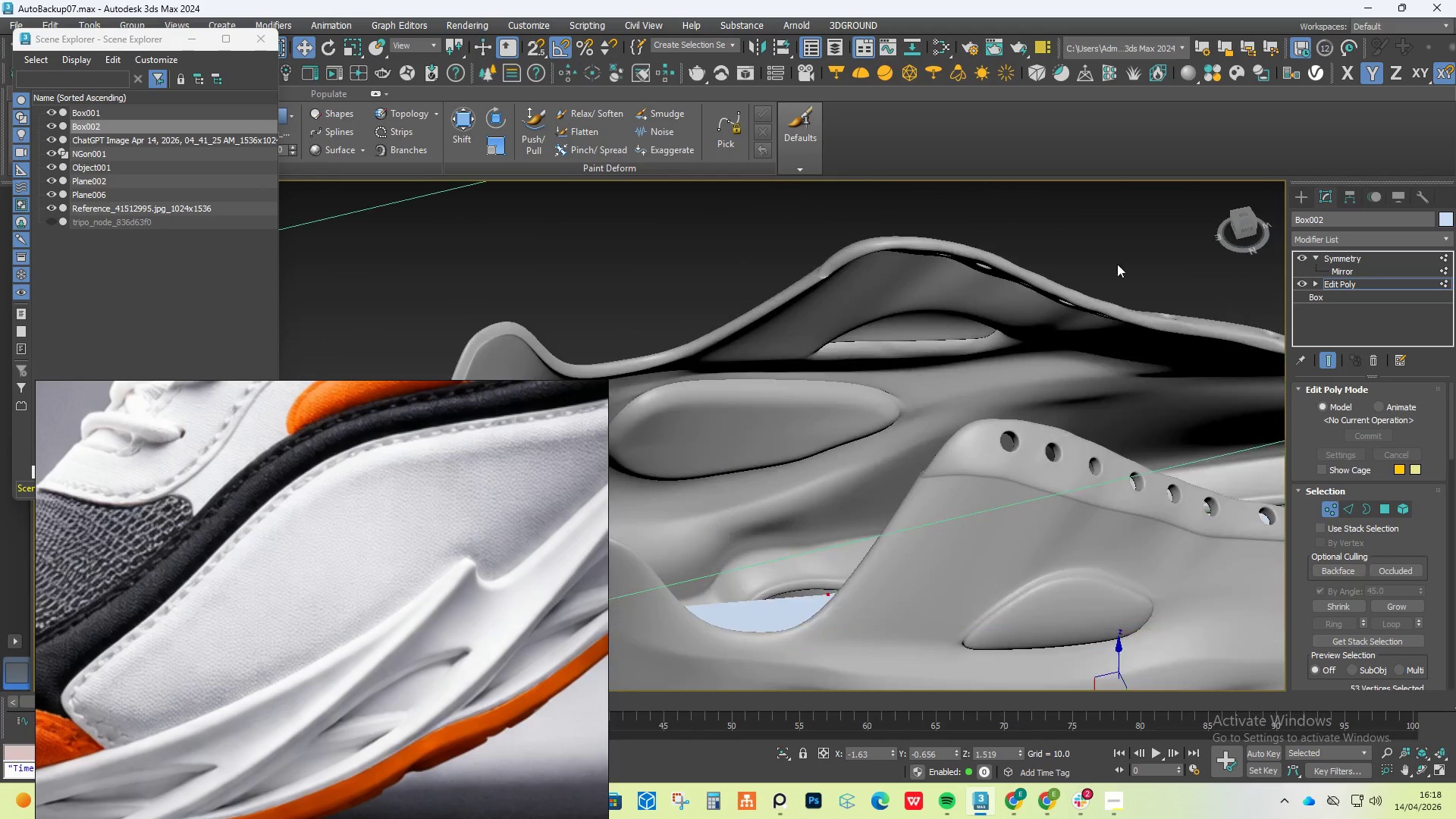 
key(Alt+AltLeft)
 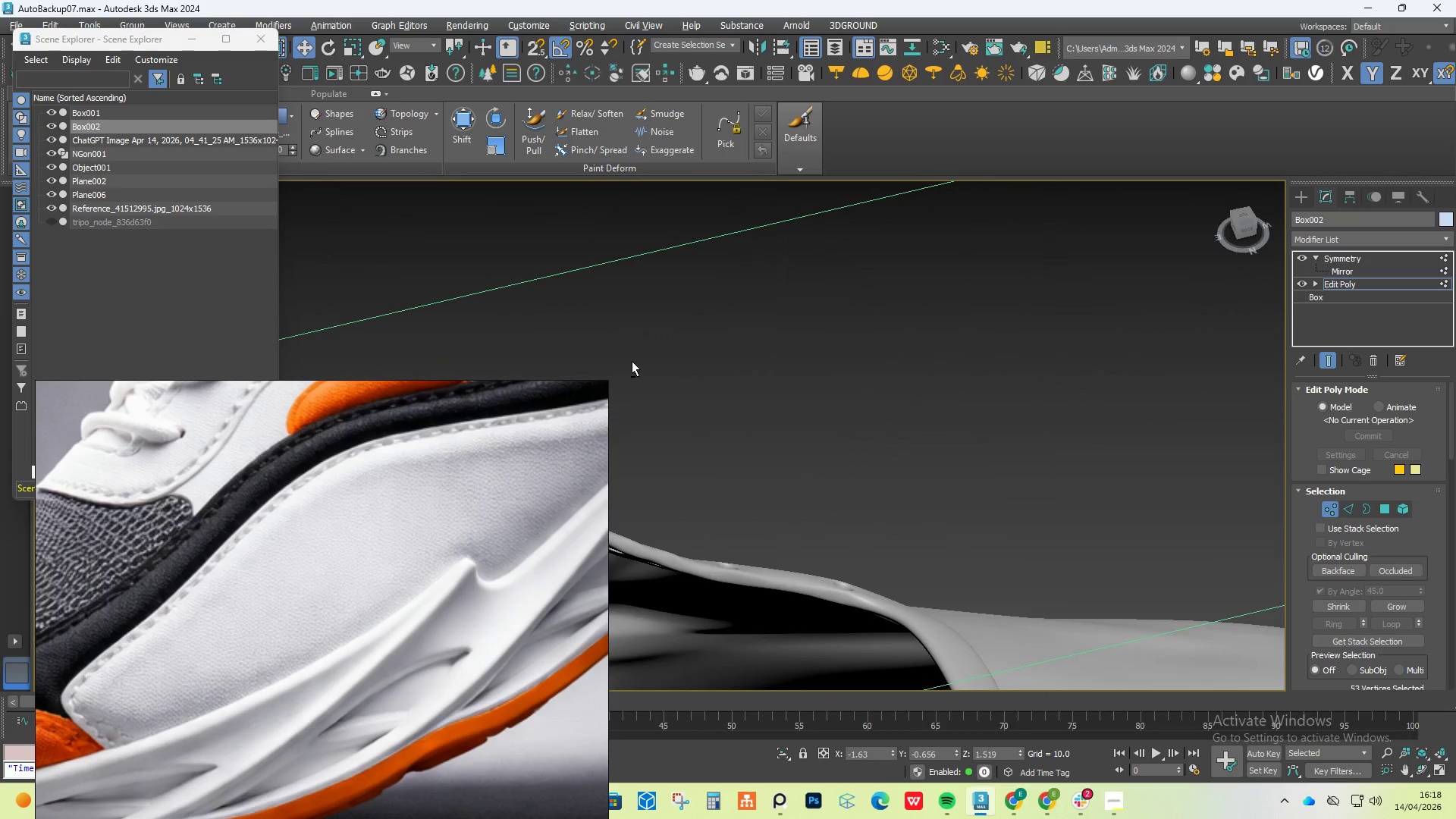 
key(Alt+AltLeft)
 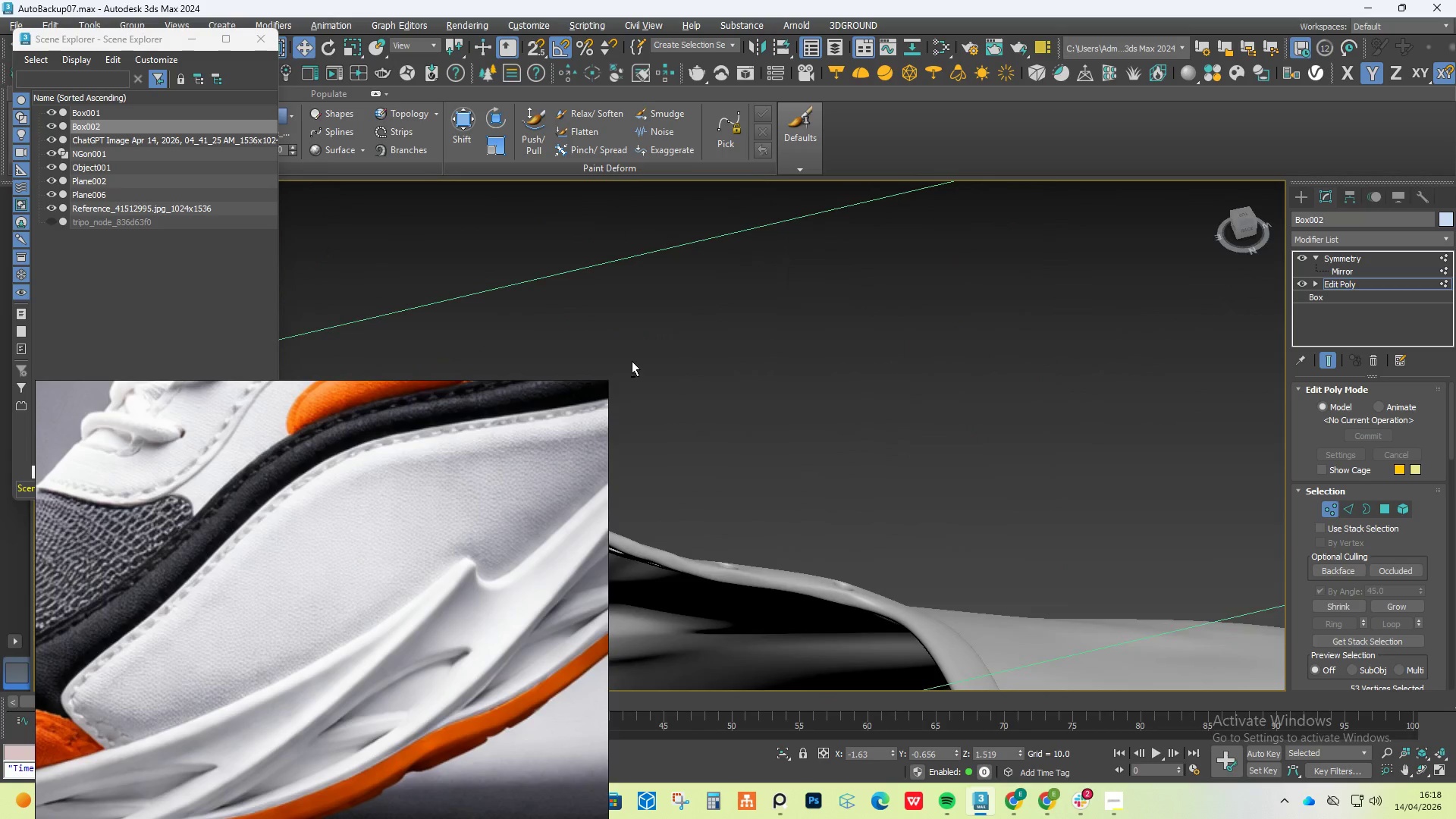 
key(Alt+AltLeft)
 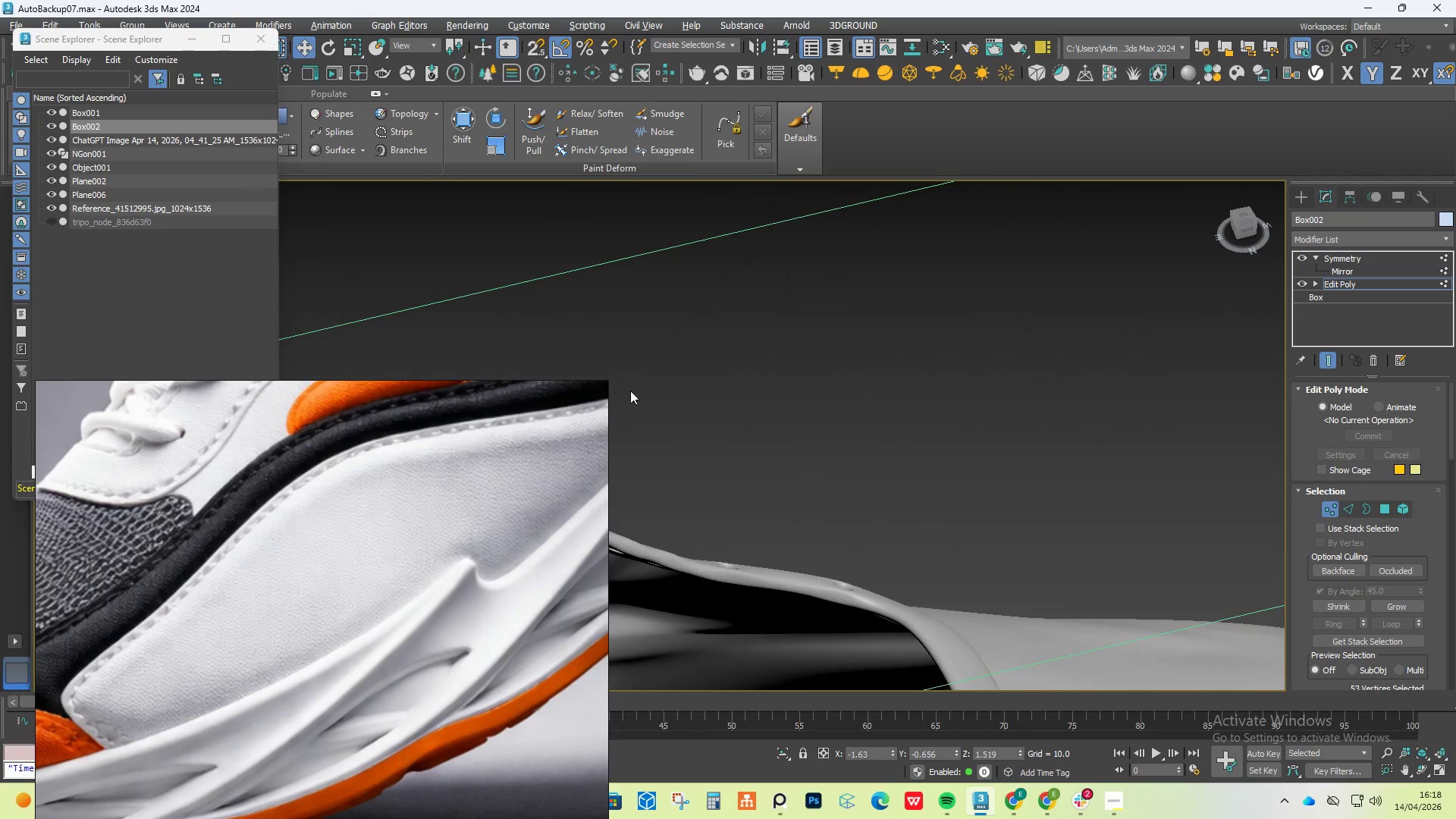 
scroll: coordinate [630, 366], scroll_direction: down, amount: 1.0
 